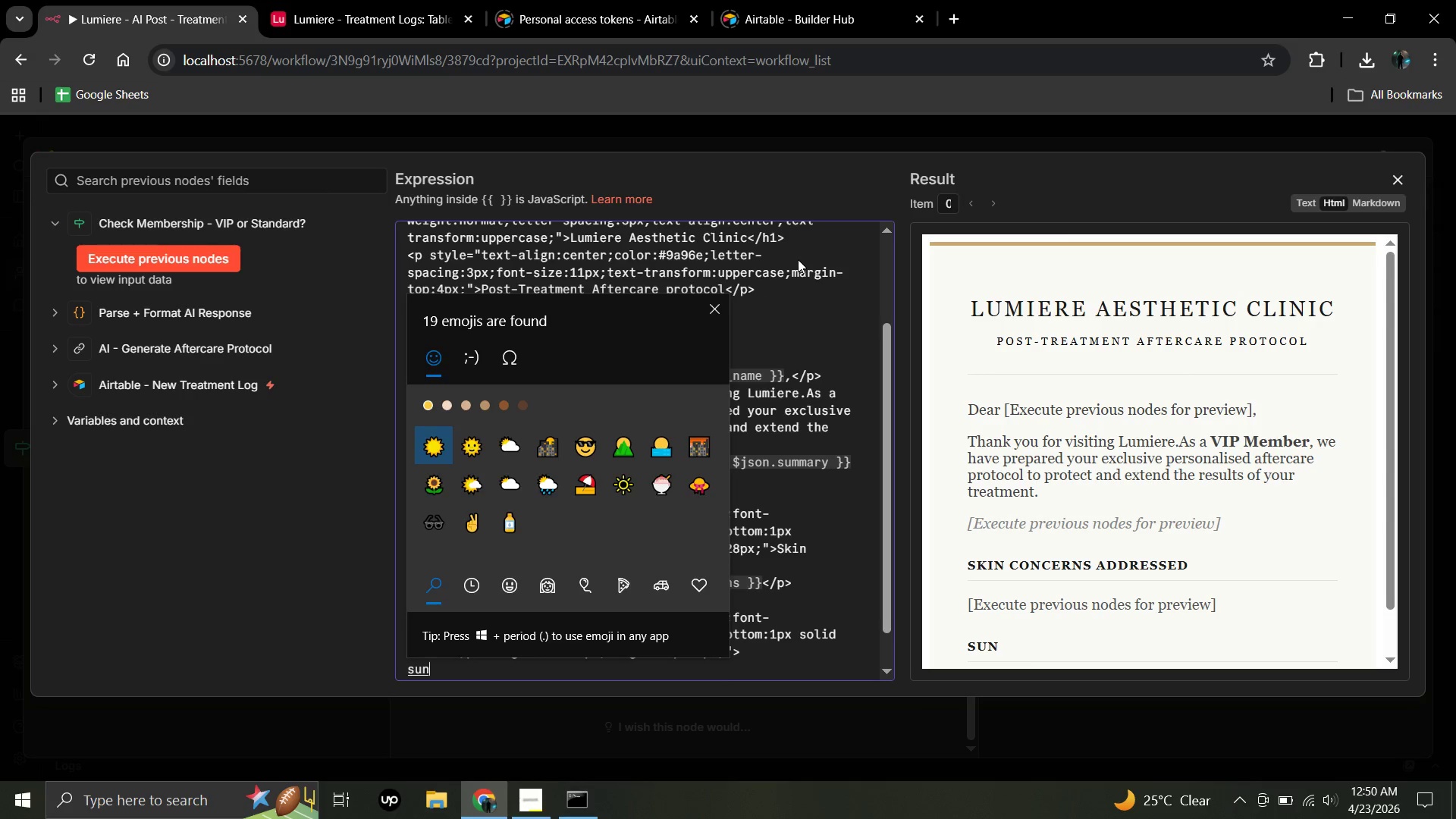 
wait(13.16)
 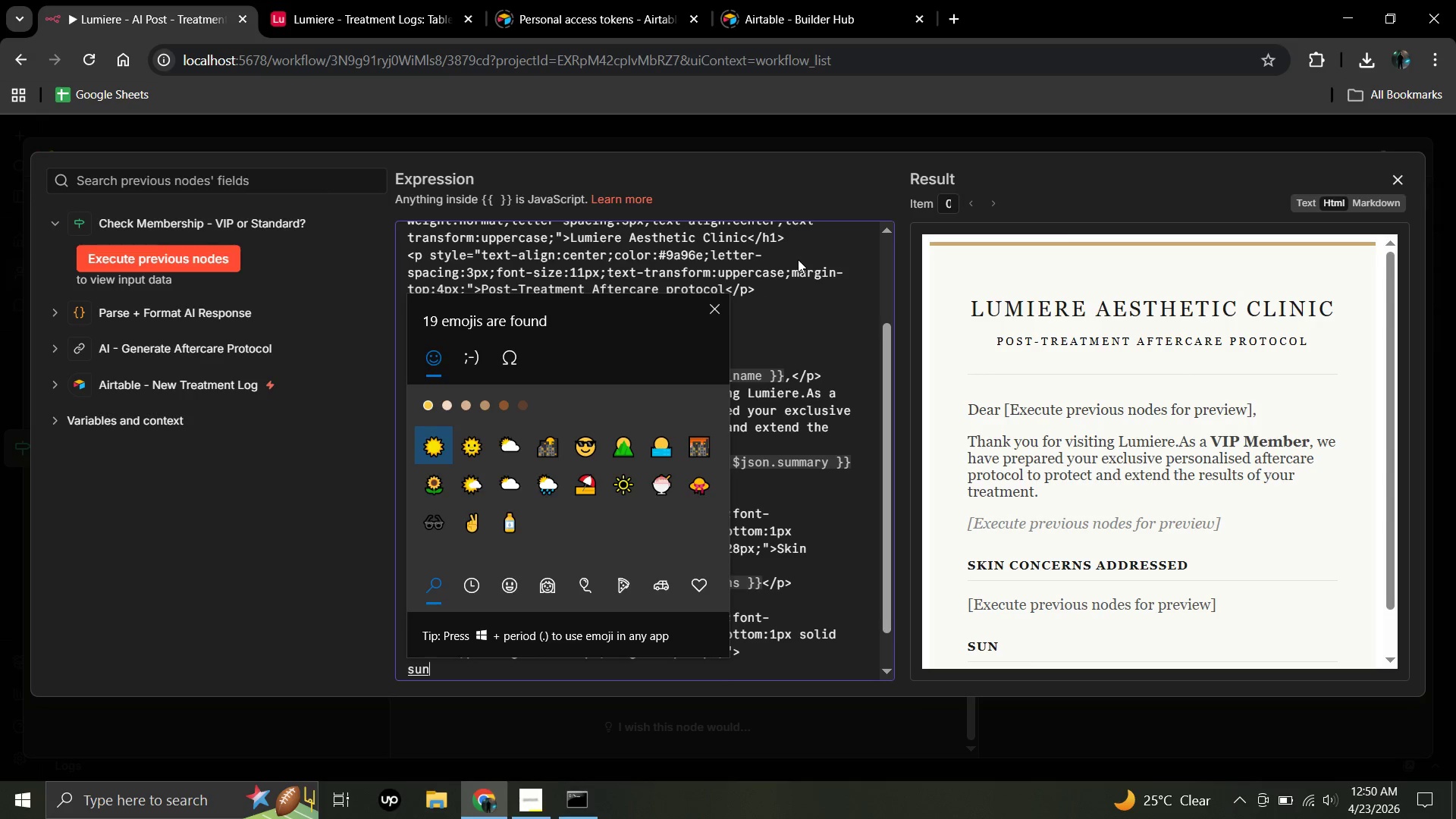 
left_click([432, 443])
 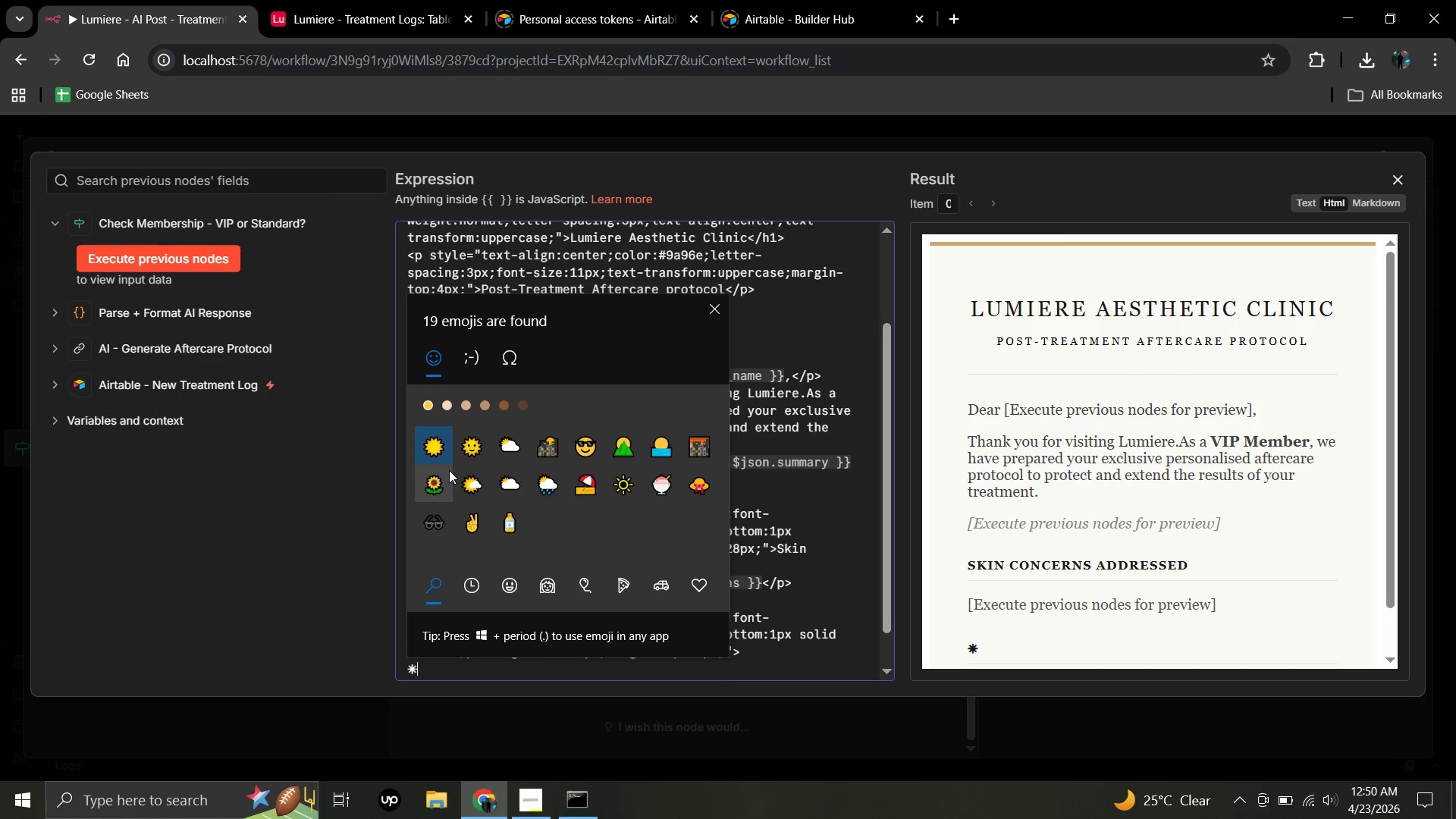 
wait(5.36)
 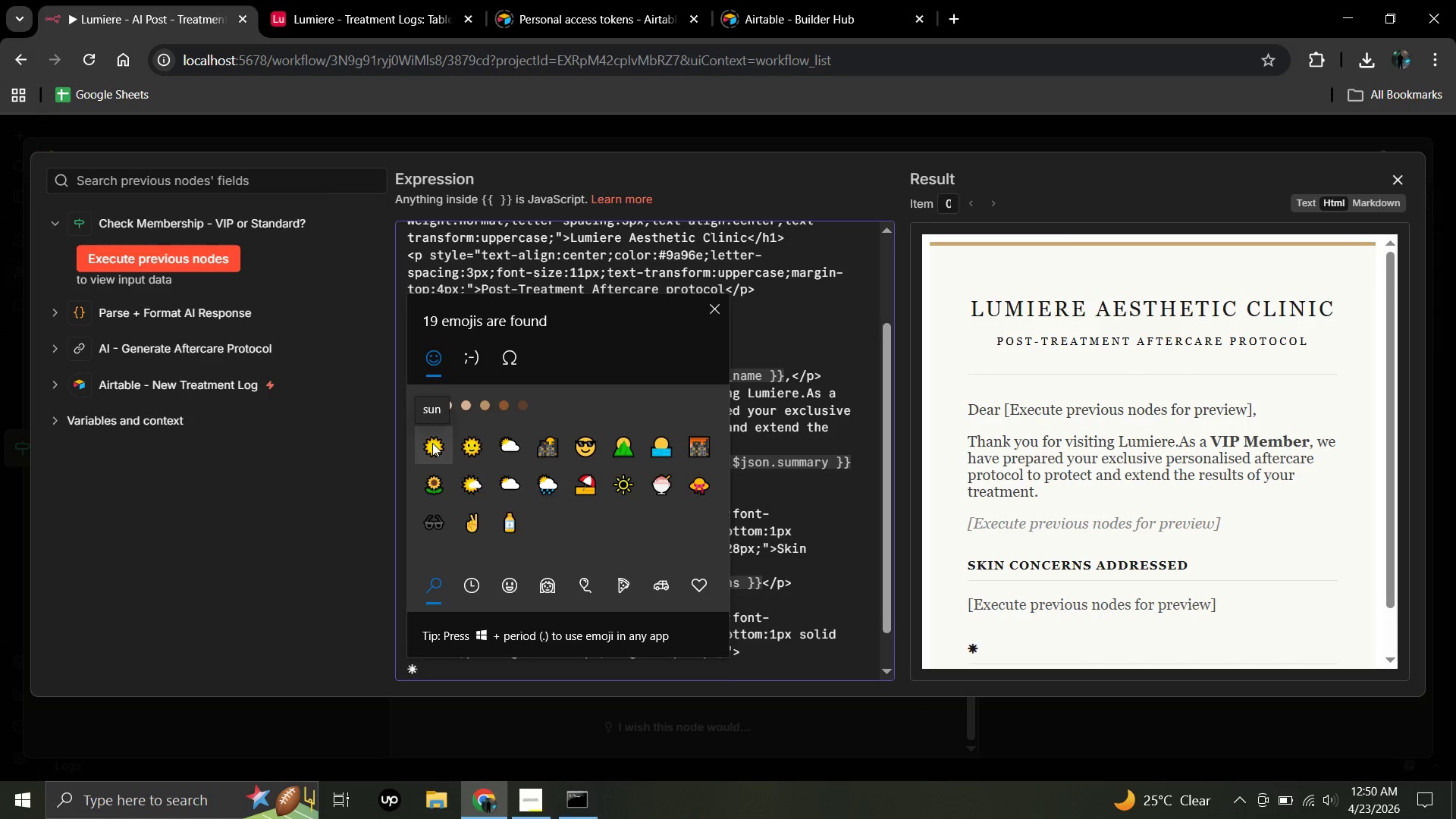 
left_click([429, 438])
 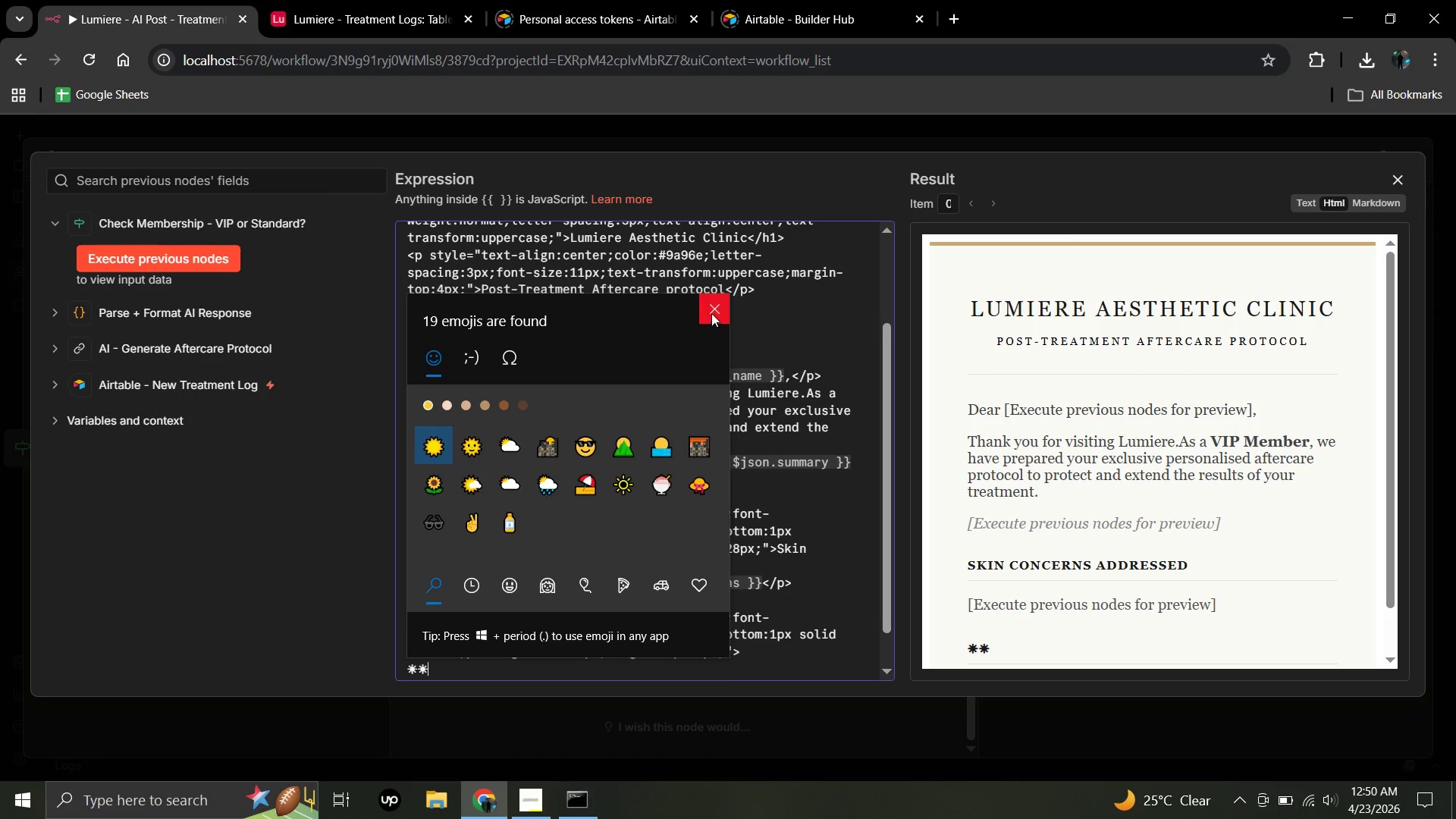 
left_click([711, 311])
 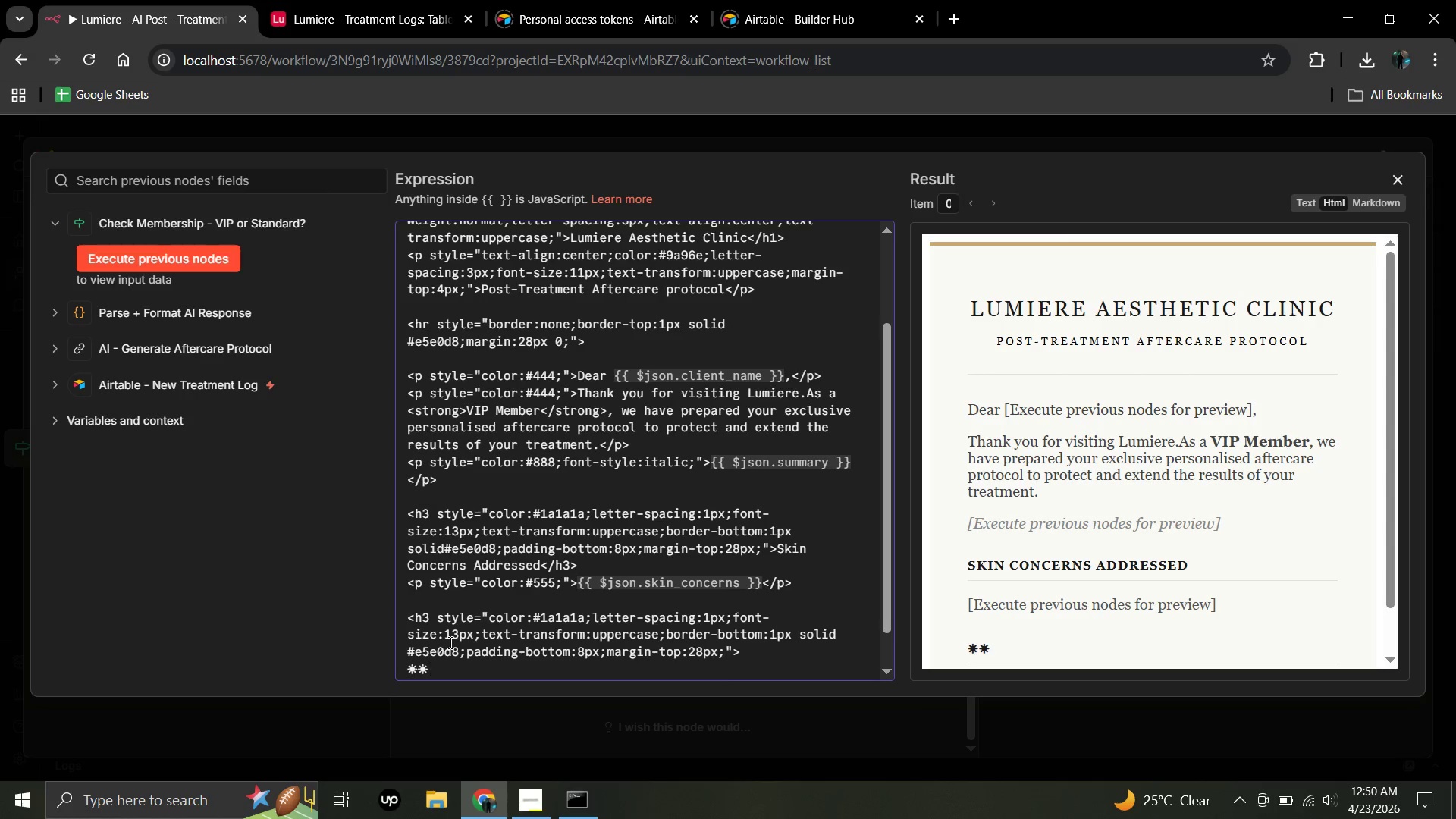 
left_click_drag(start_coordinate=[448, 643], to_coordinate=[445, 648])
 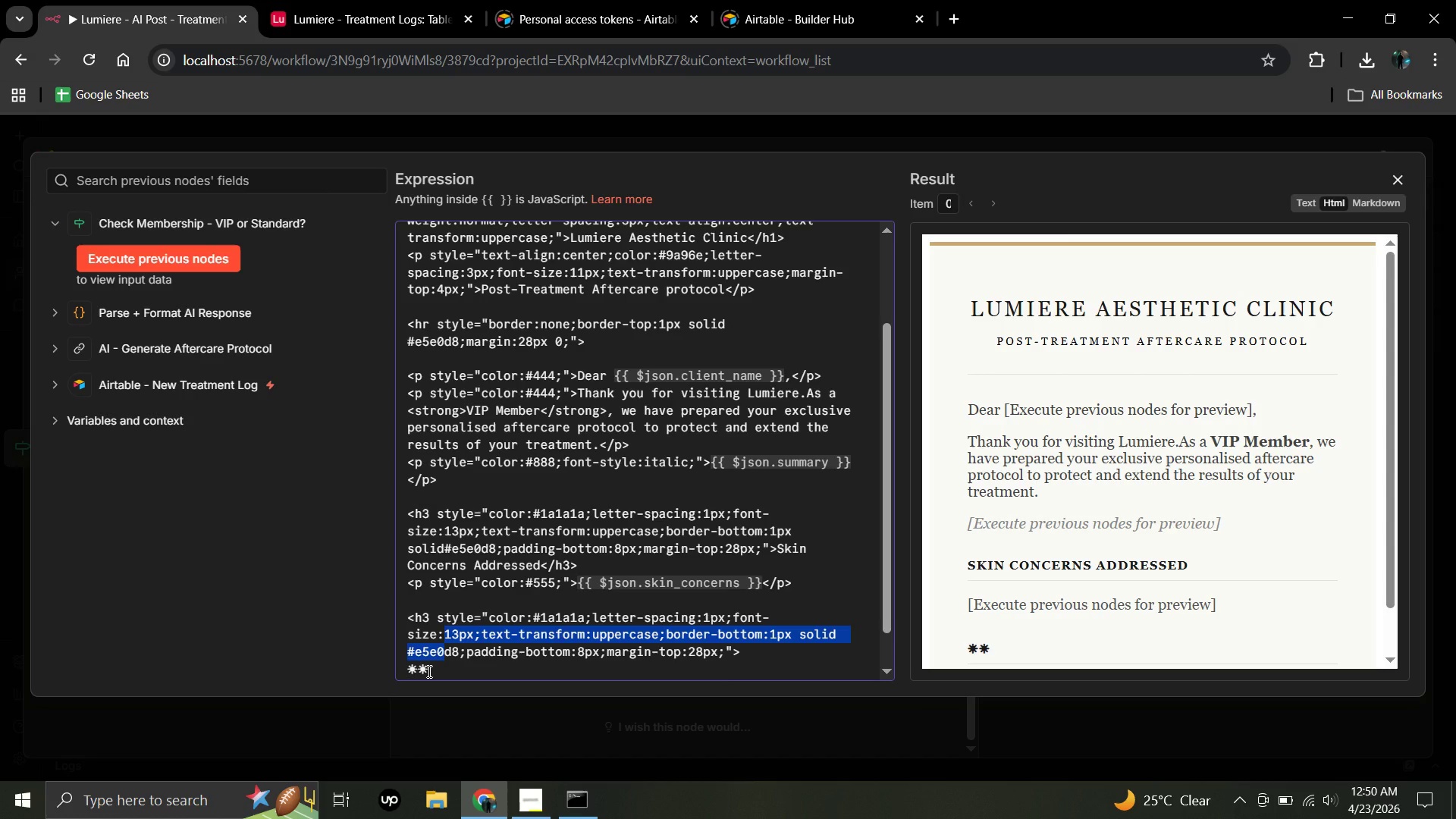 
left_click([428, 671])
 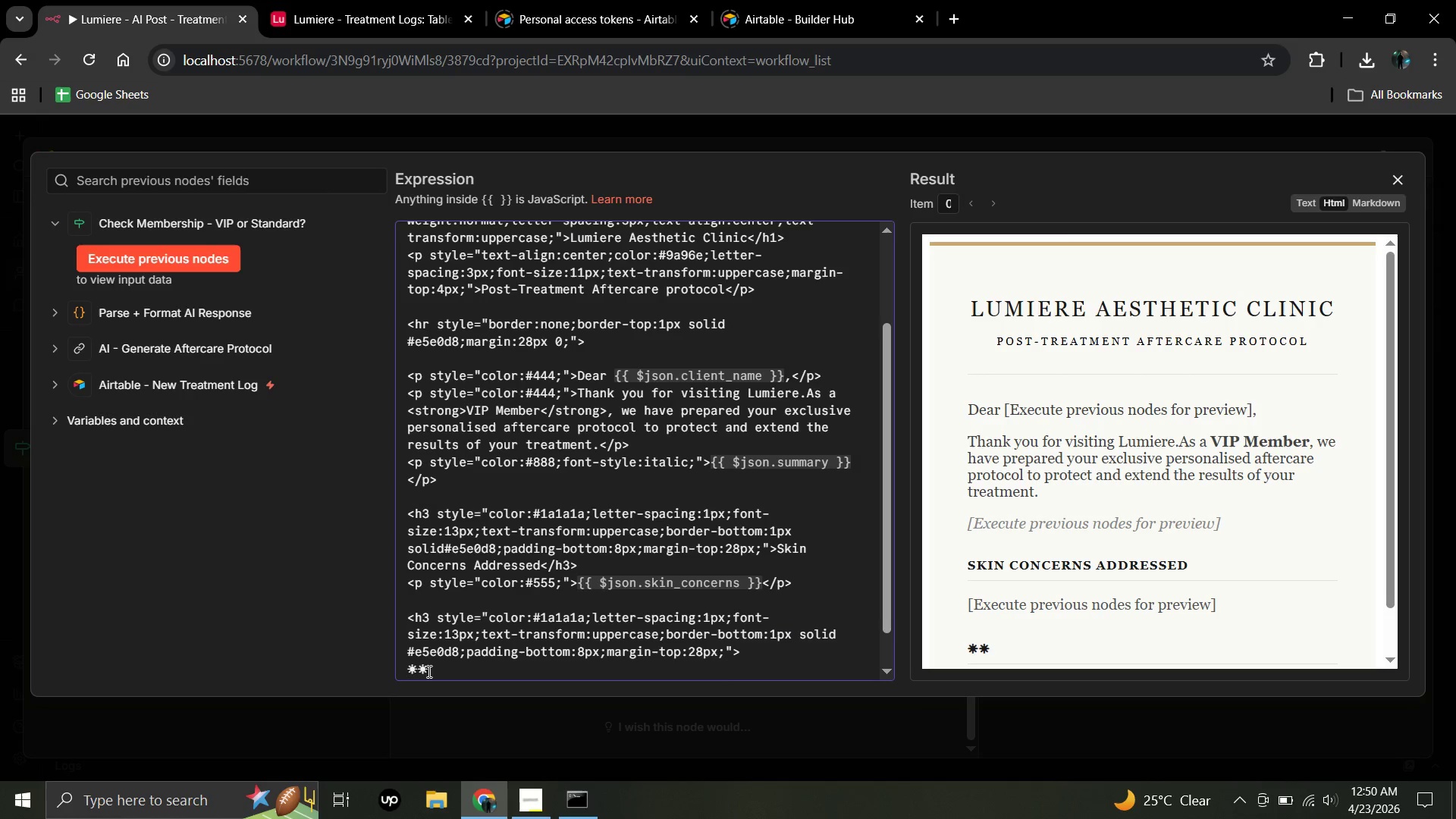 
key(Backspace)
 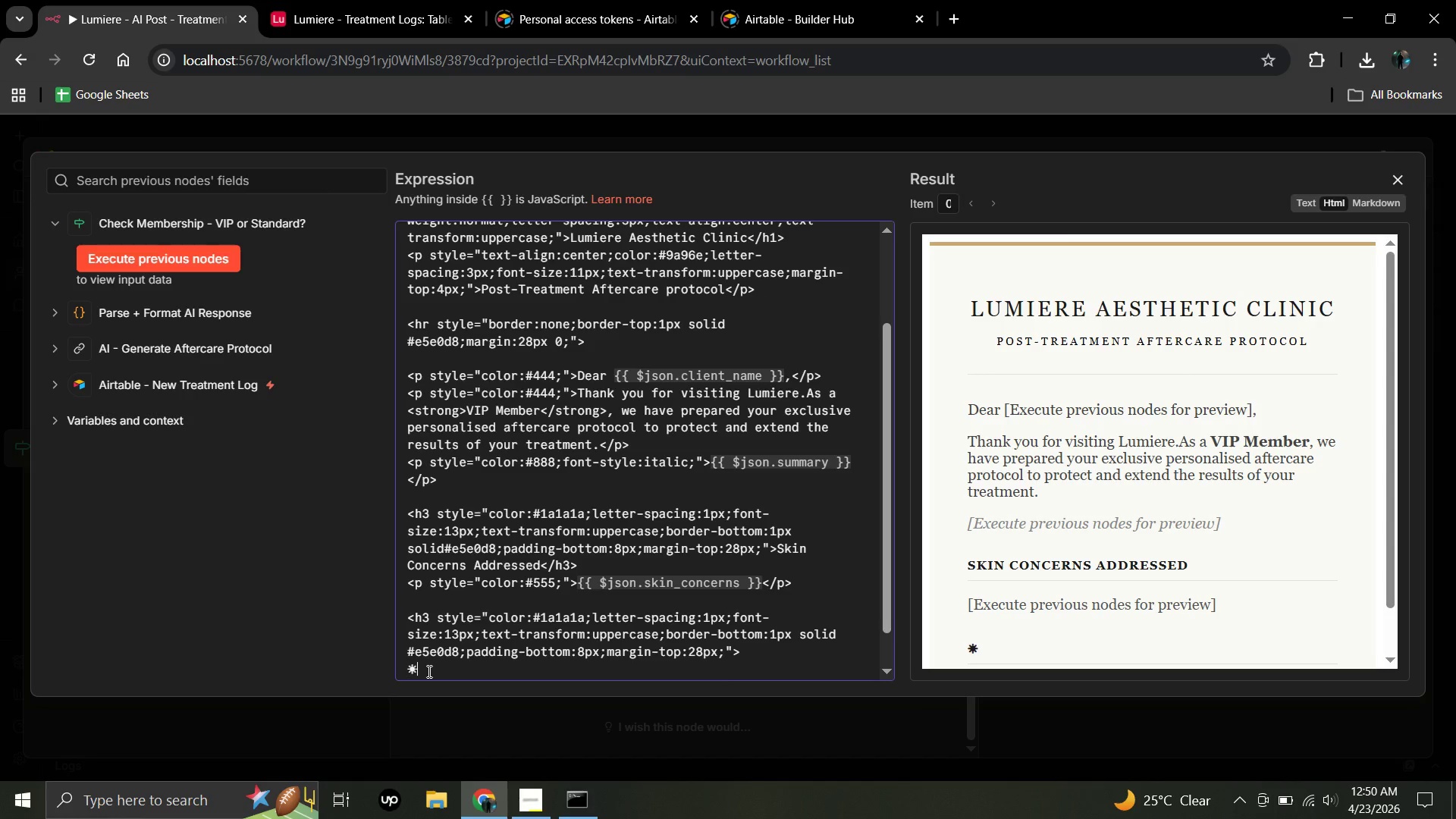 
type(Morning R)
 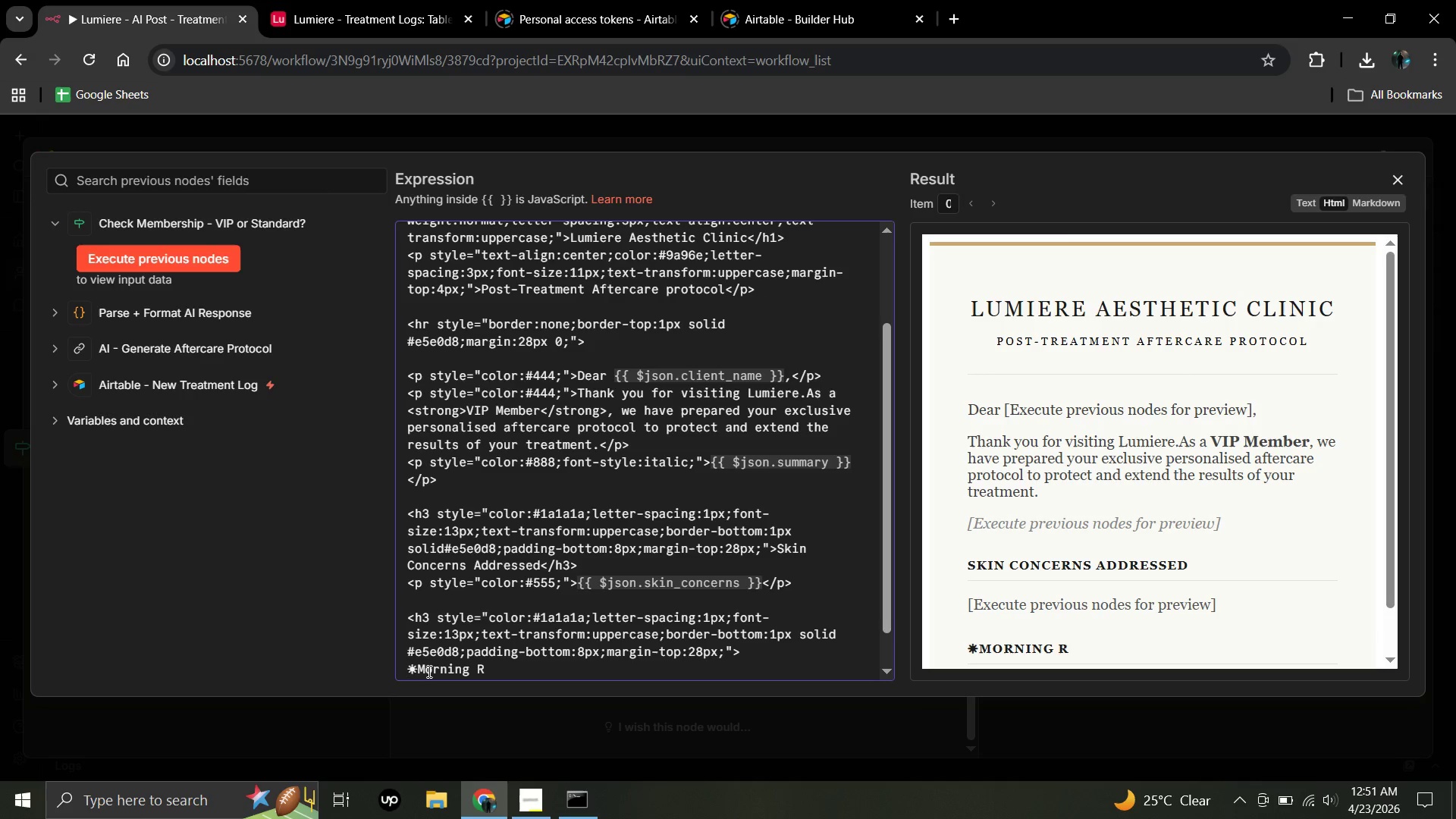 
type(outine</h)
 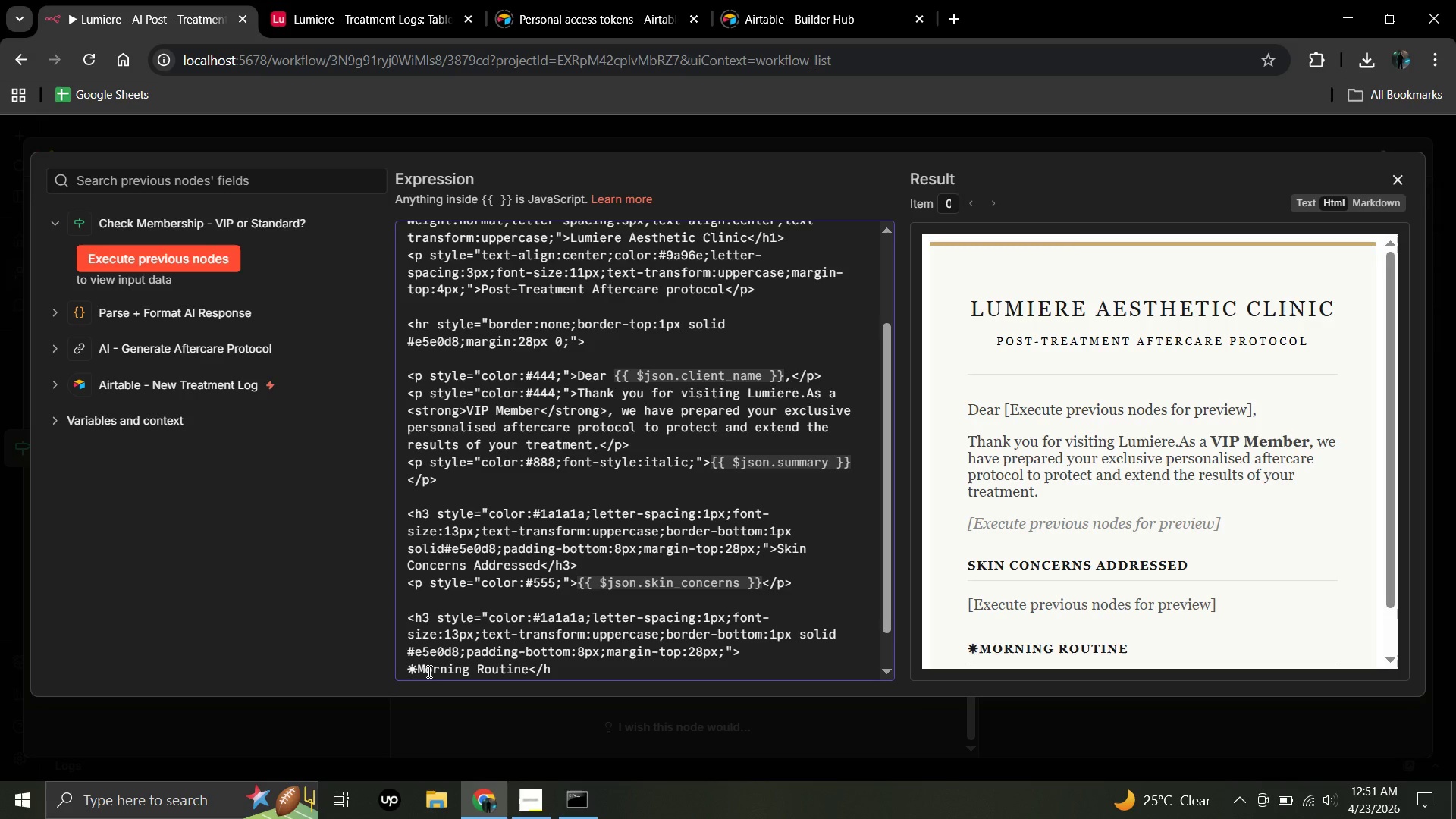 
key(3)
 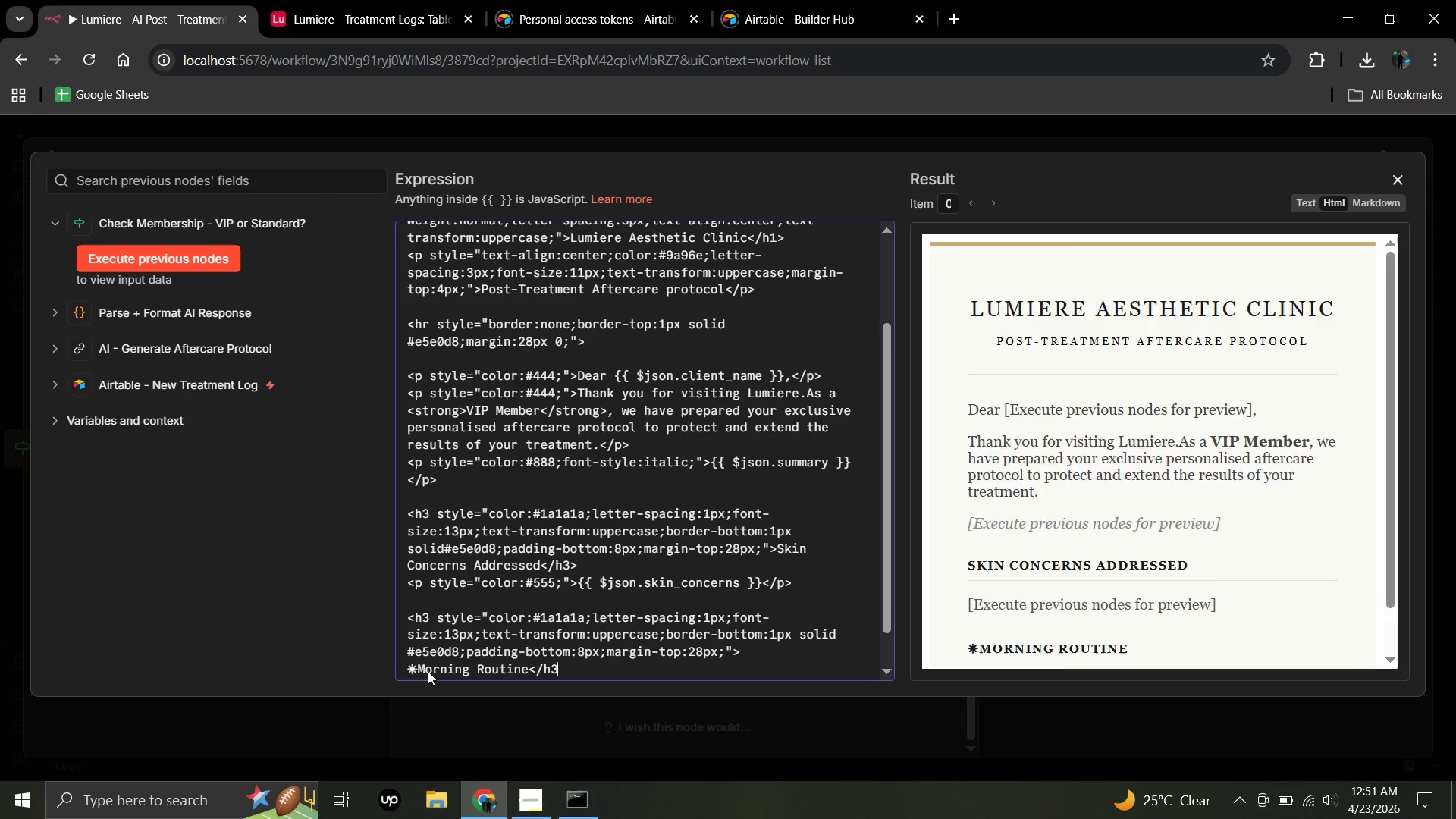 
key(Shift+Period)
 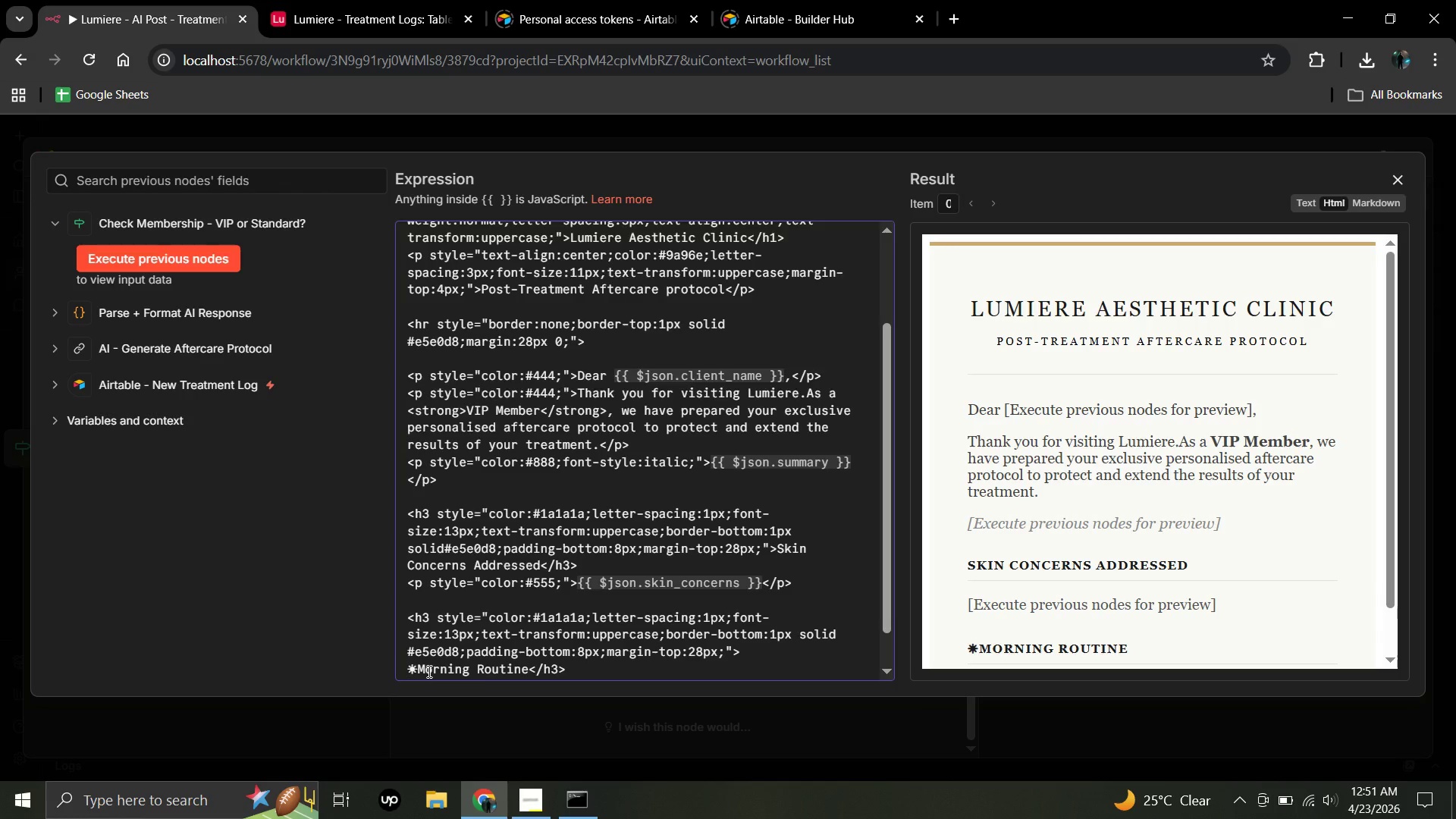 
key(Enter)
 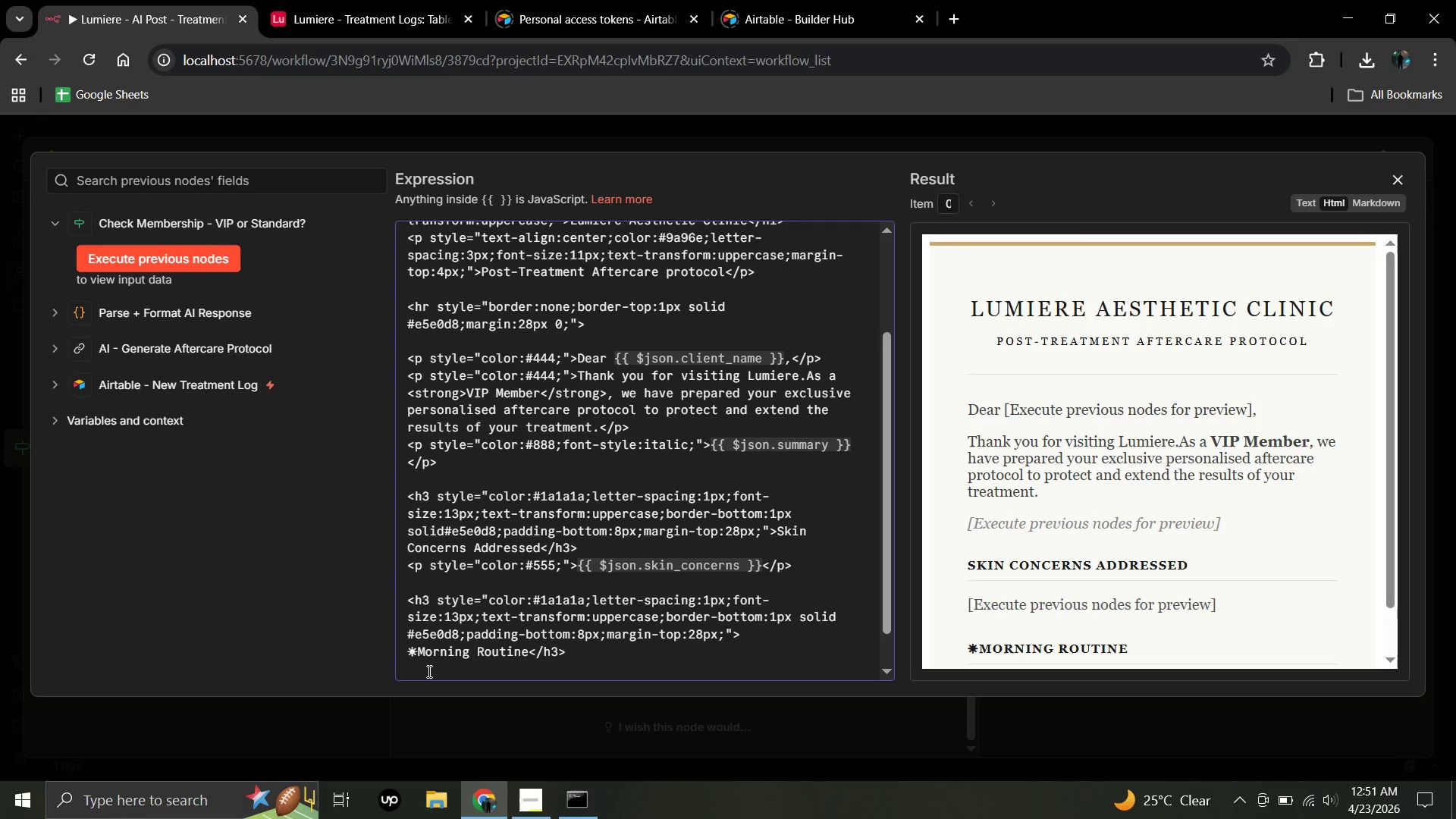 
type(<o1)
 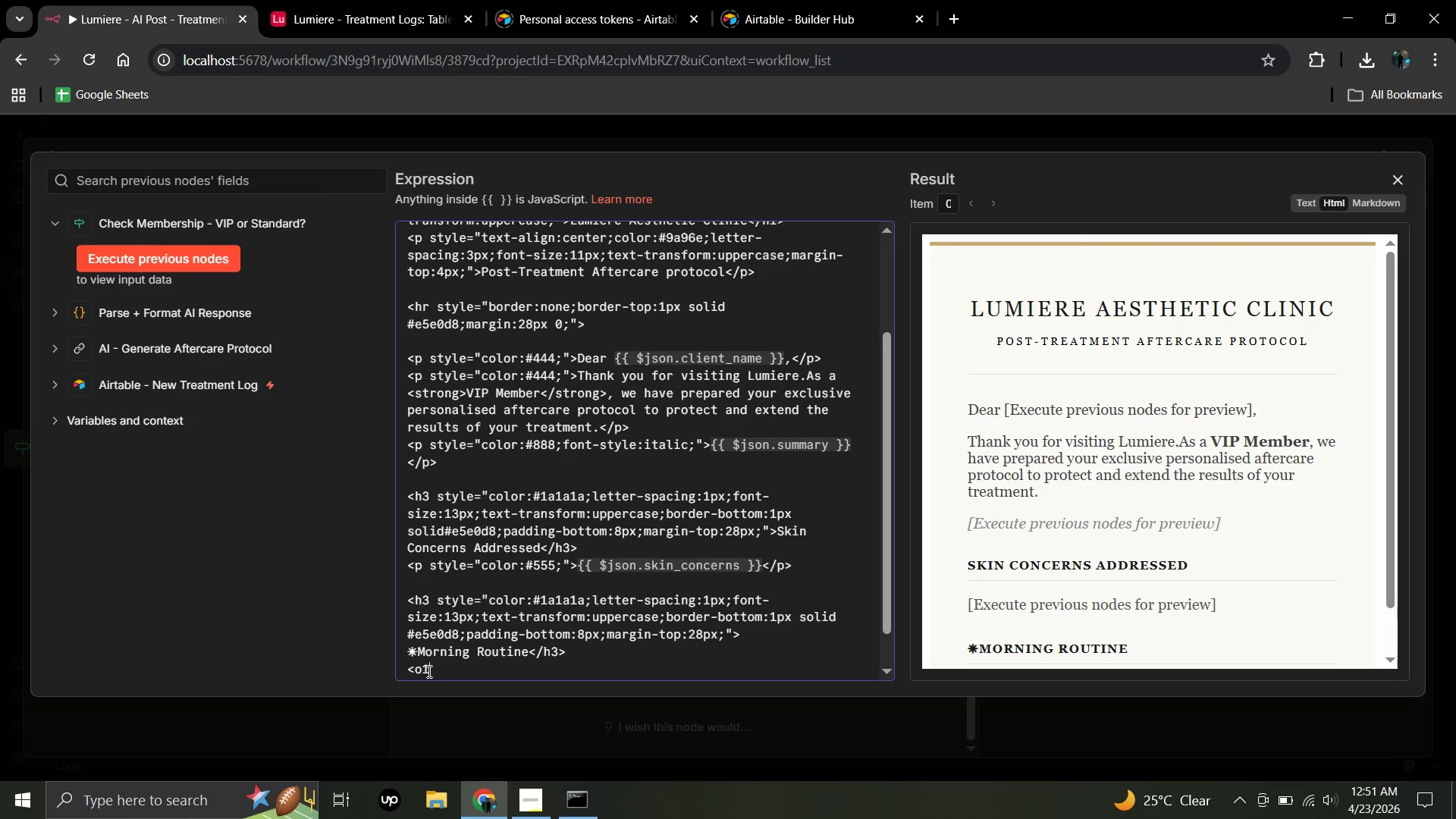 
key(Enter)
 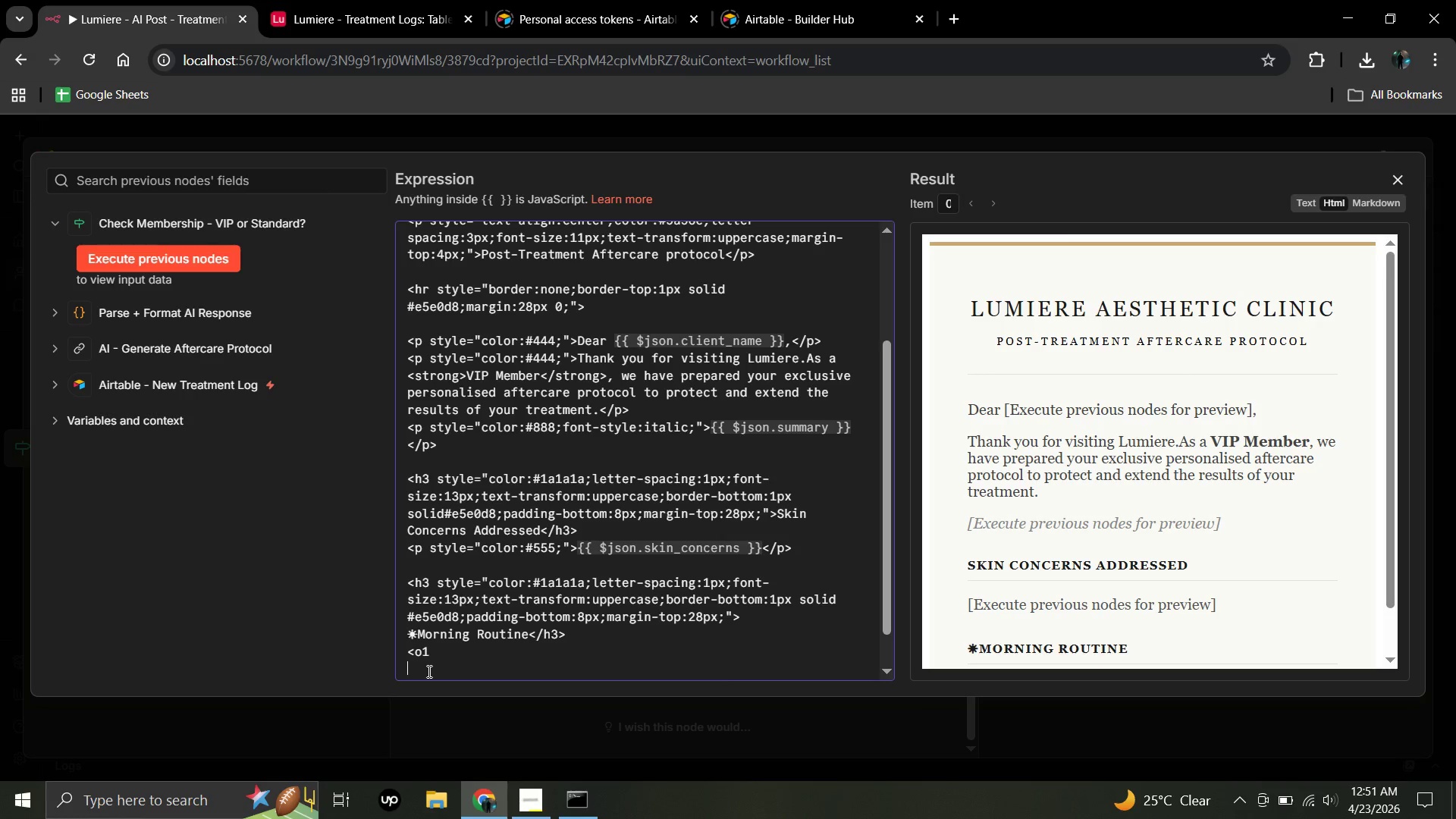 
wait(9.03)
 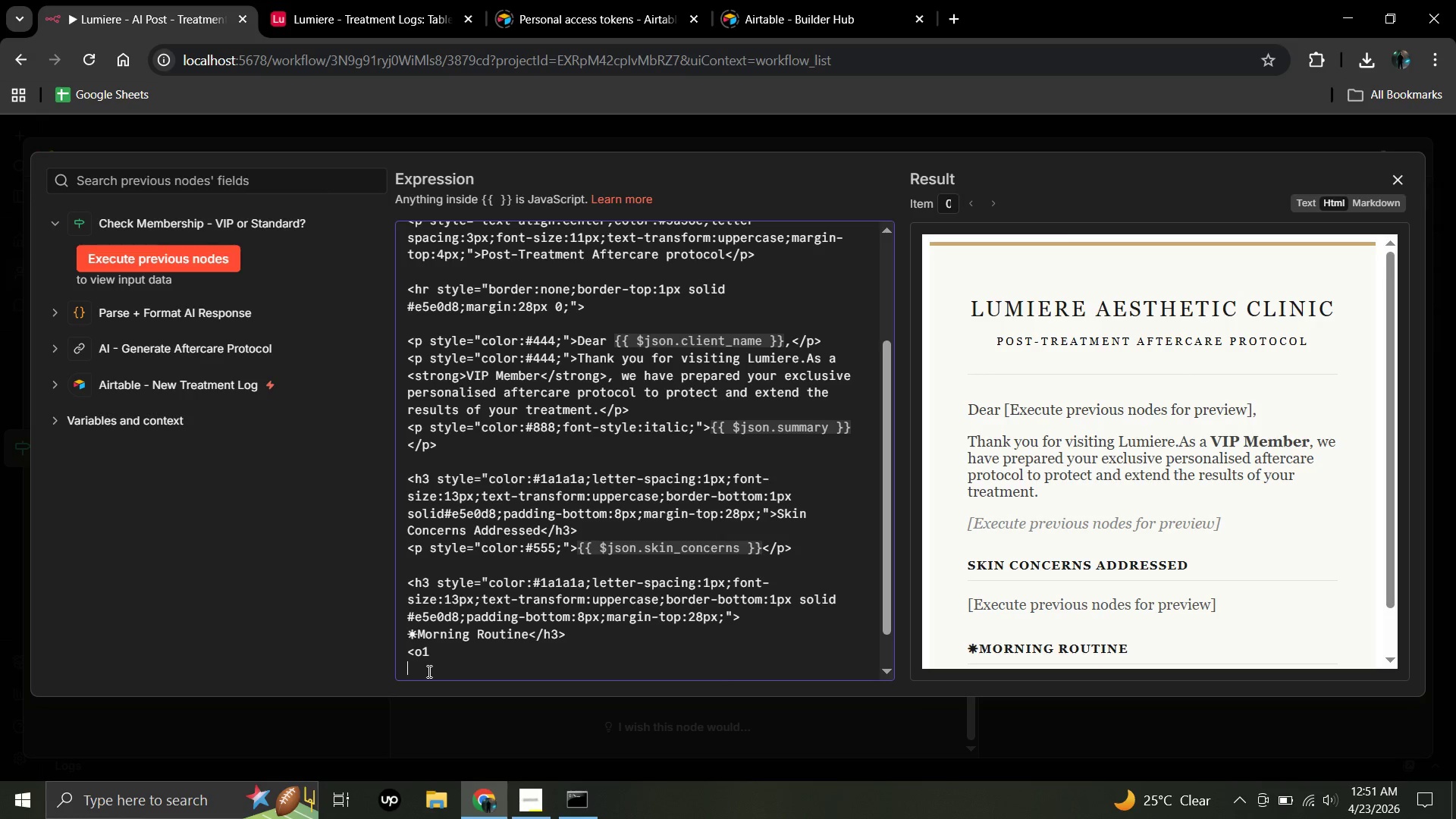 
key(Enter)
 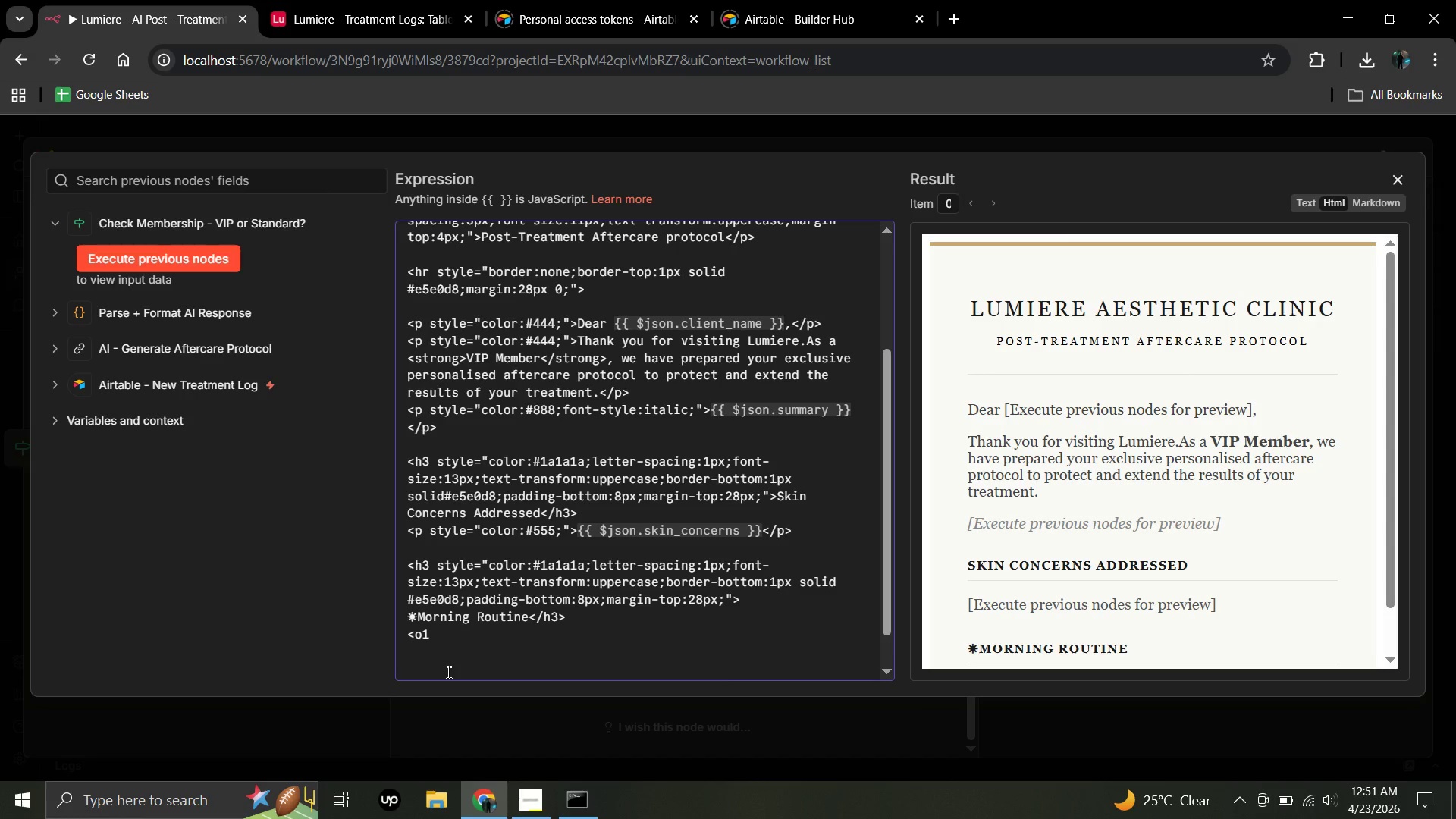 
wait(6.38)
 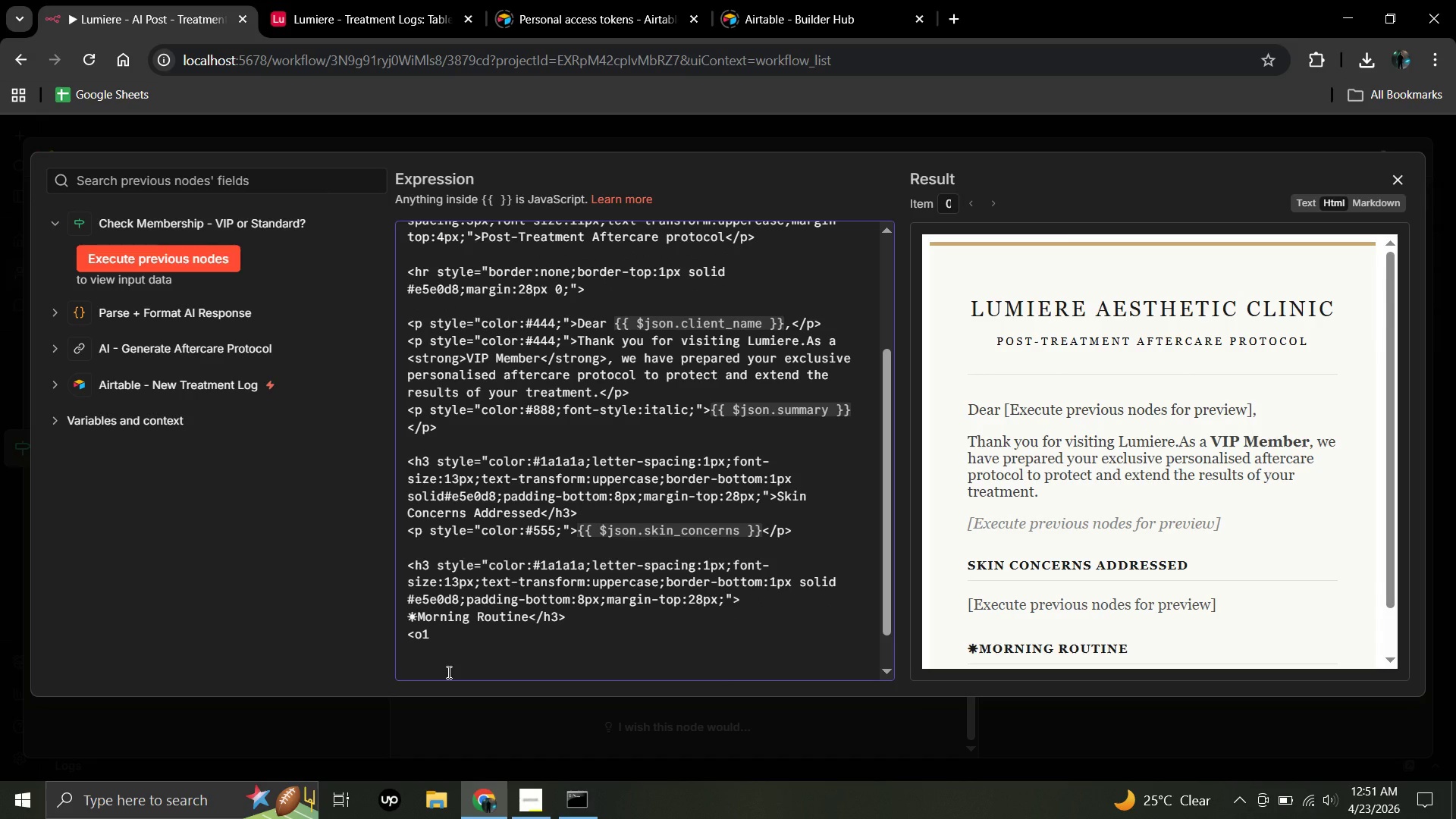 
key(Backspace)
 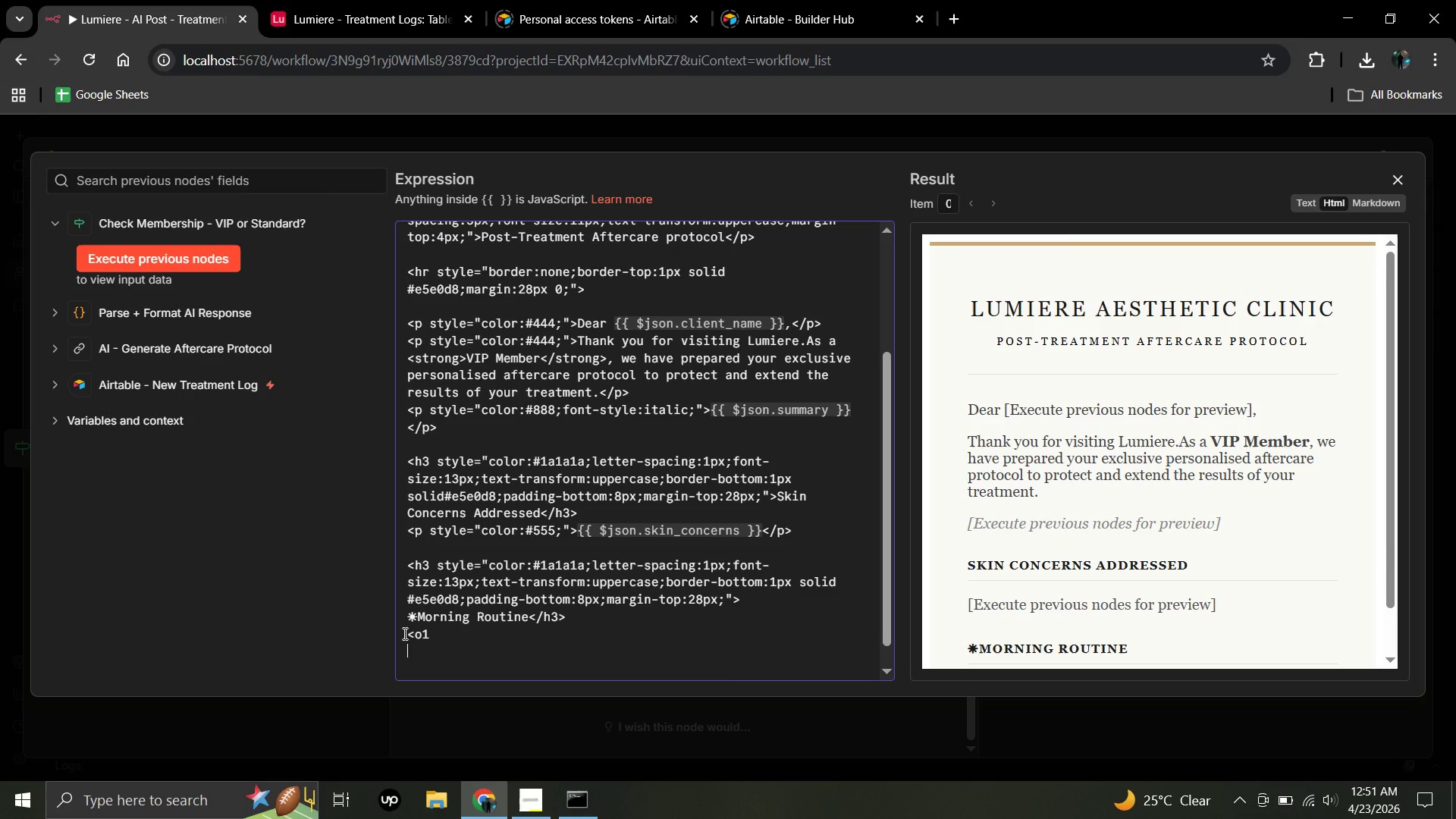 
wait(6.51)
 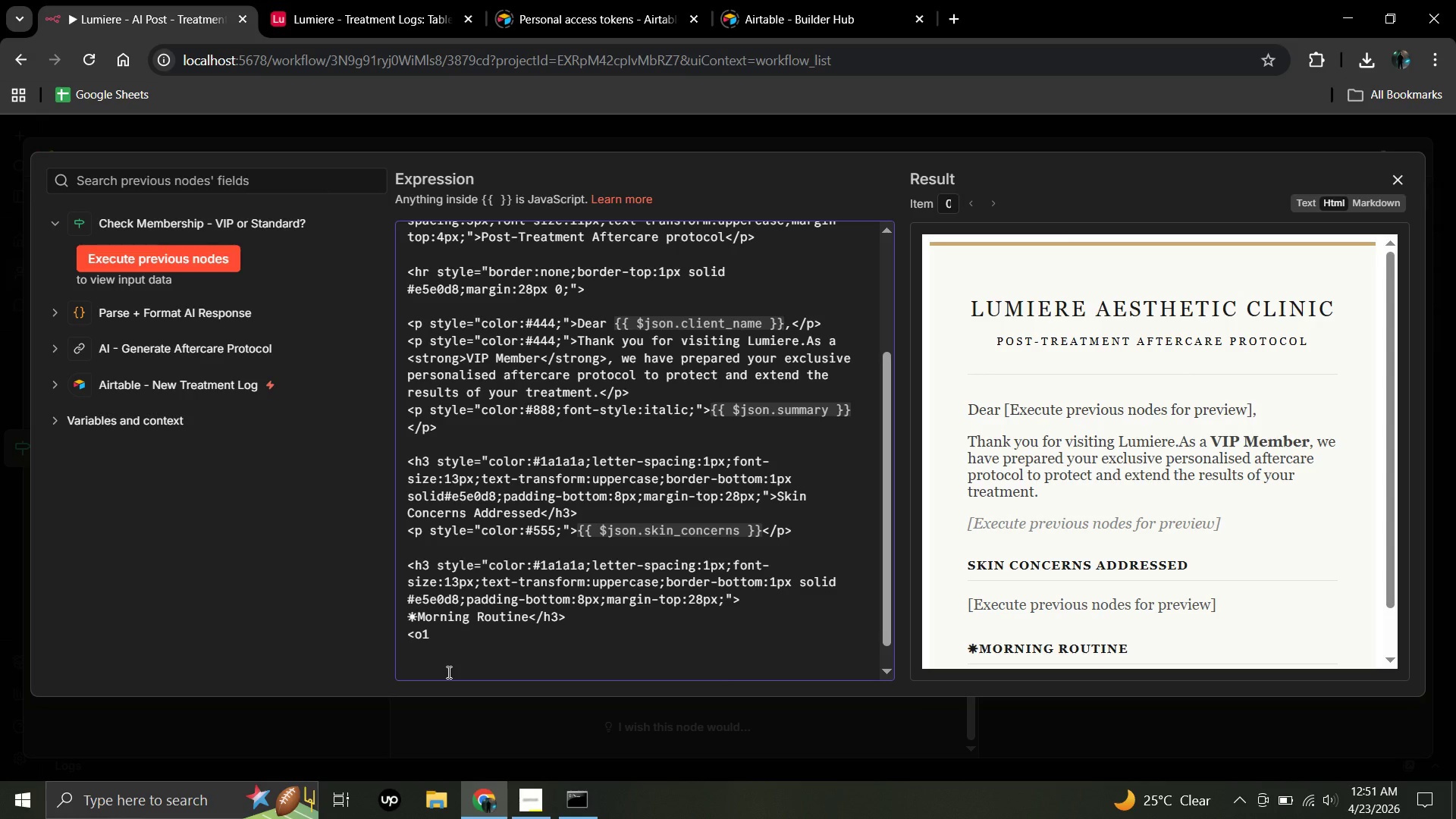 
left_click([406, 633])
 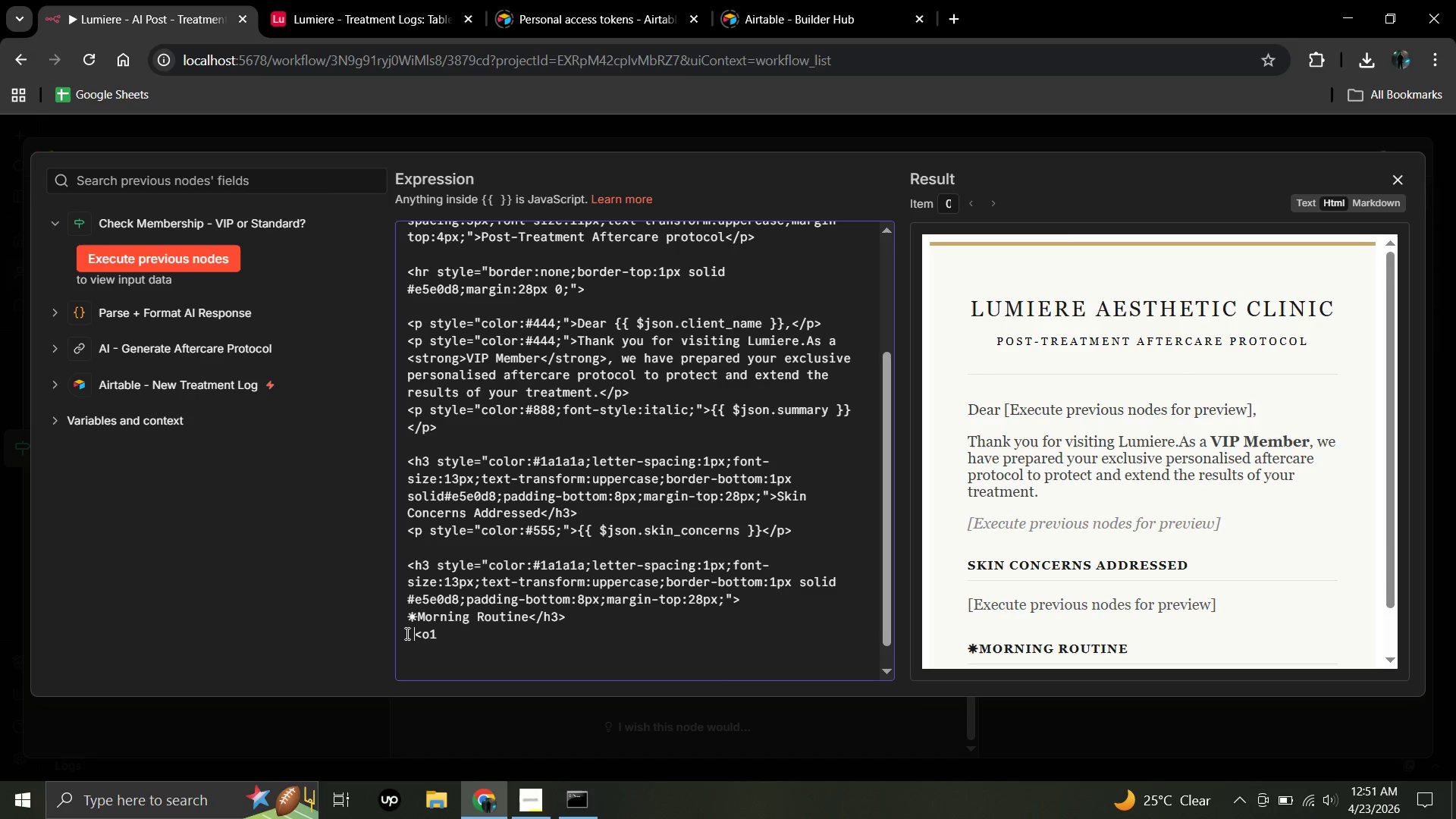 
key(Space)
 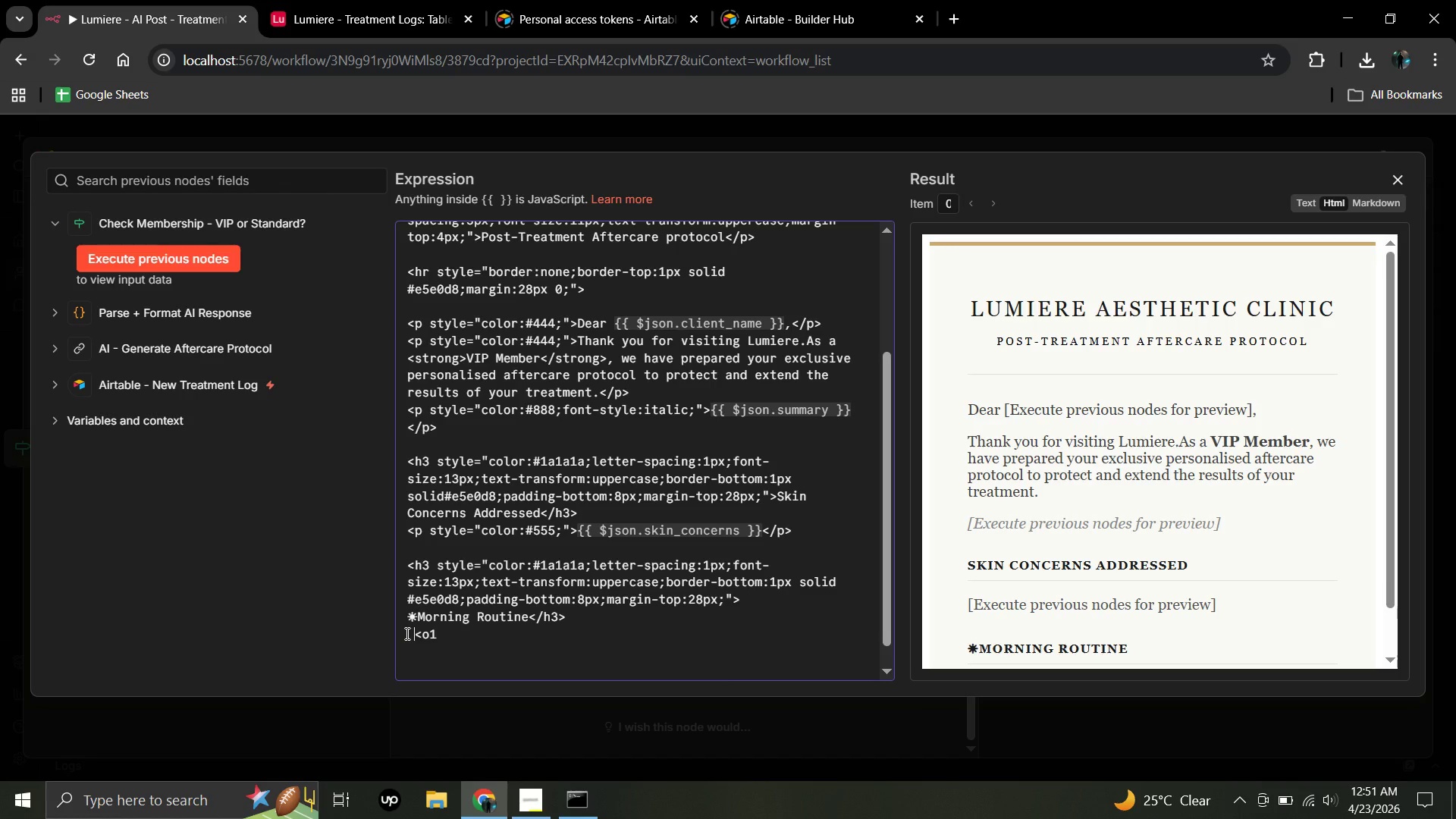 
wait(8.12)
 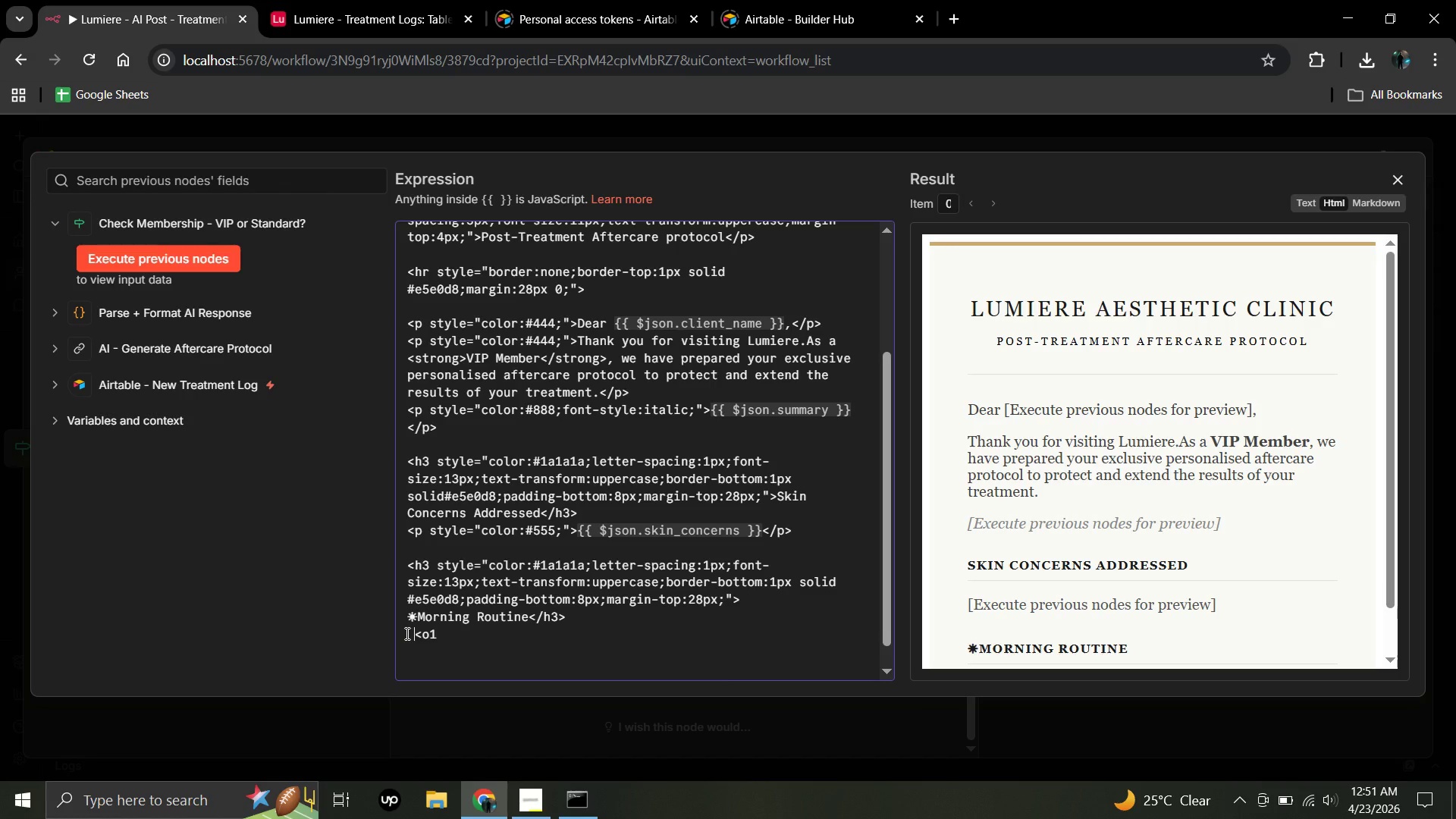 
key(Space)
 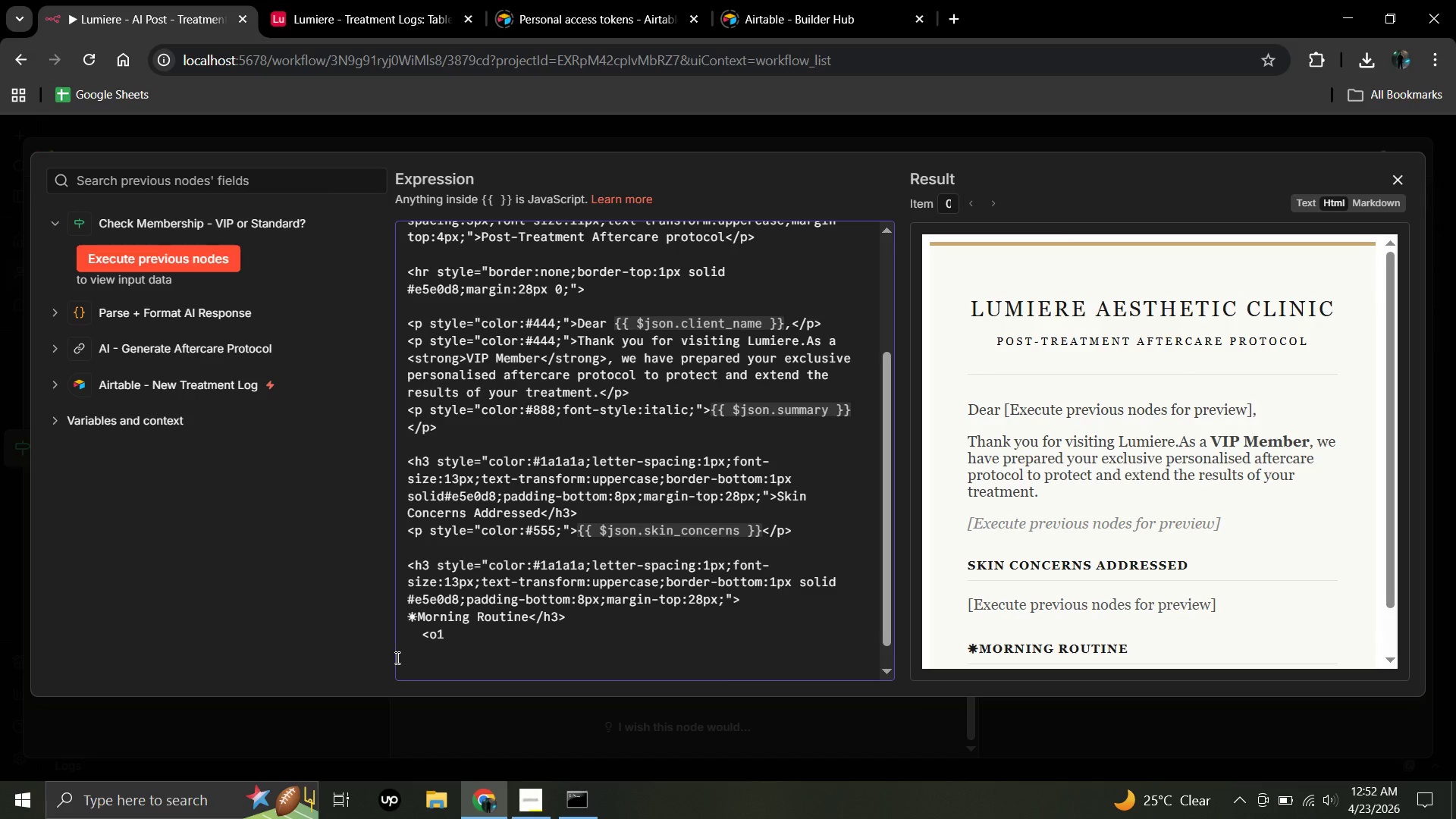 
key(Backspace)
 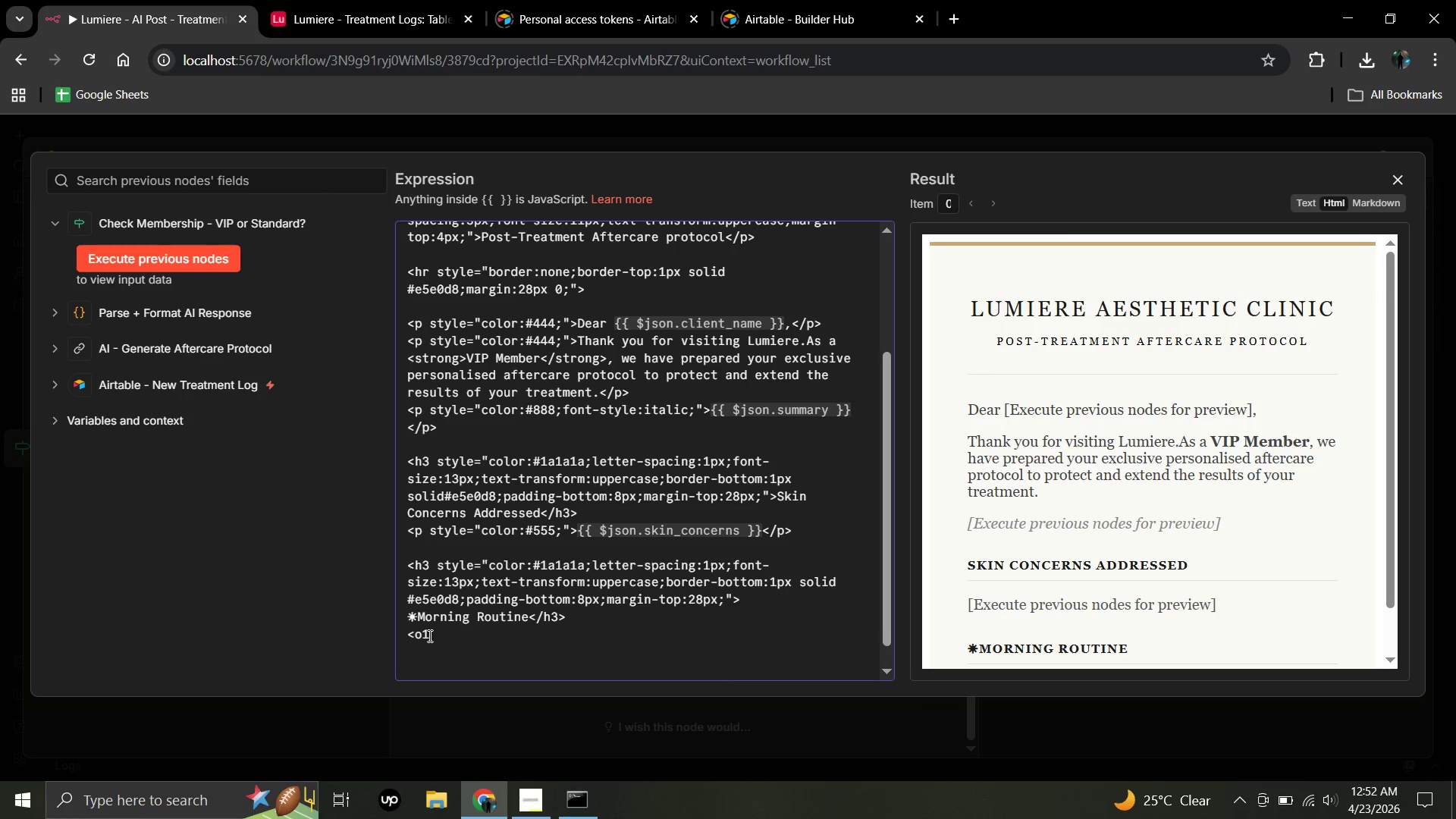 
left_click([428, 635])
 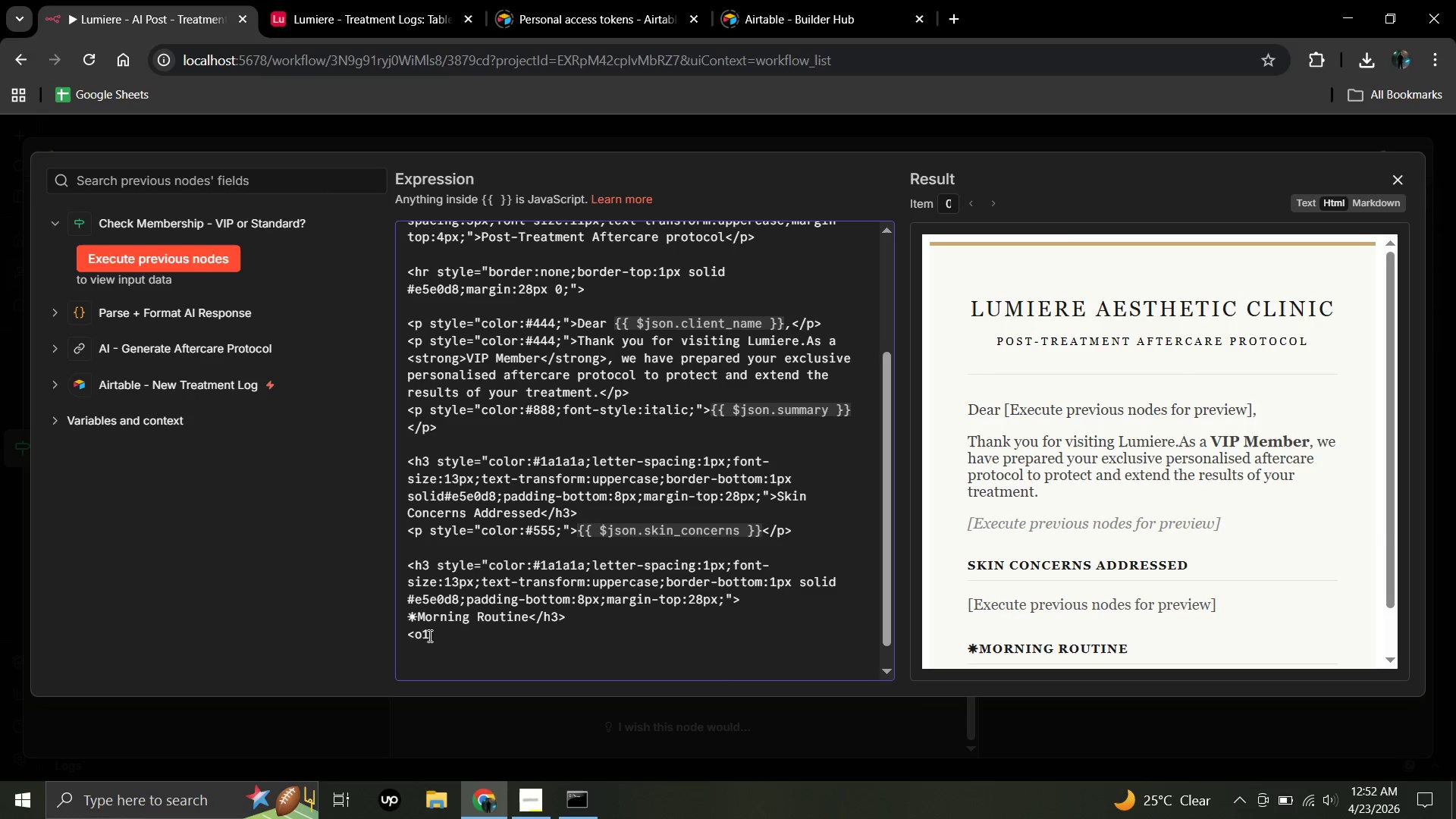 
key(Enter)
 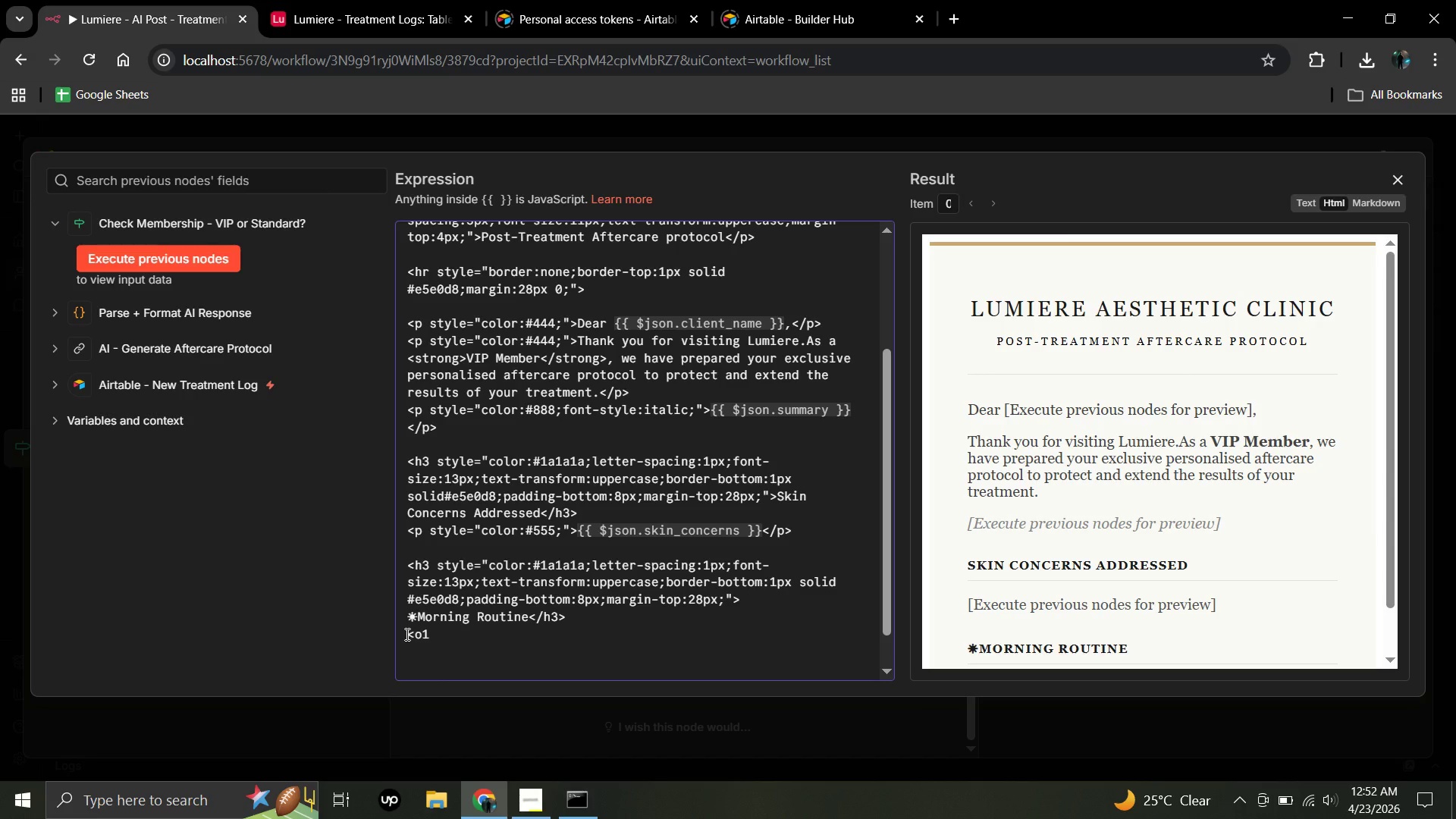 
left_click([406, 634])
 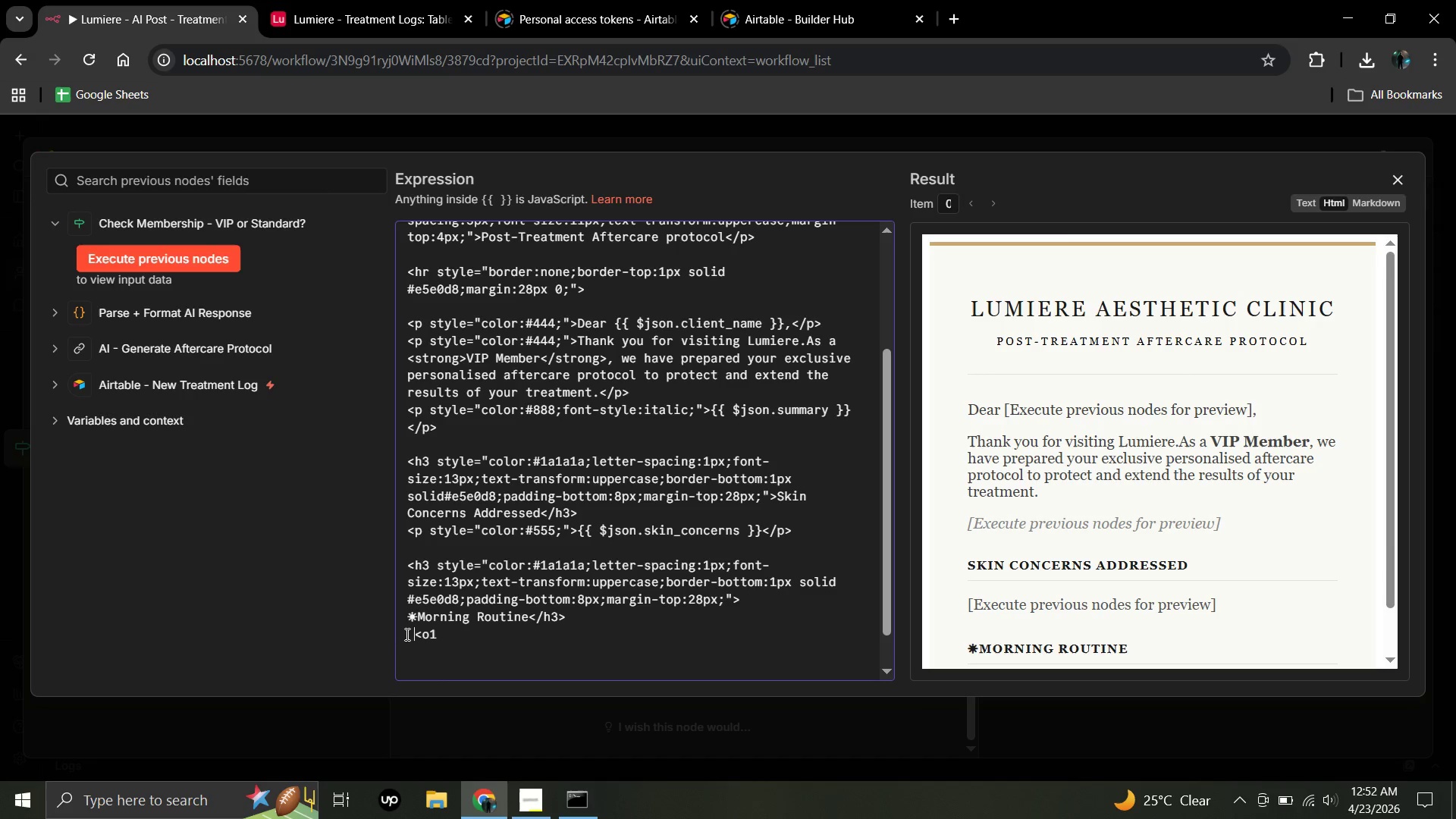 
key(Space)
 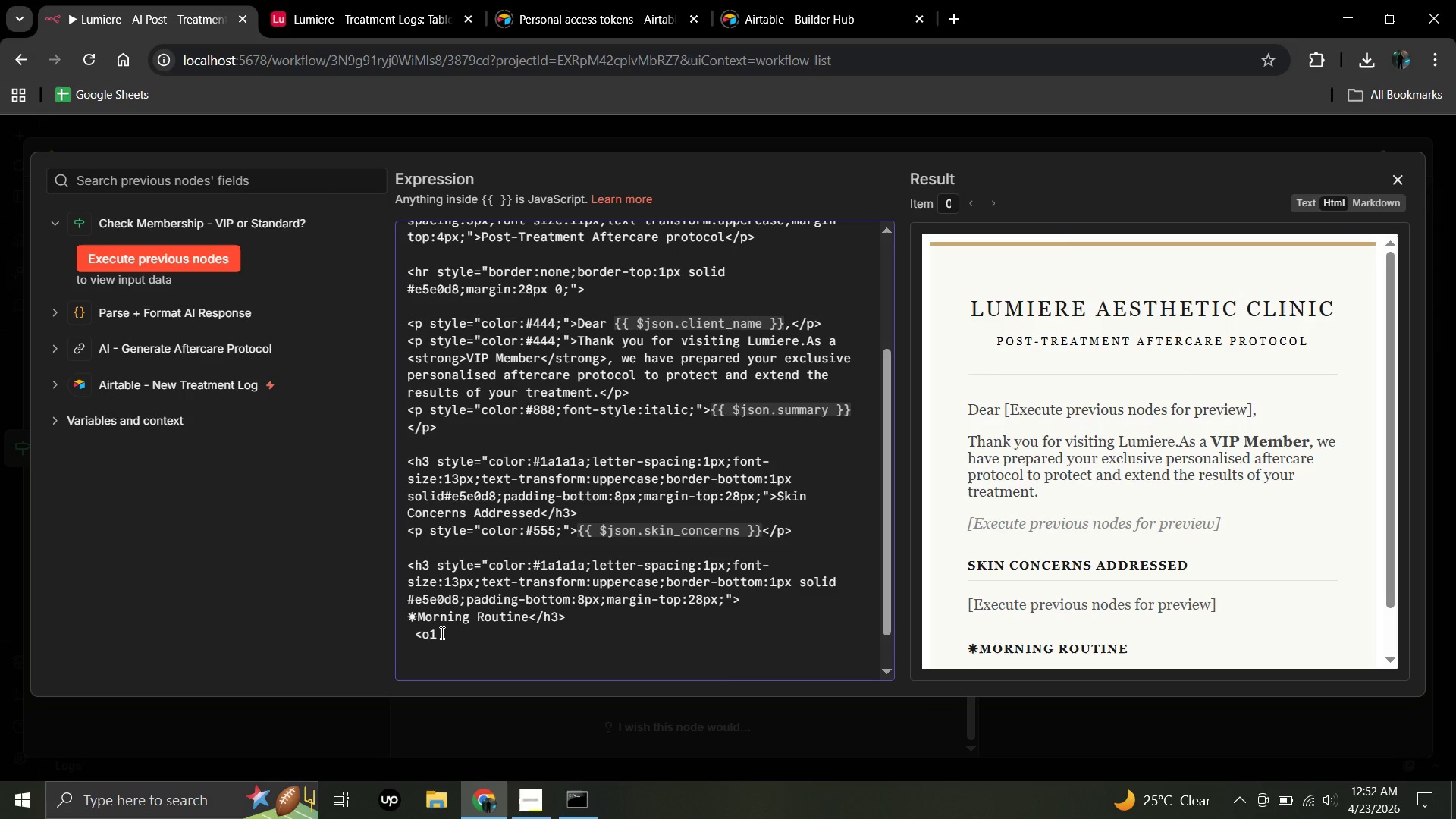 
left_click([441, 632])
 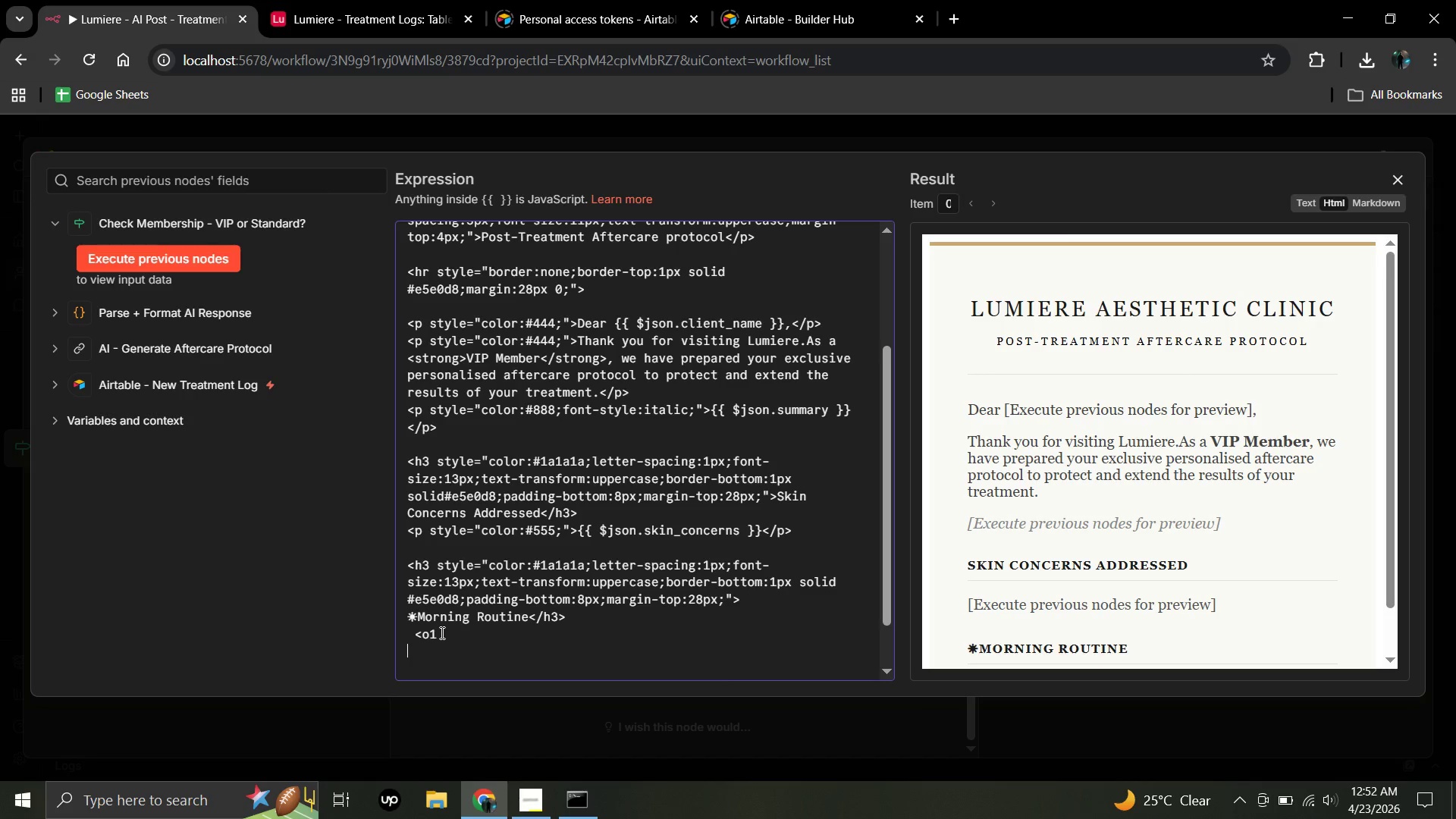 
key(Enter)
 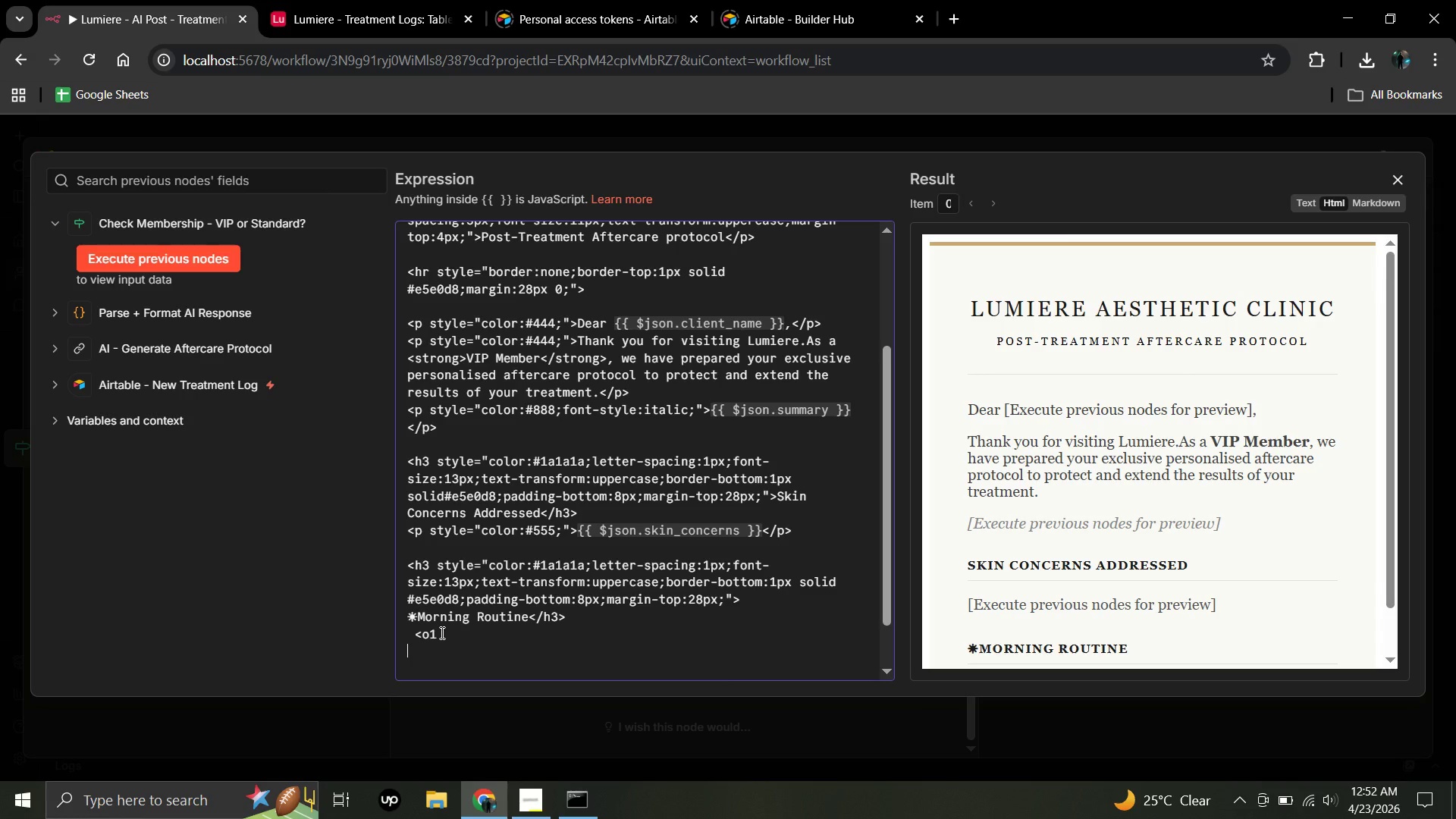 
type(style="padding-left:20px)
 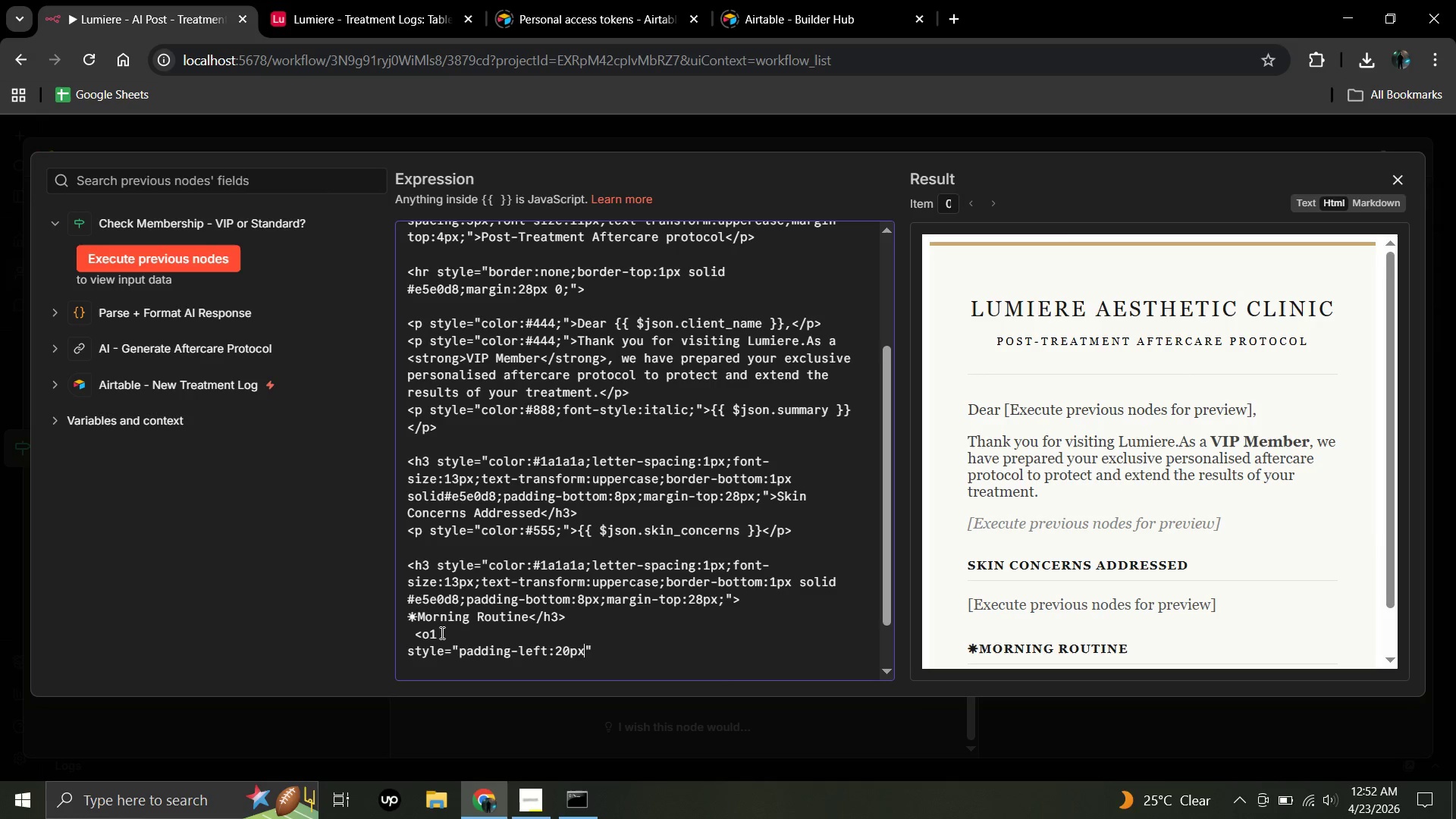 
type(;line-height:)
 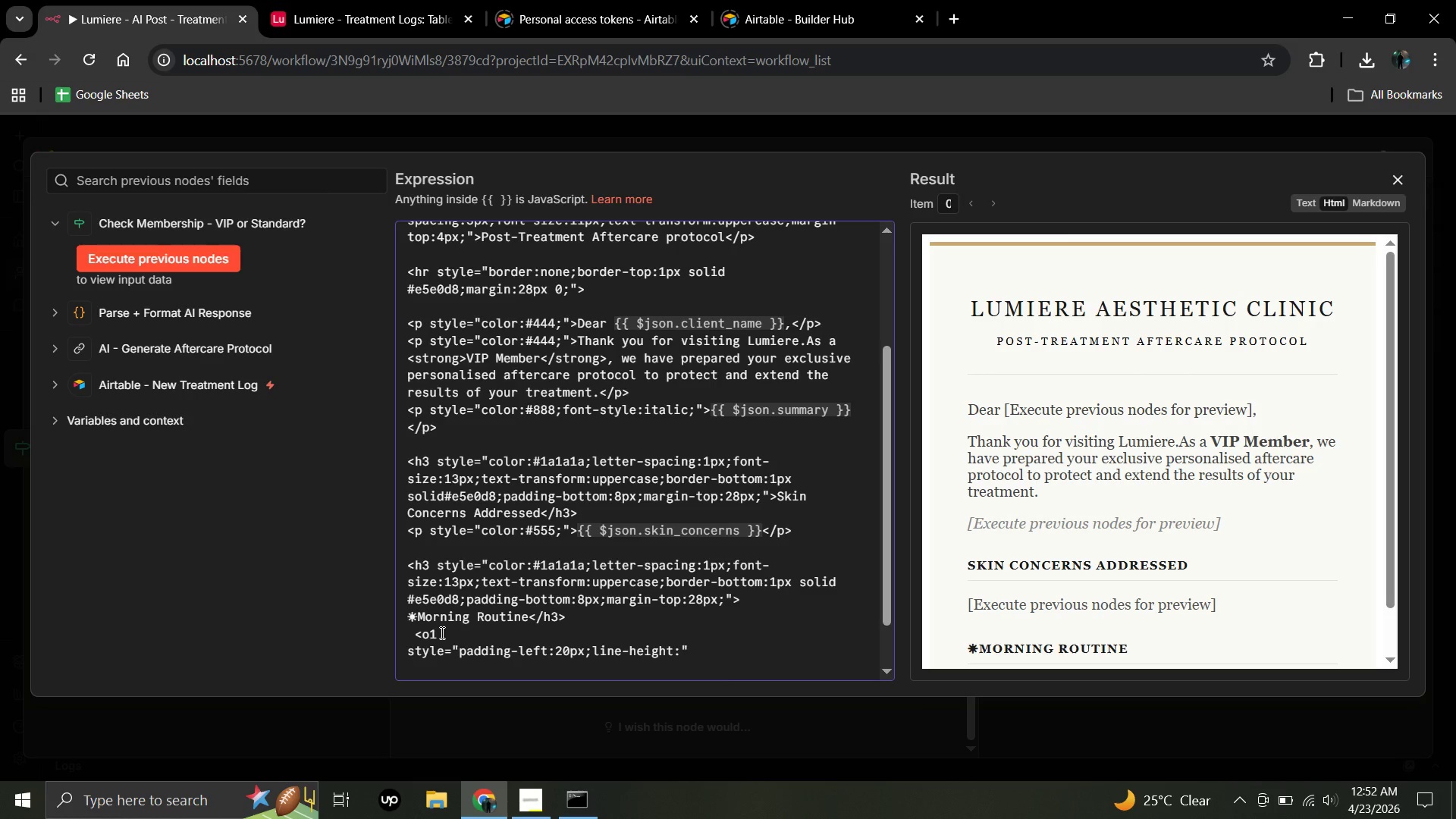 
key(1)
 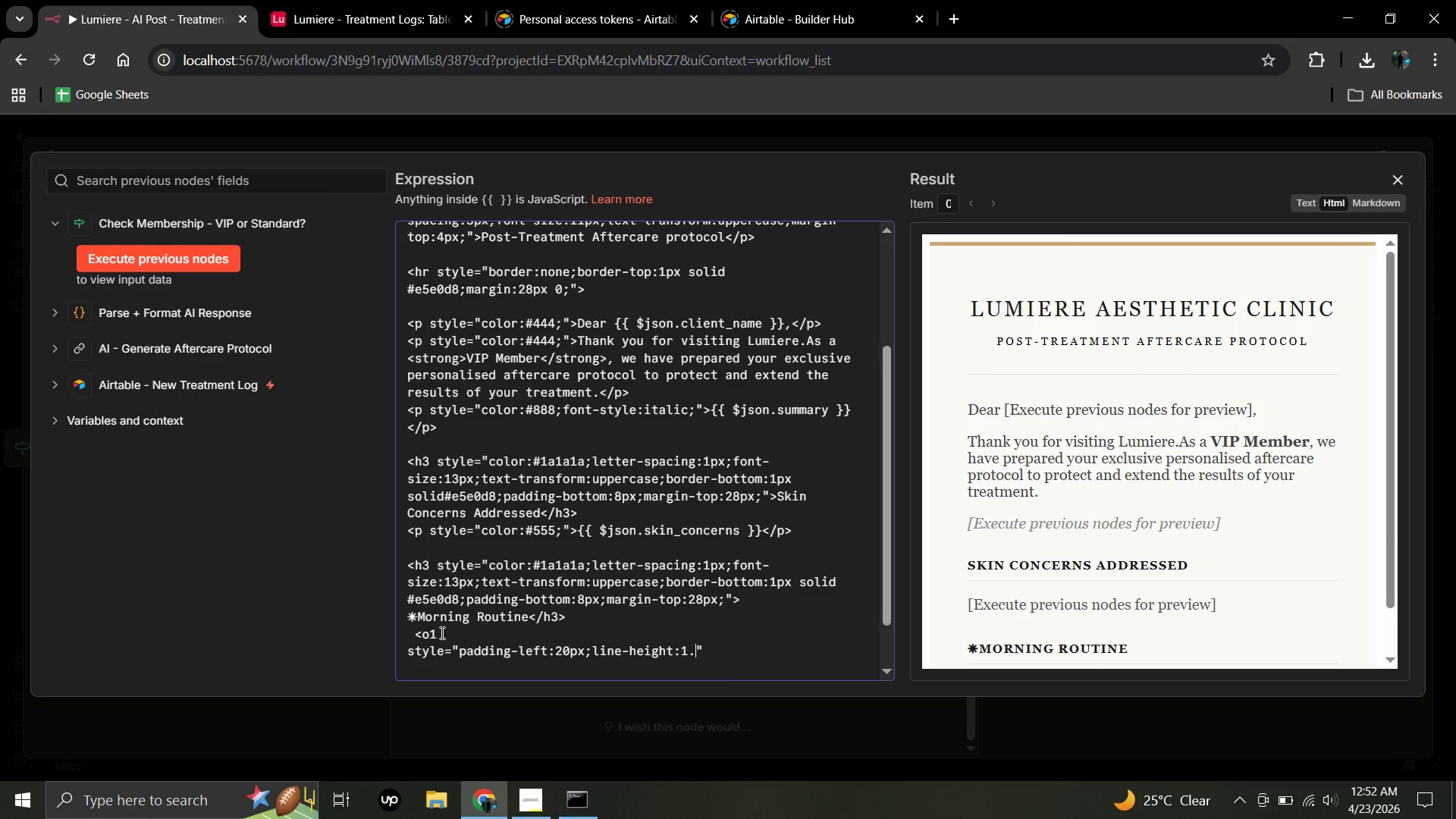 
key(Period)
 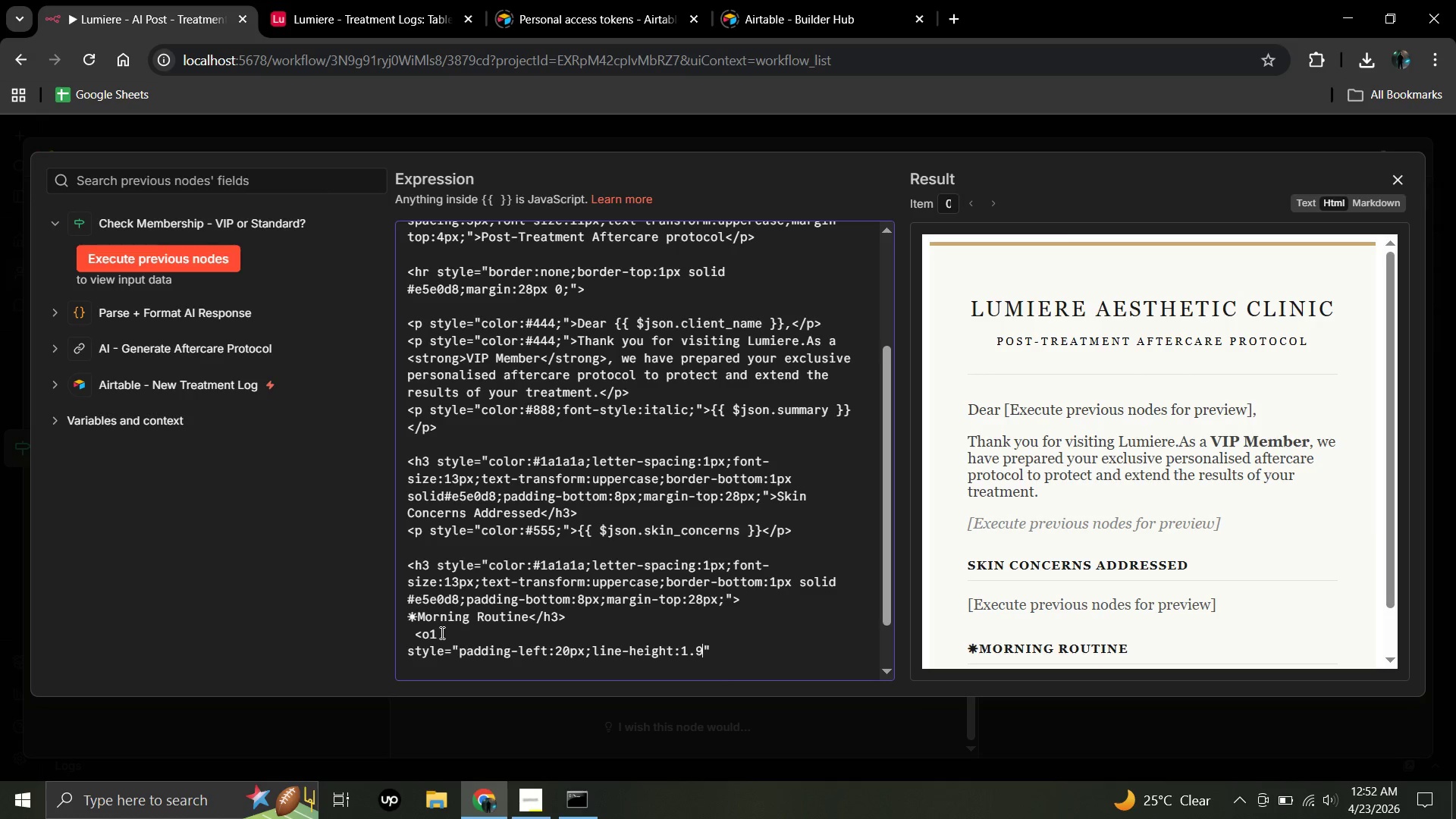 
key(9)
 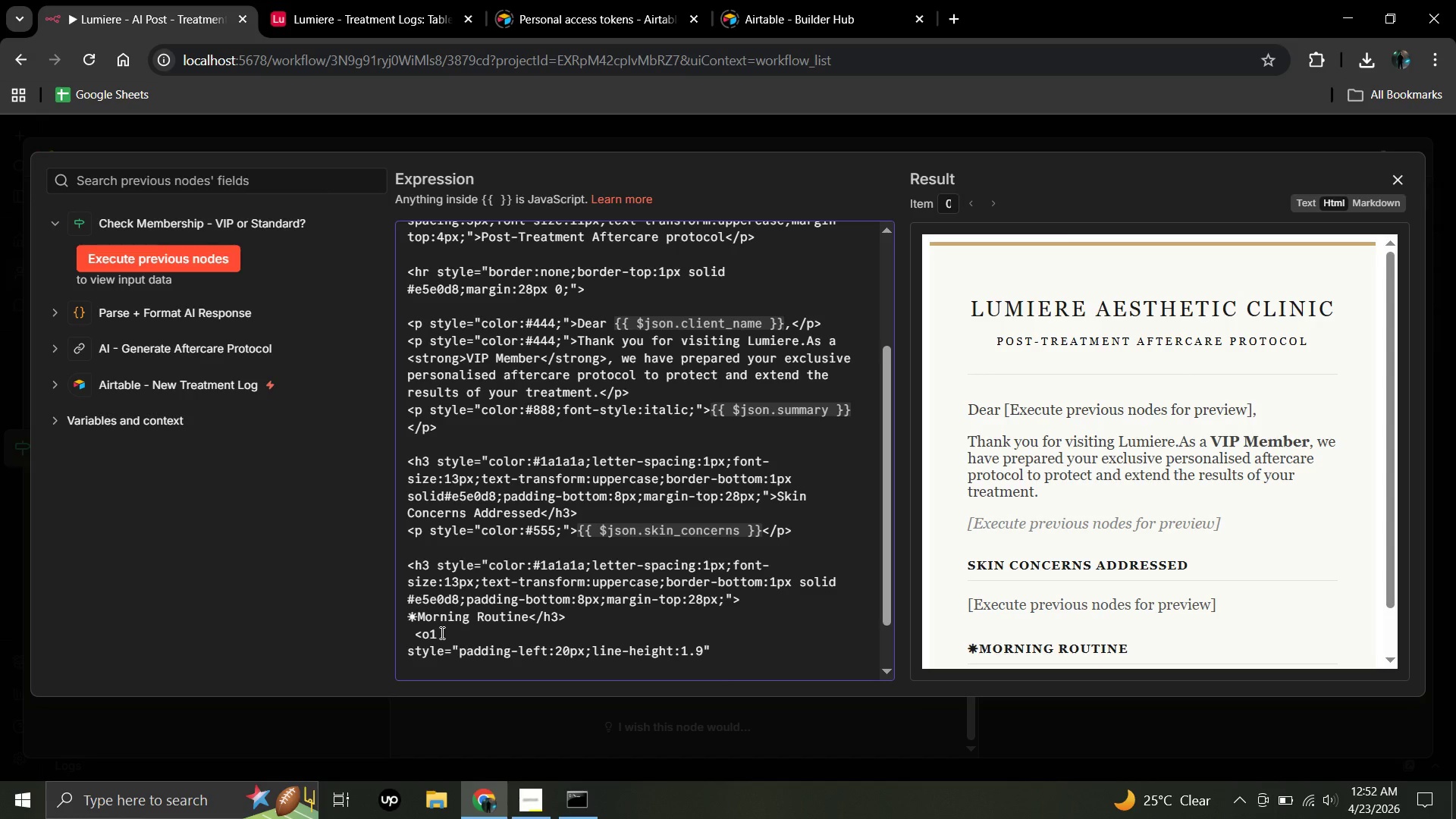 
key(Semicolon)
 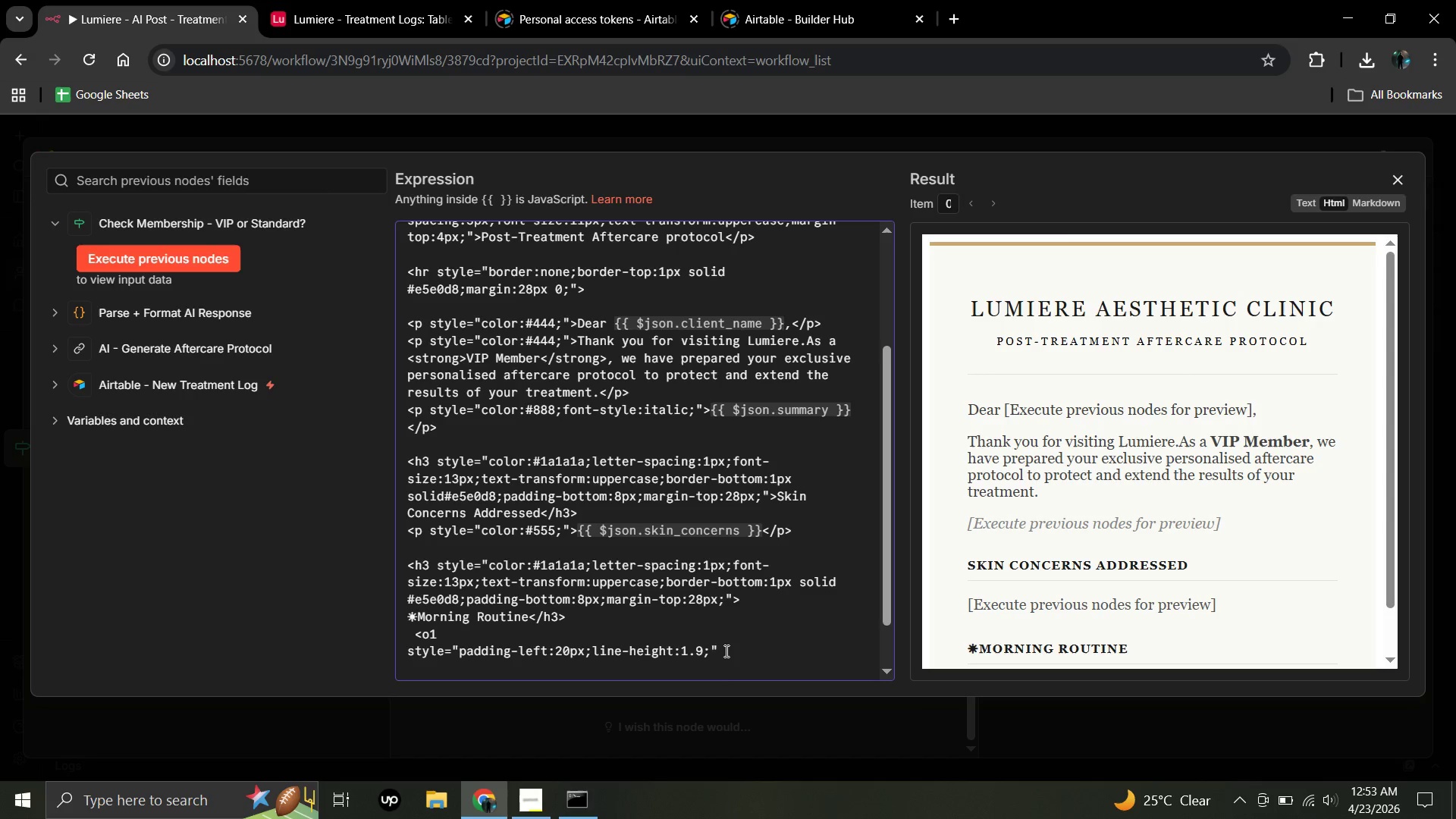 
left_click([722, 649])
 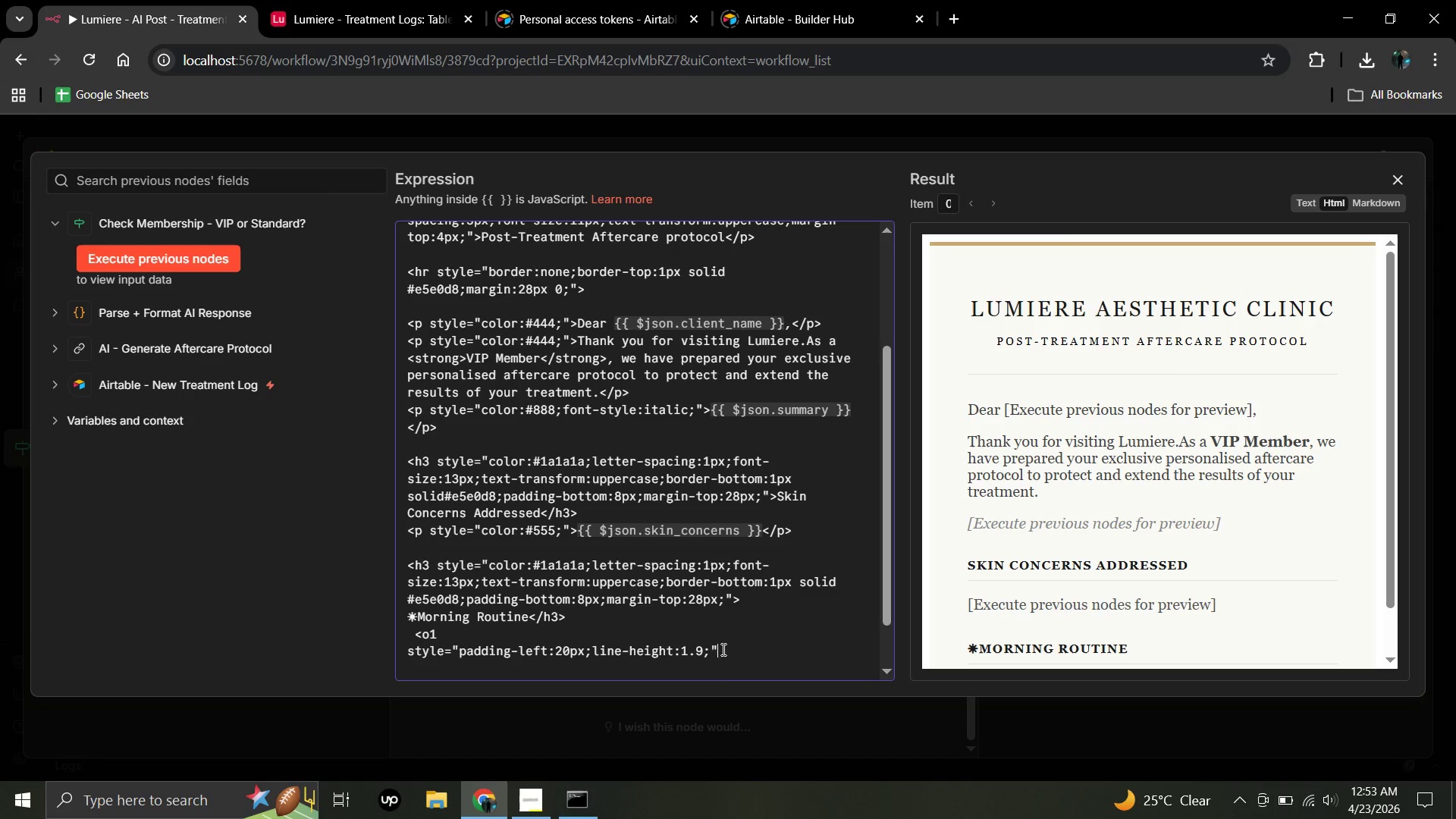 
type(>{{$json.morning_routine_html)
 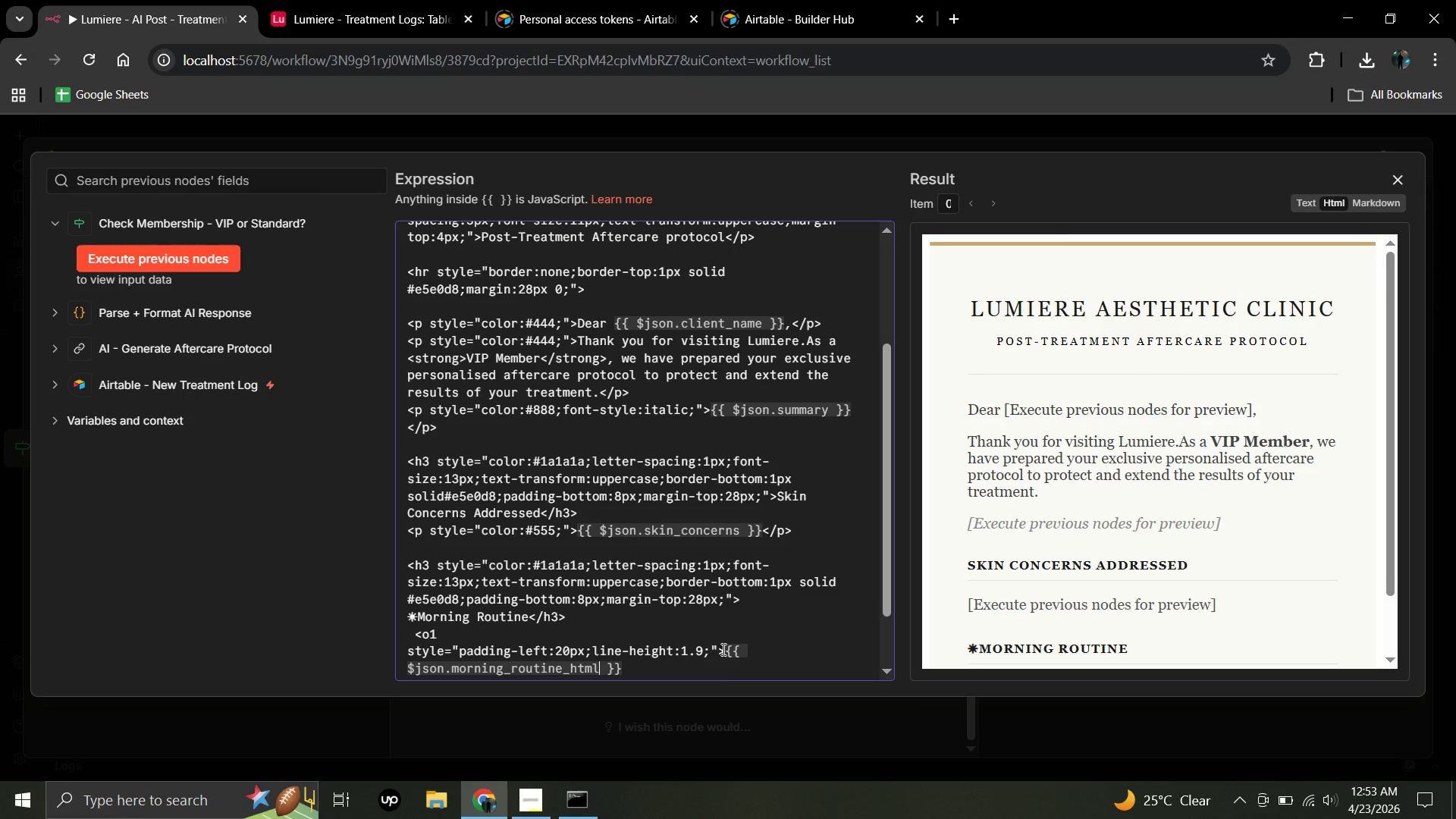 
left_click([628, 667])
 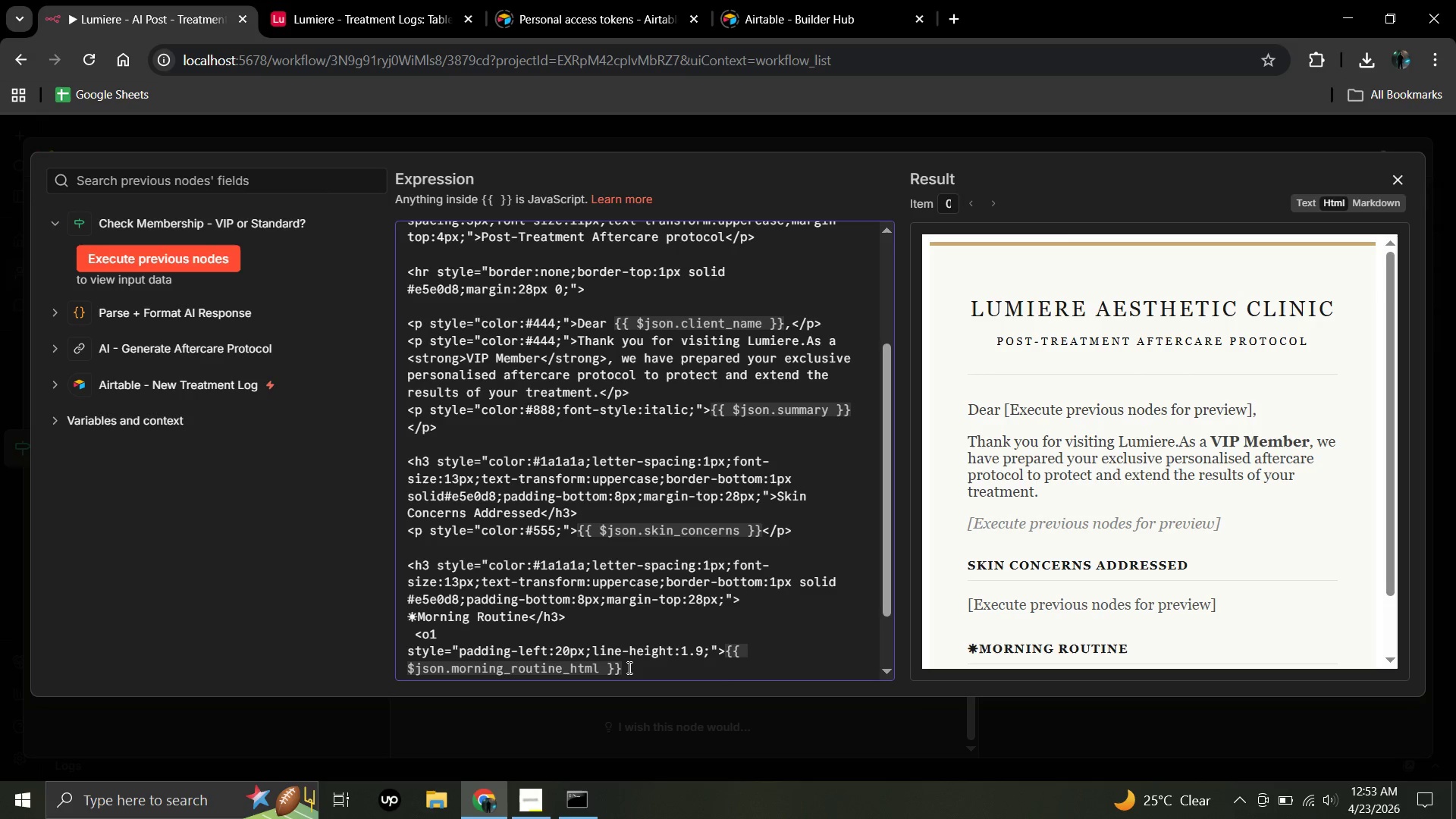 
type(<.)
key(Backspace)
type(/o1>)
 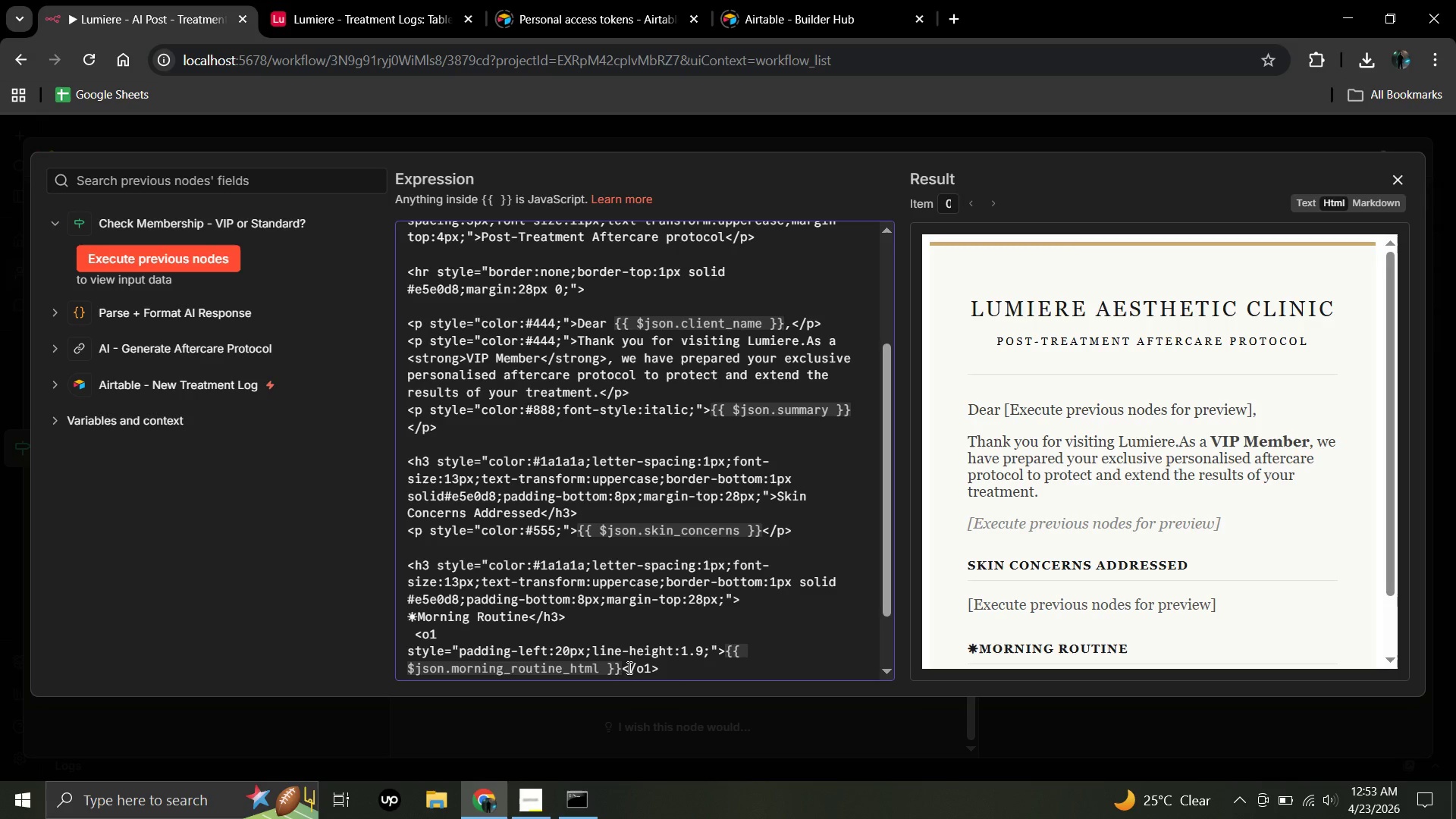 
key(Enter)
 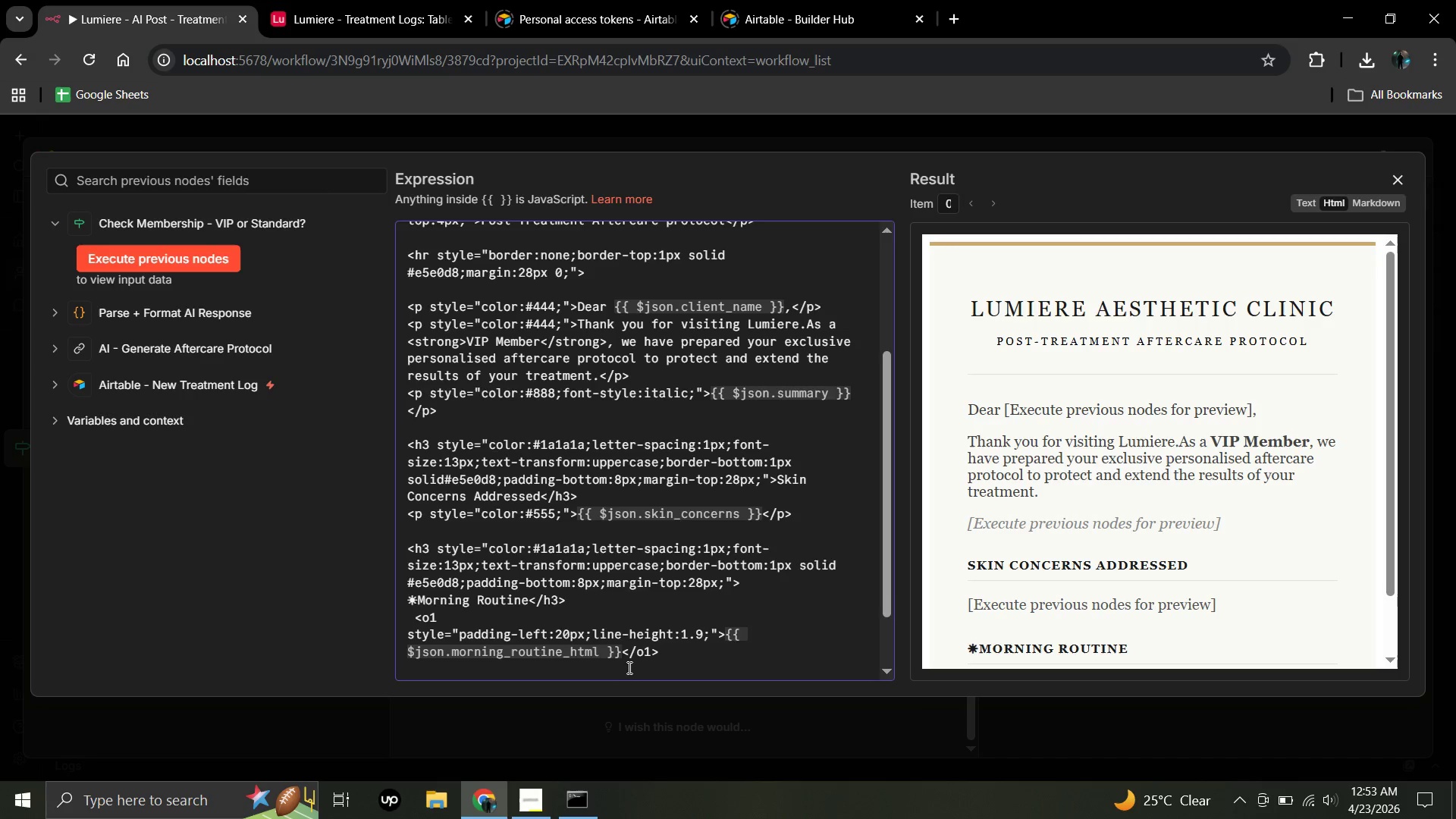 
key(Enter)
 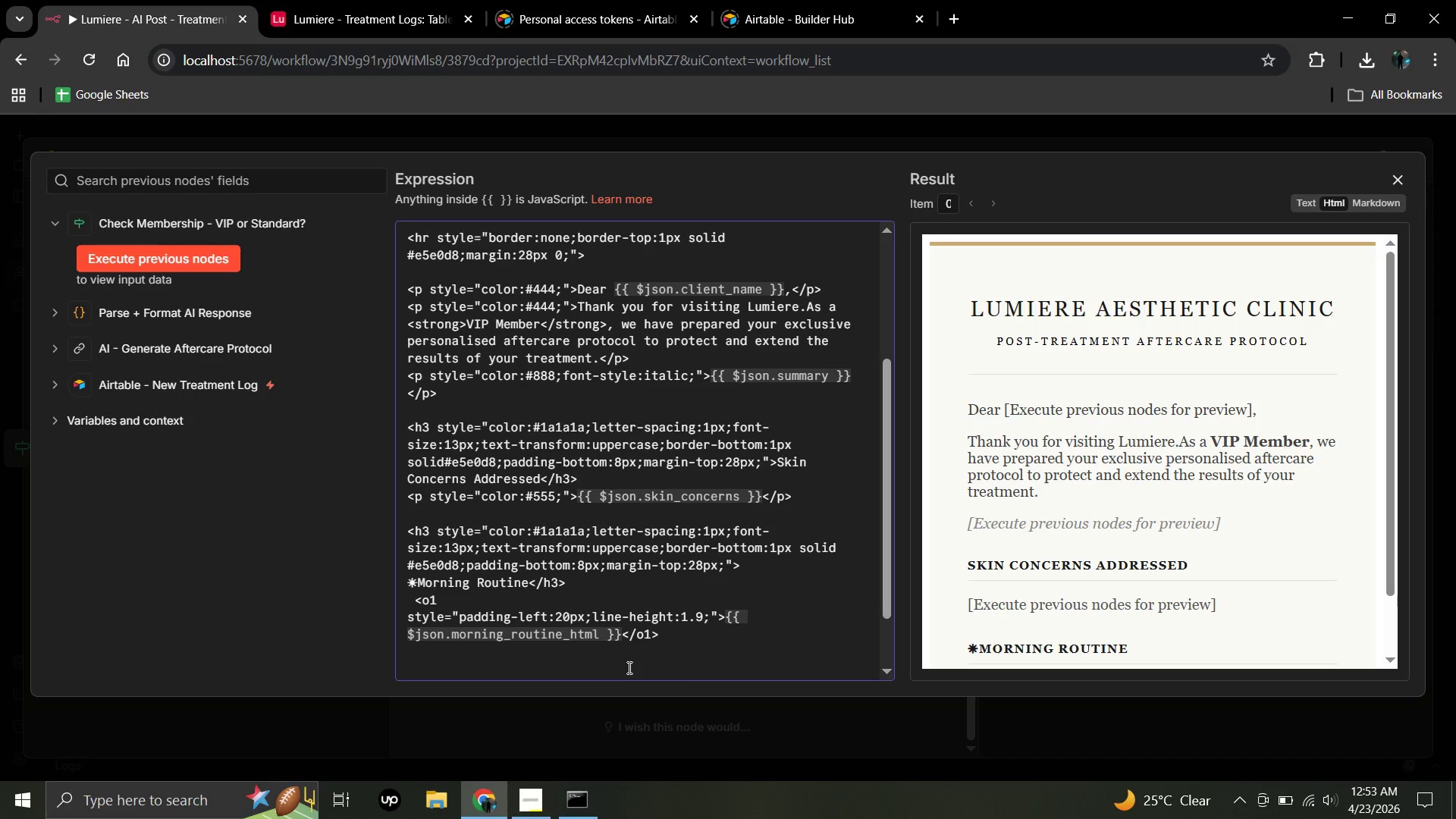 
type(<h3 style)
 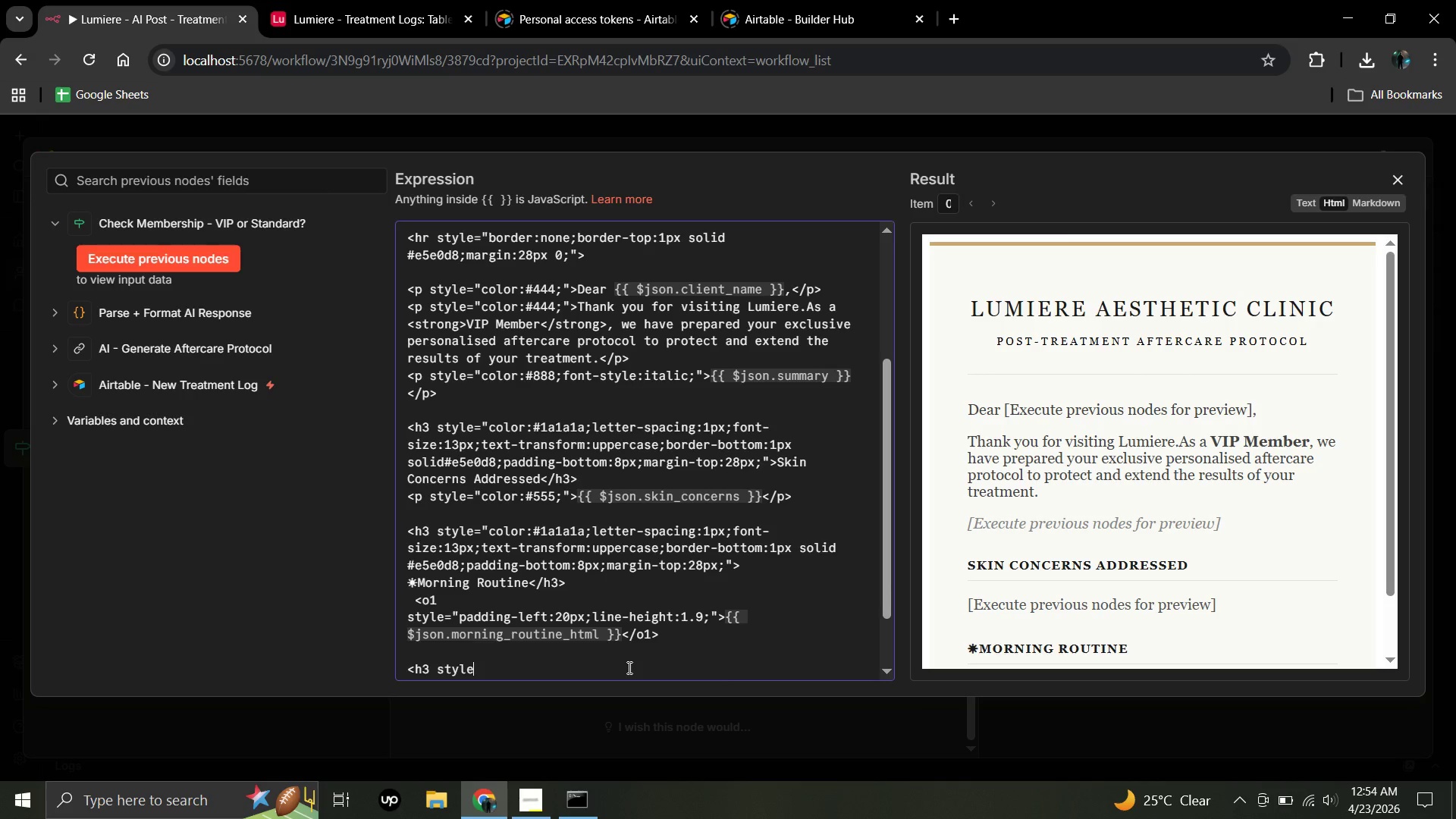 
wait(14.23)
 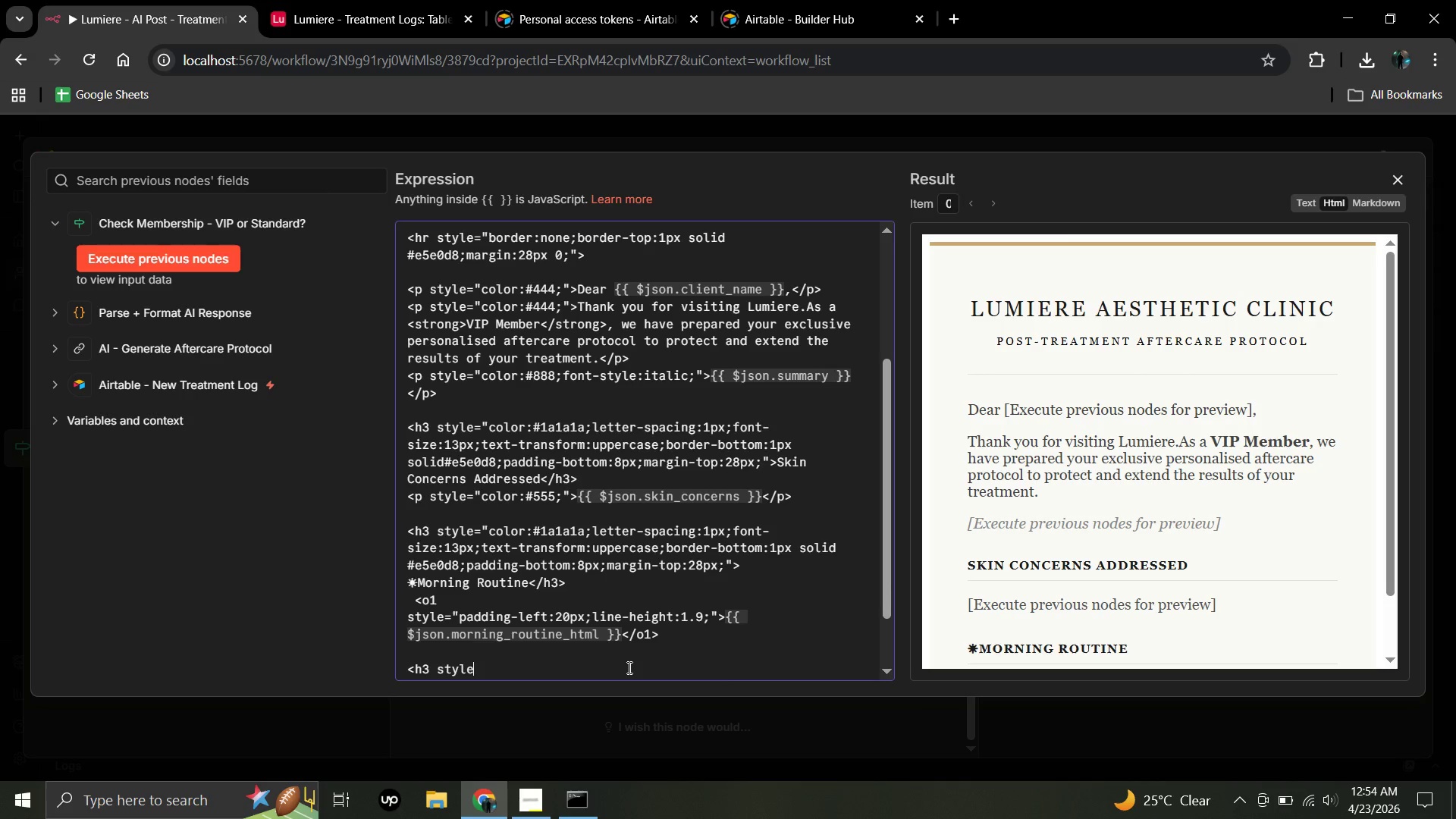 
left_click([1393, 659])
 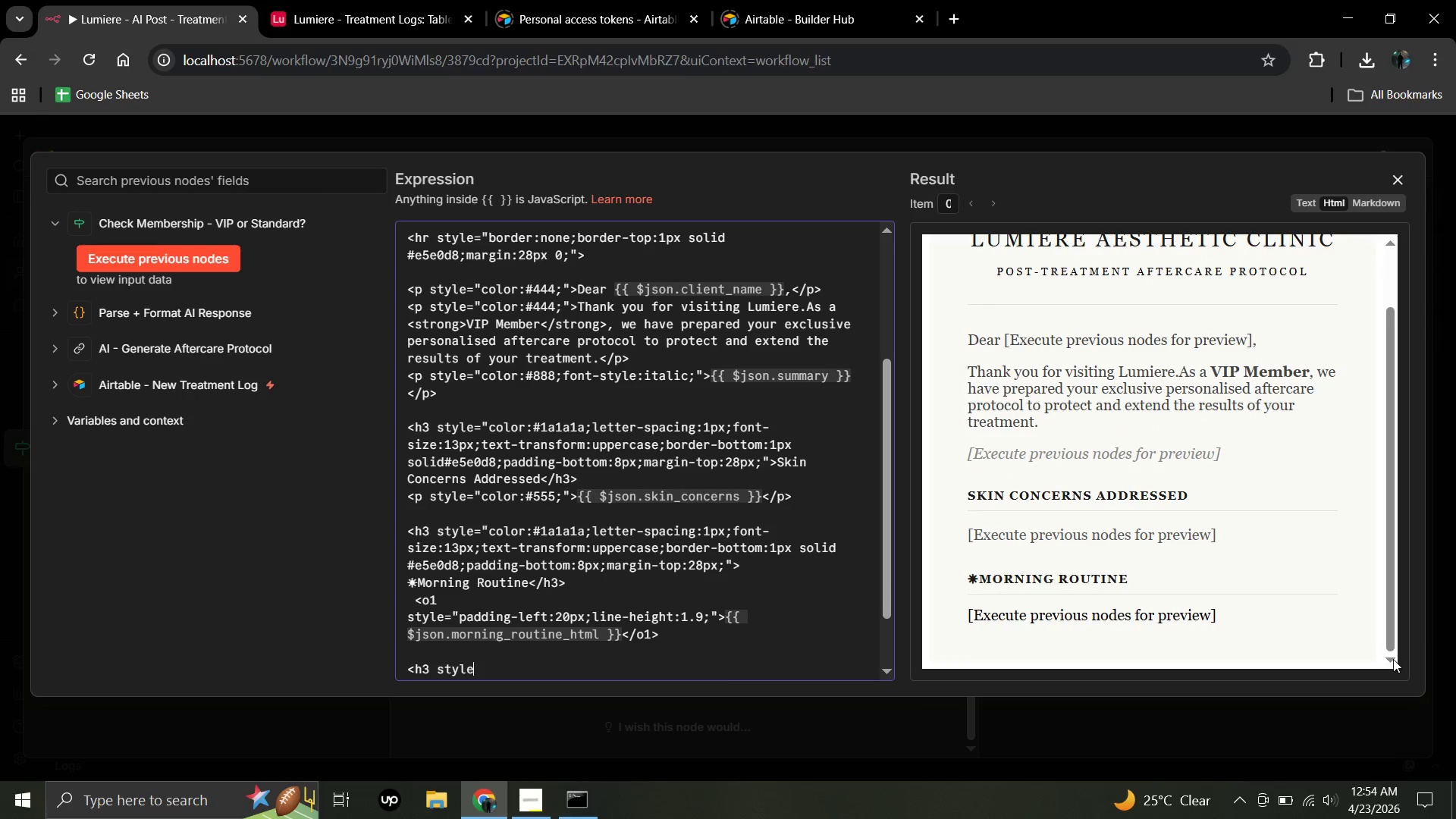 
double_click([1393, 659])
 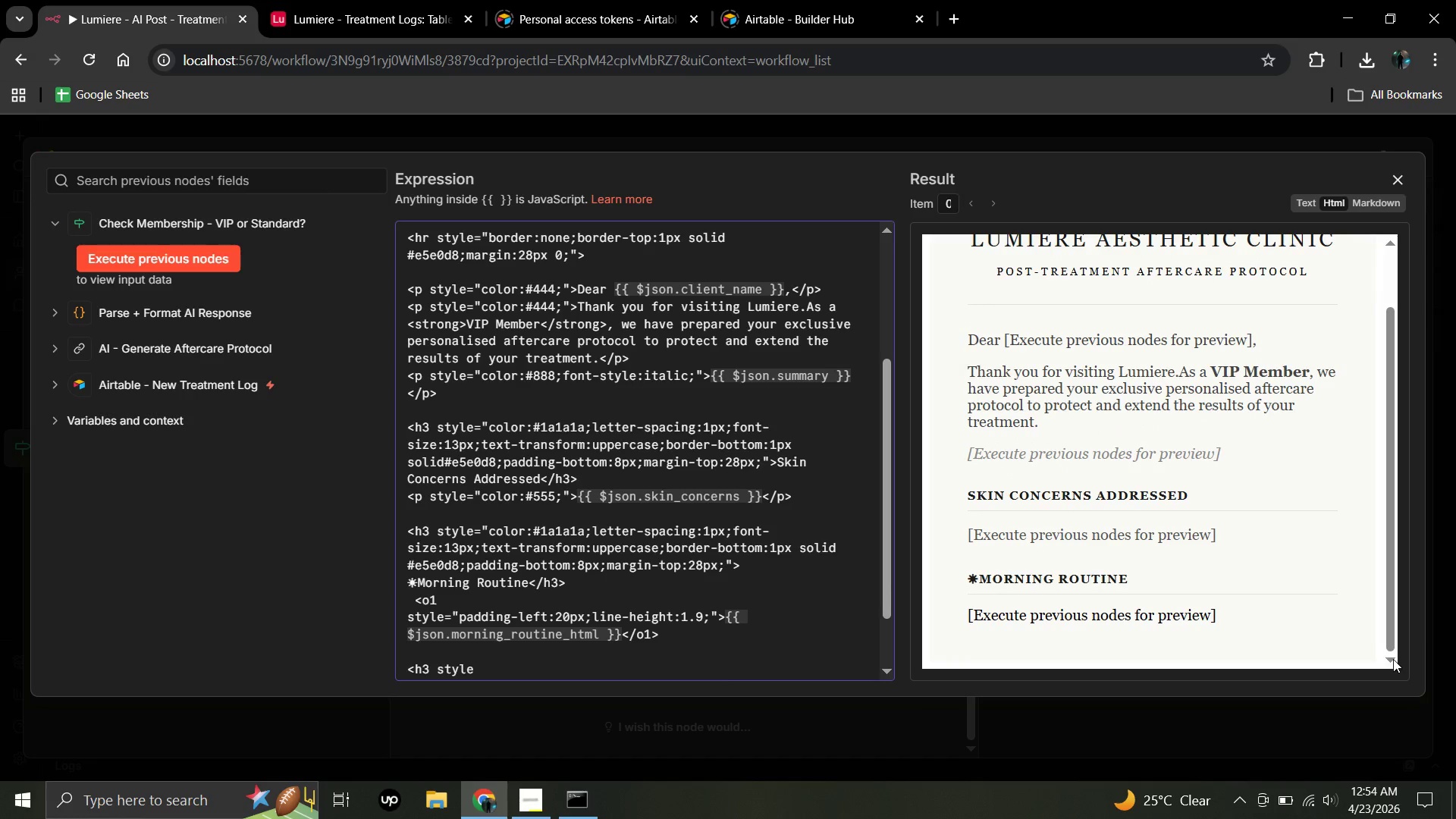 
triple_click([1393, 659])
 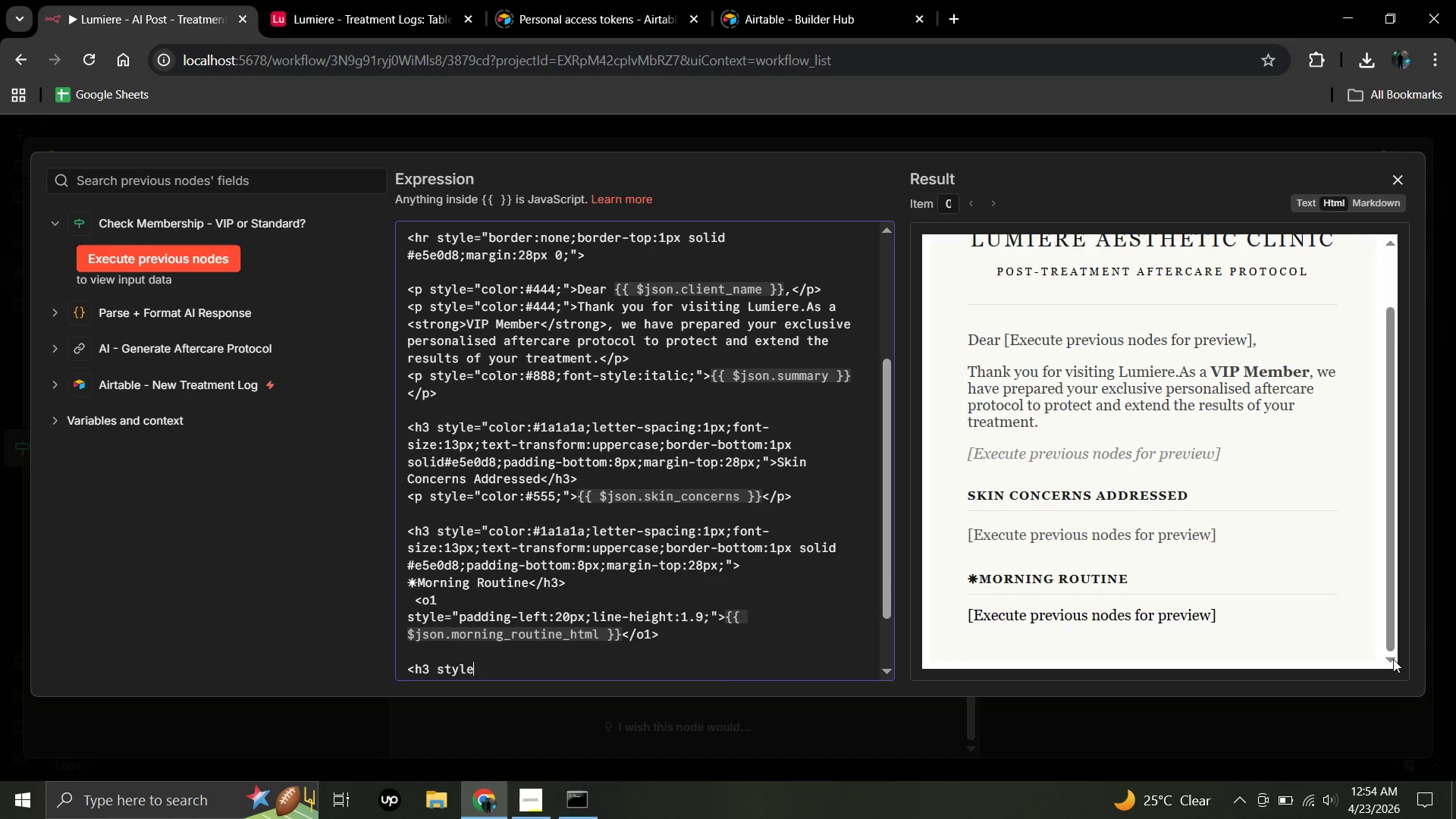 
left_click([1393, 659])
 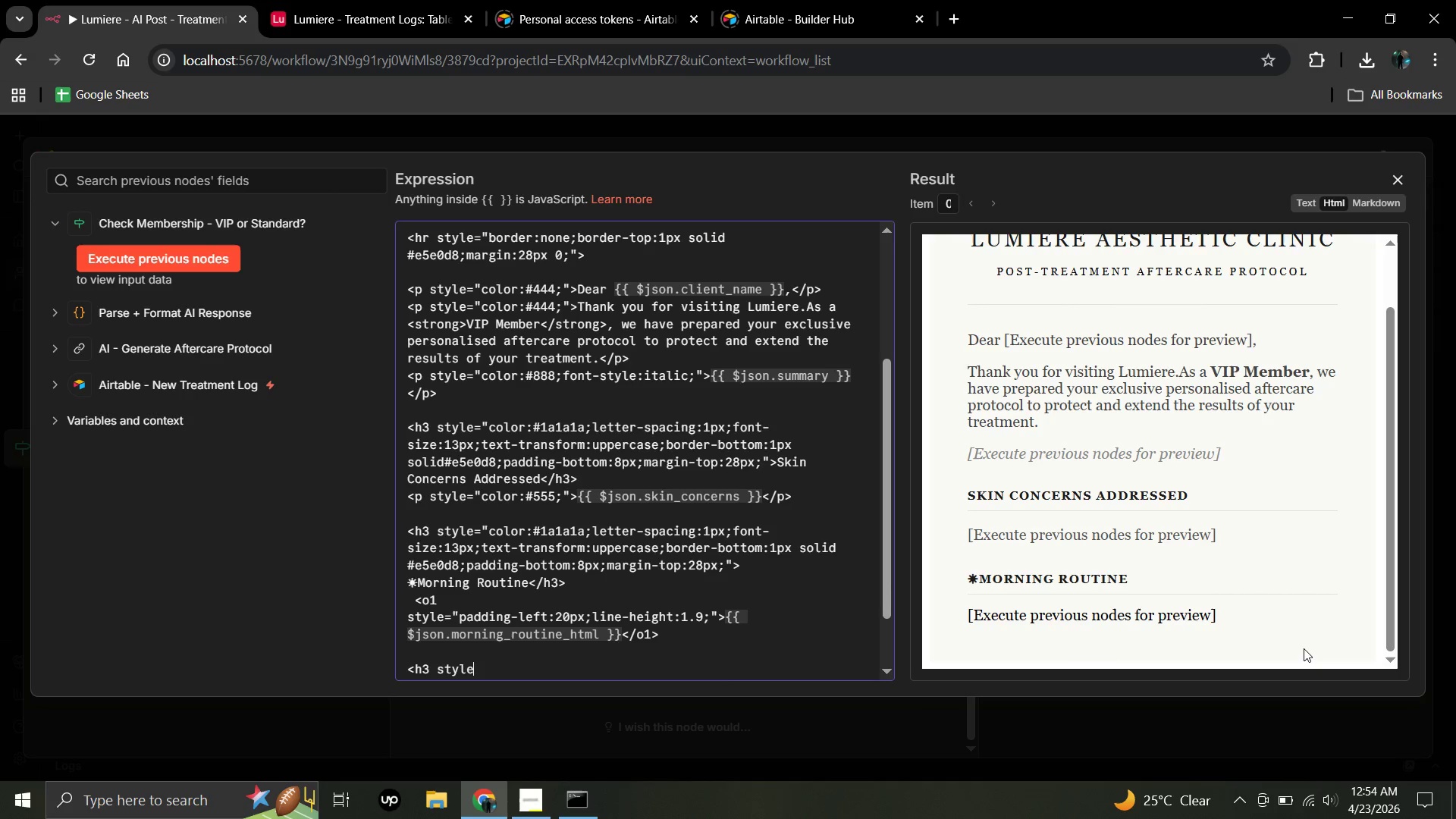 
wait(18.48)
 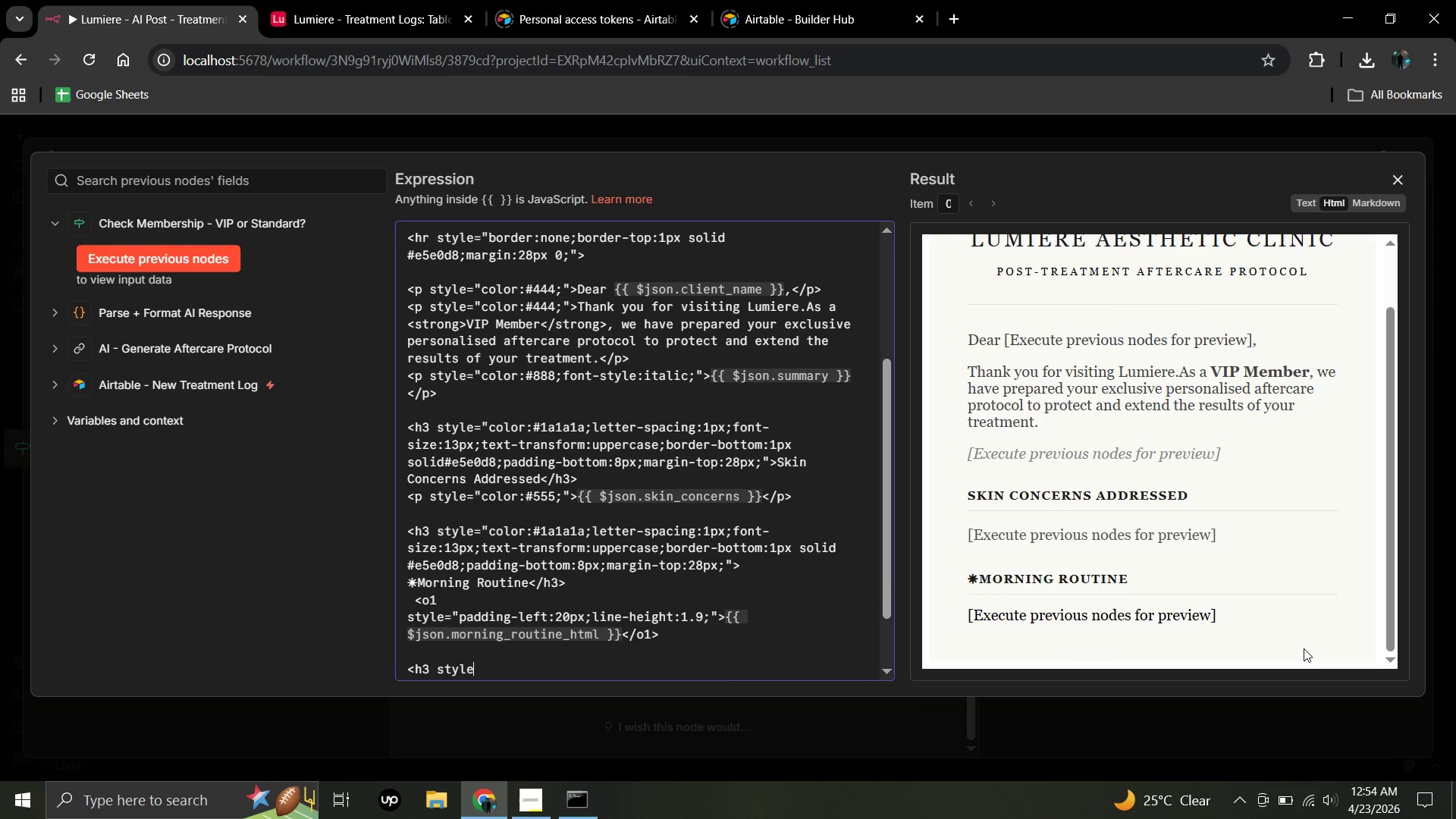 
type(="color:#1a1a1a;letter-spacing:1px;font-size:13px;text-transform)
 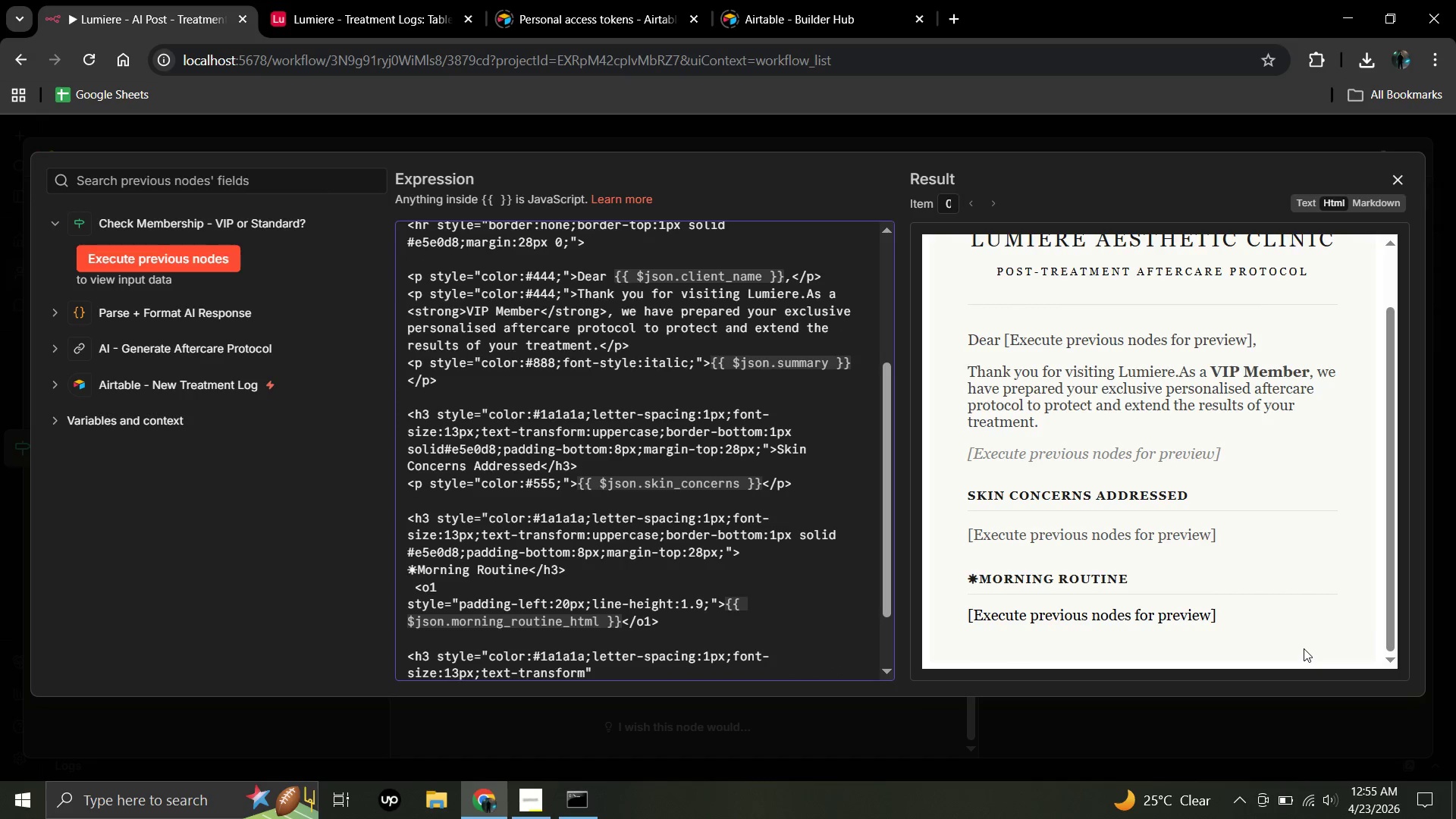 
type(:uppercase)
 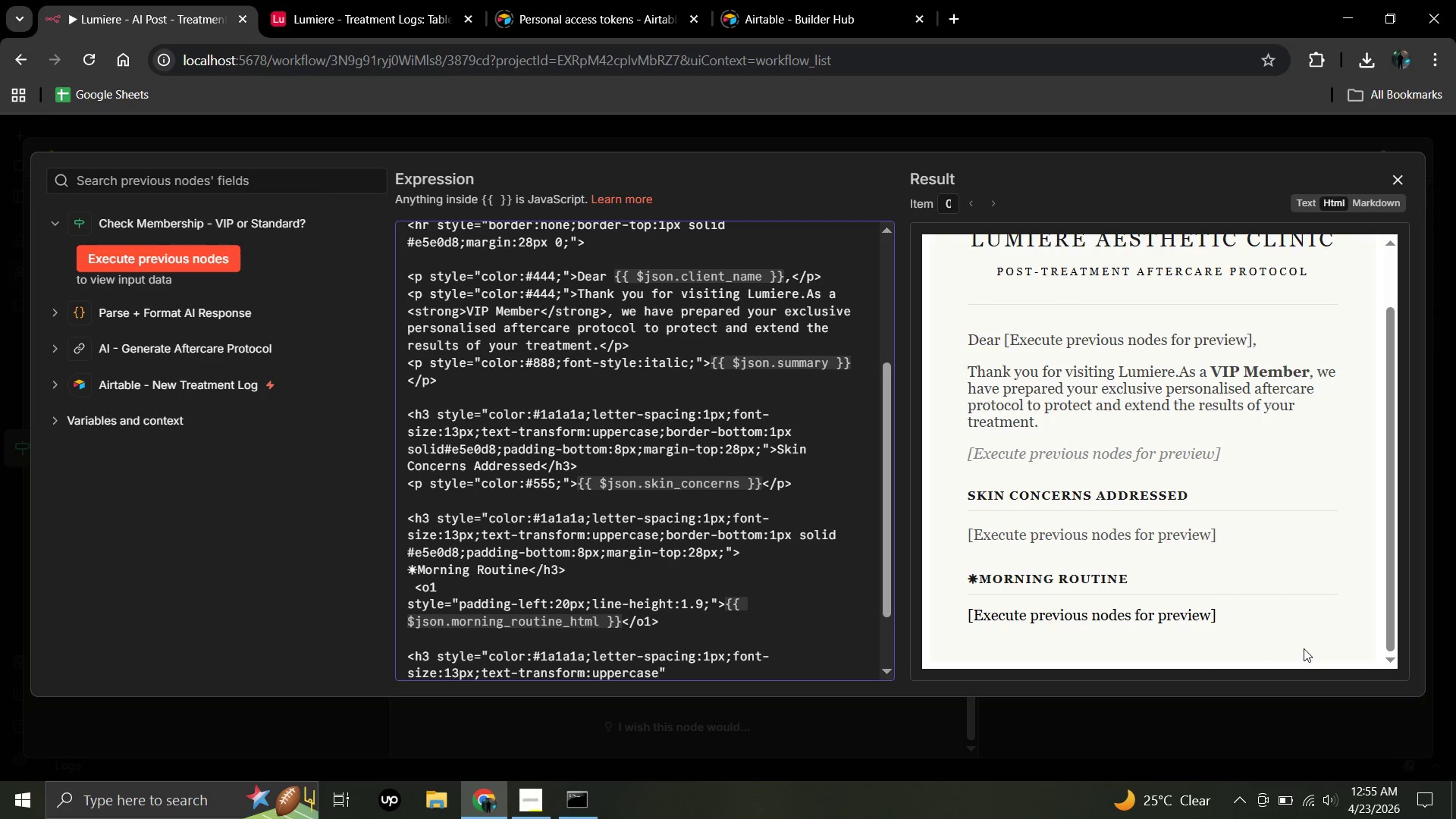 
type(;border_)
key(Backspace)
type(-bottom:1px solid #)
 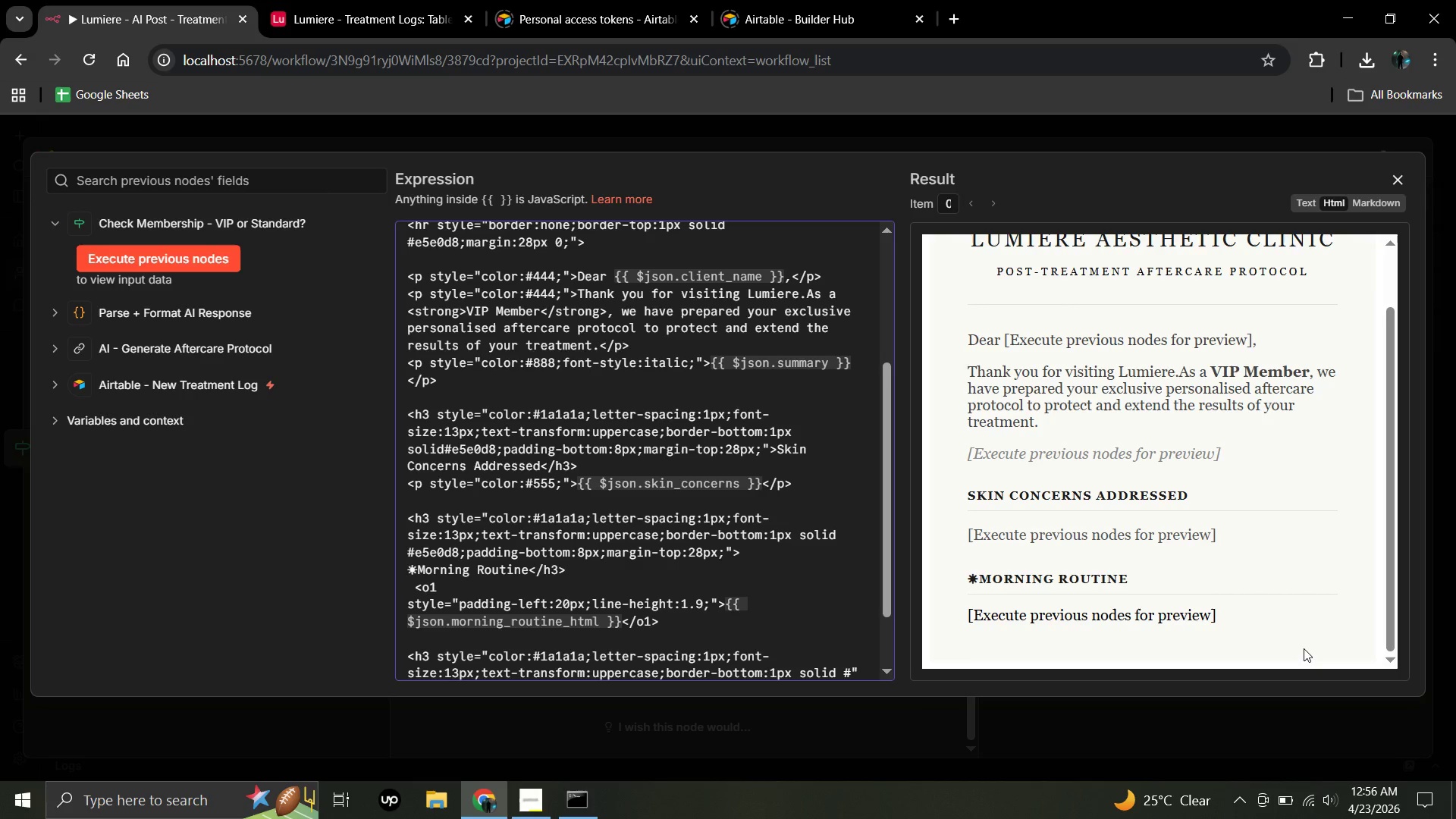 
wait(8.44)
 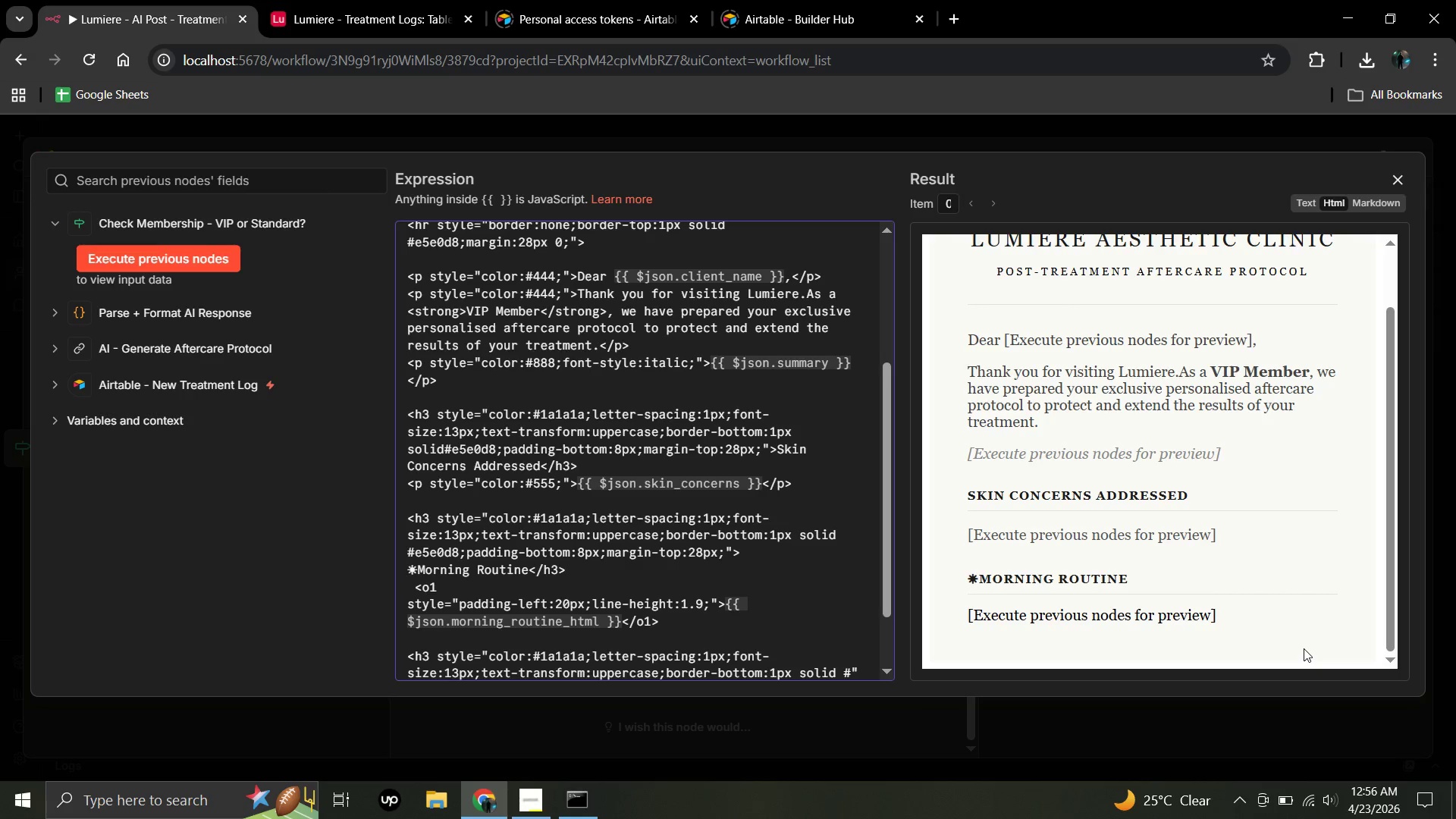 
type(e50d8)
 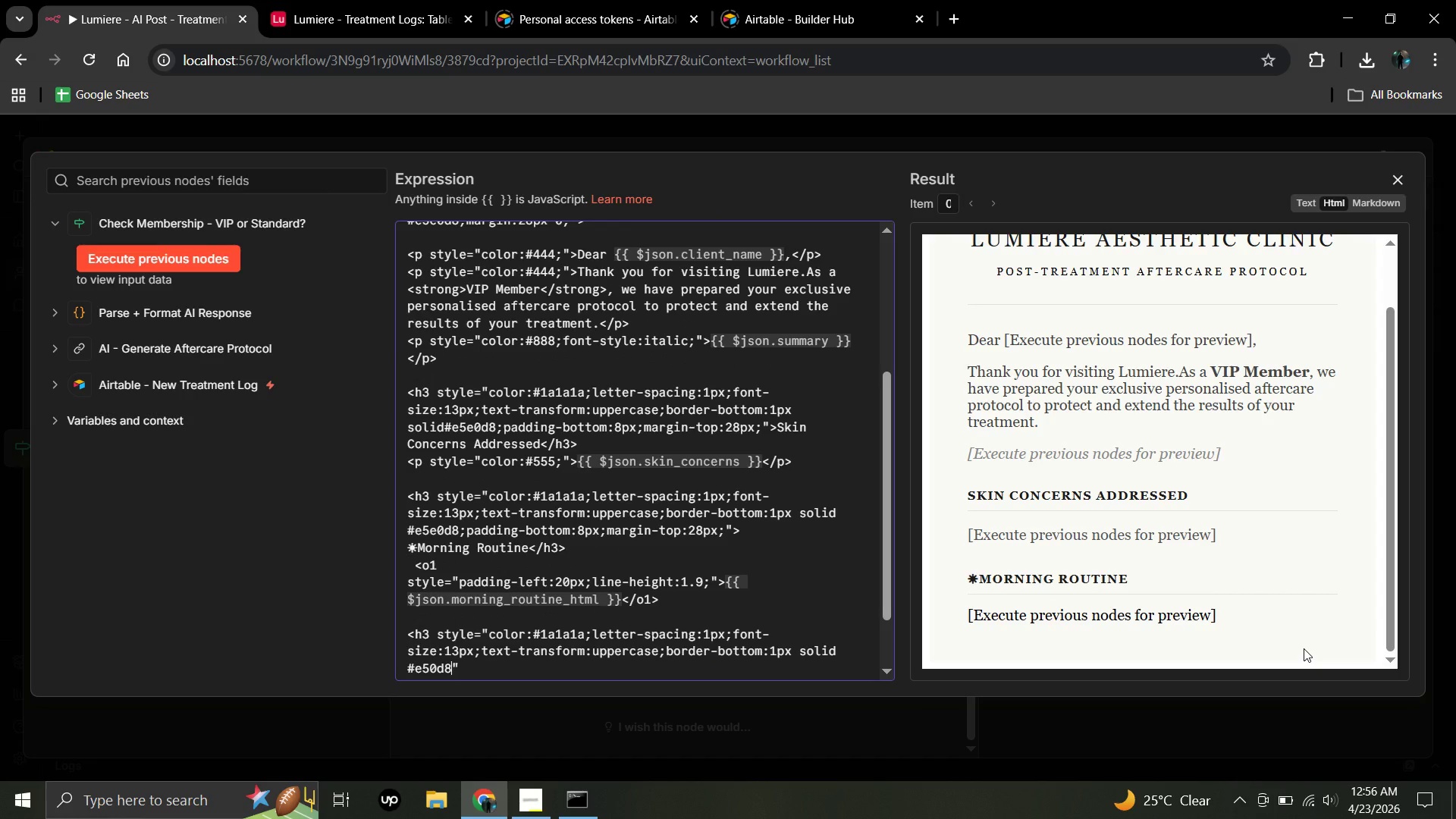 
type(:)
key(Backspace)
type(;padding-bottom:8px;margin-top:28px;)
 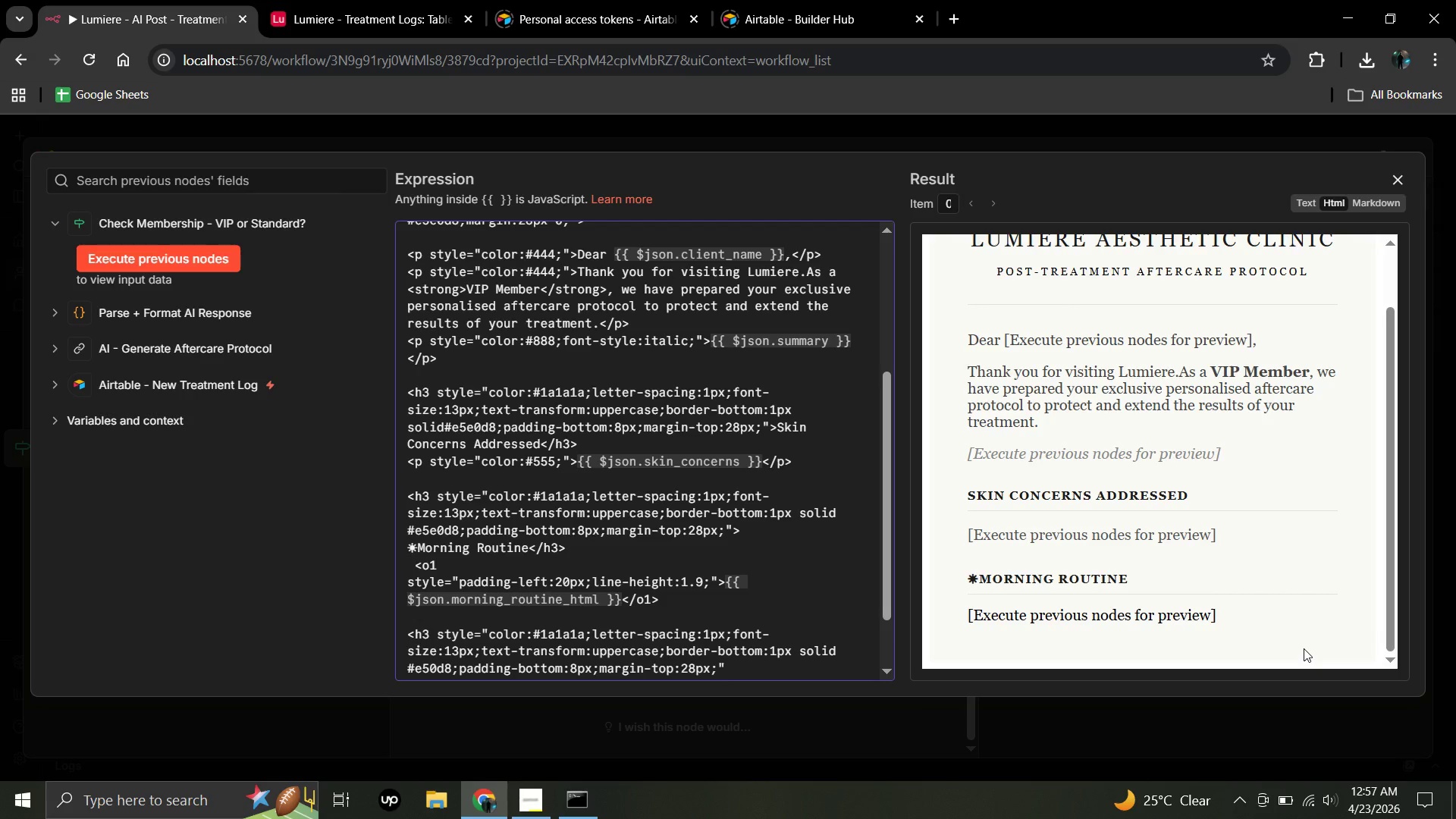 
wait(7.44)
 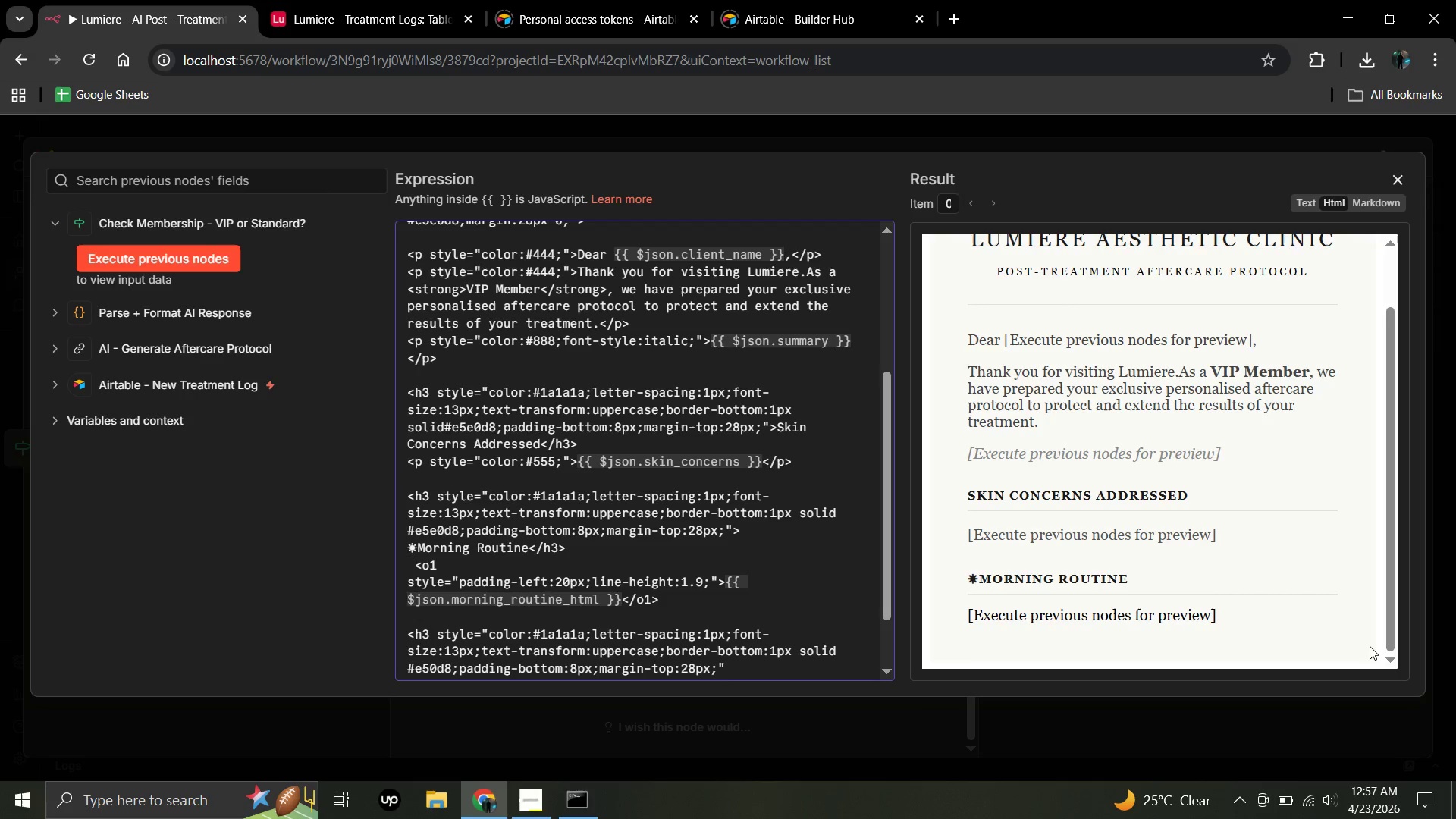 
left_click([729, 667])
 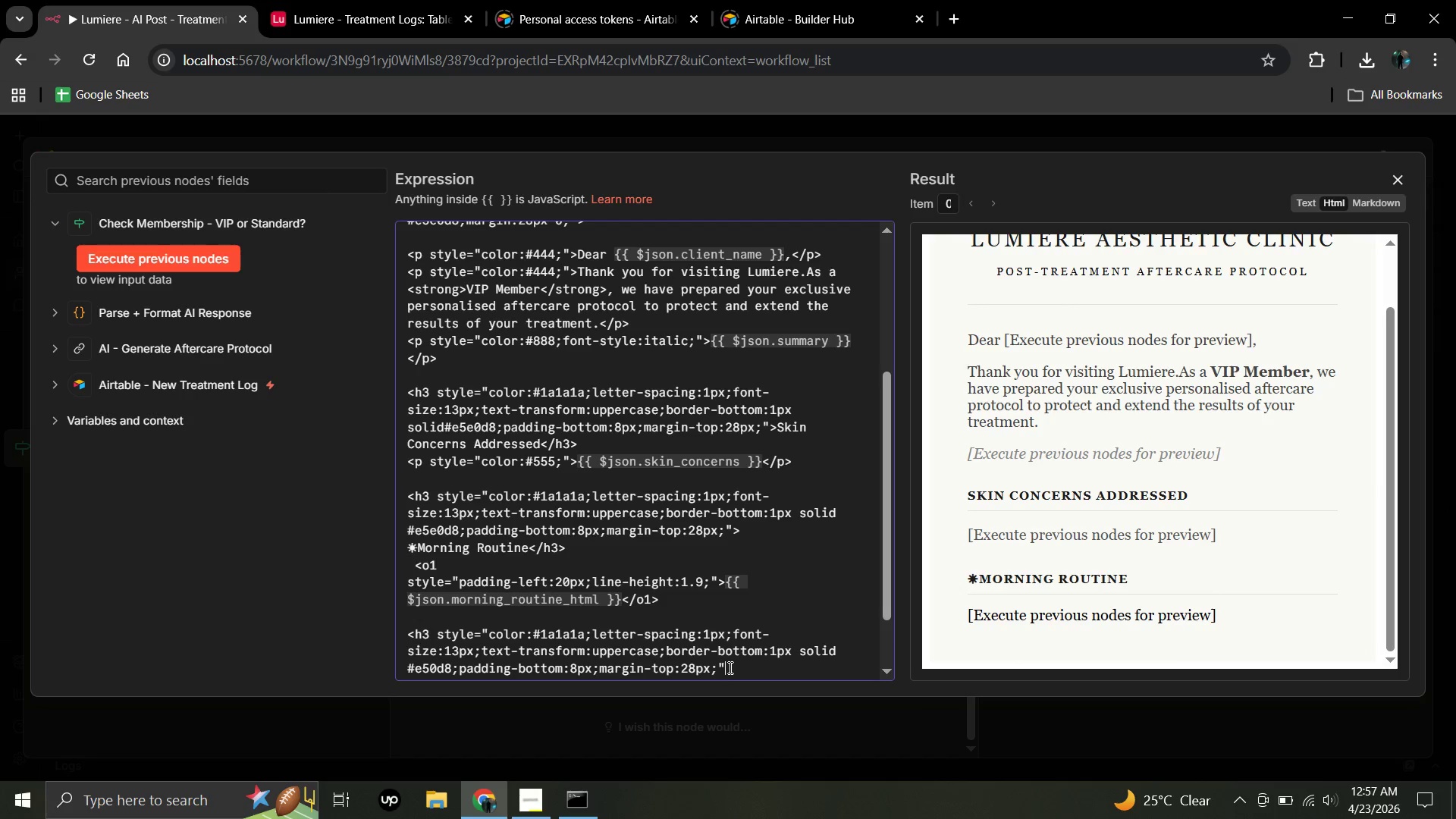 
key(Shift+Period)
 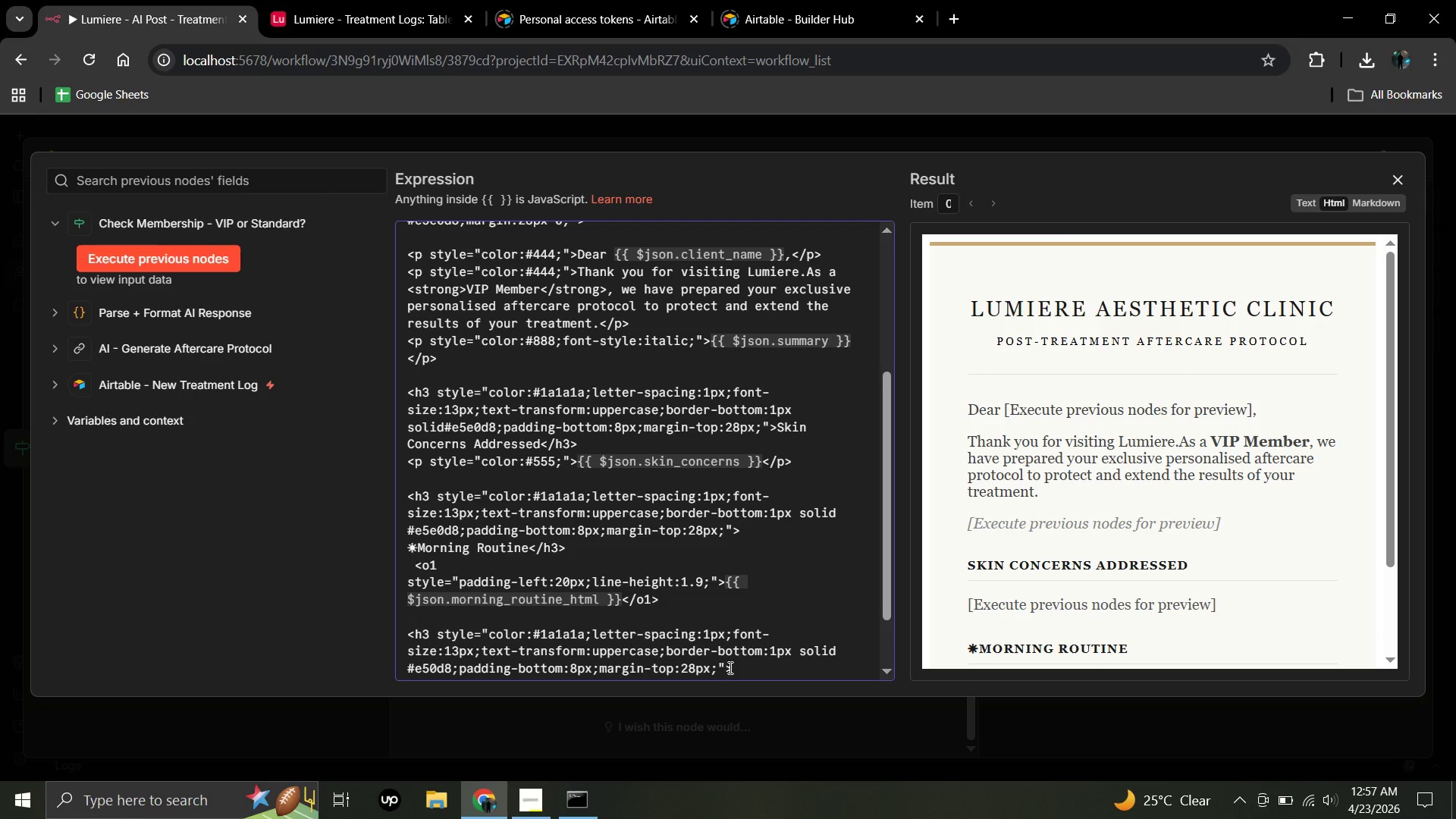 
wait(7.52)
 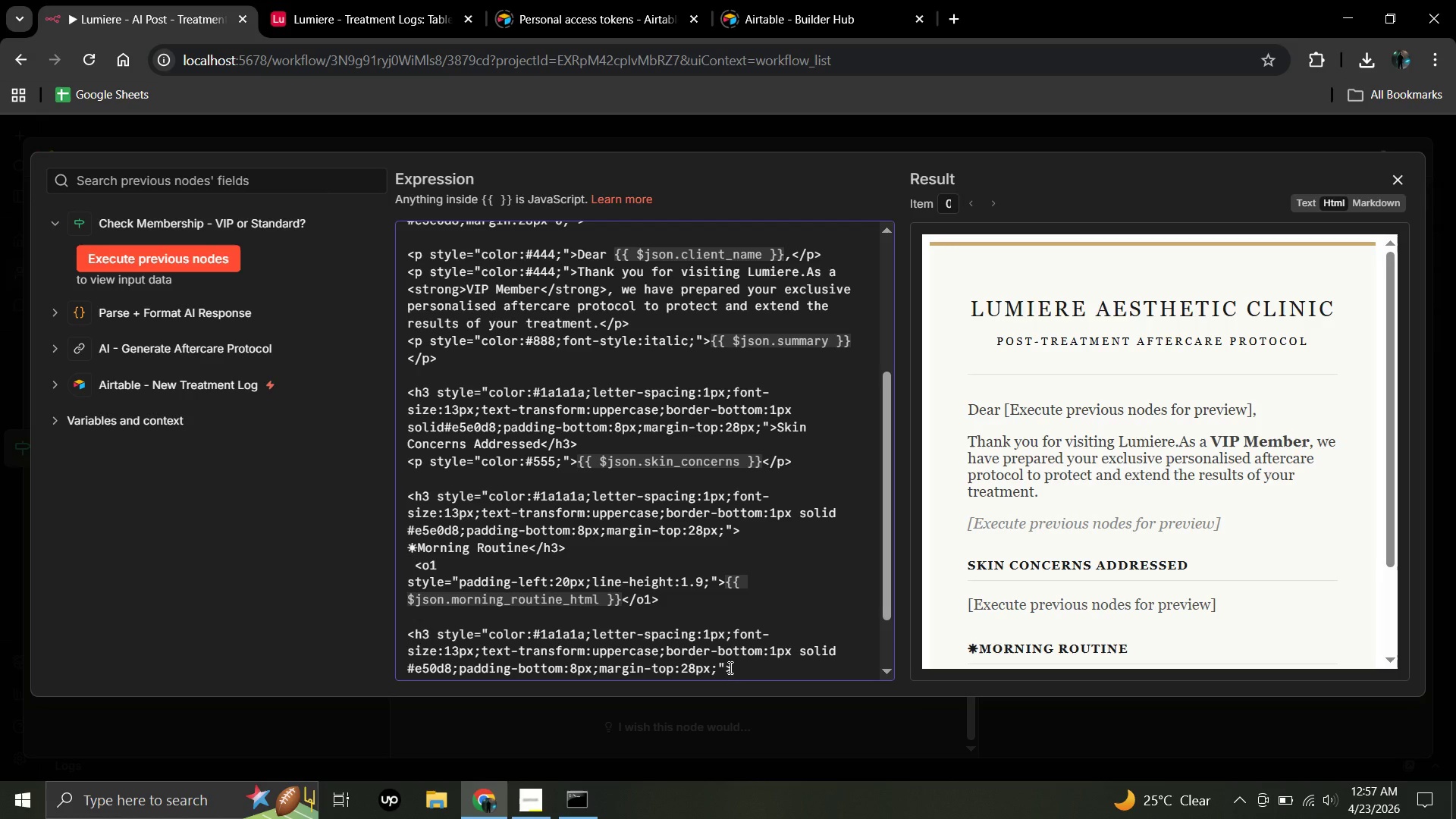 
key(Enter)
 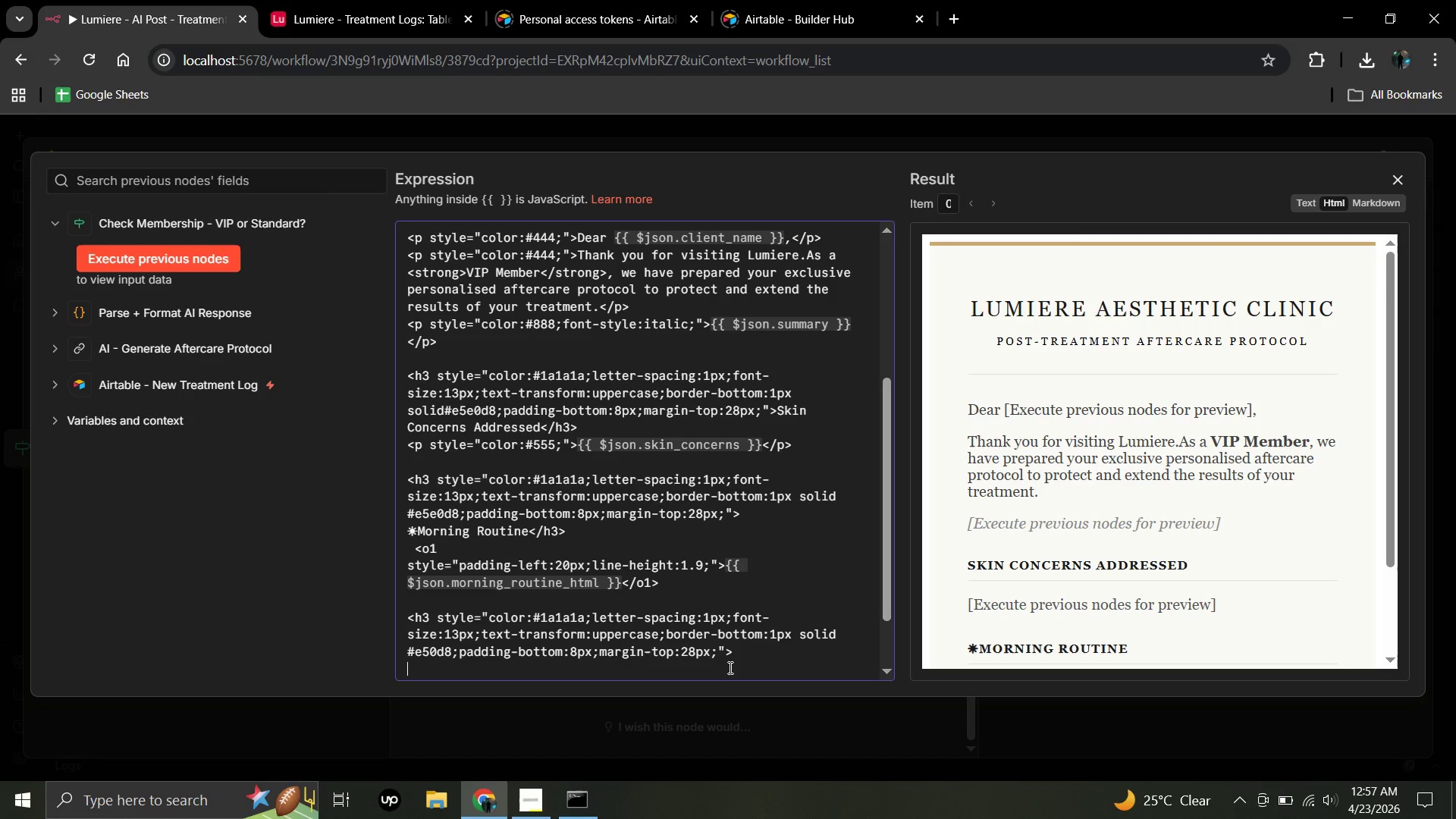 
wait(9.22)
 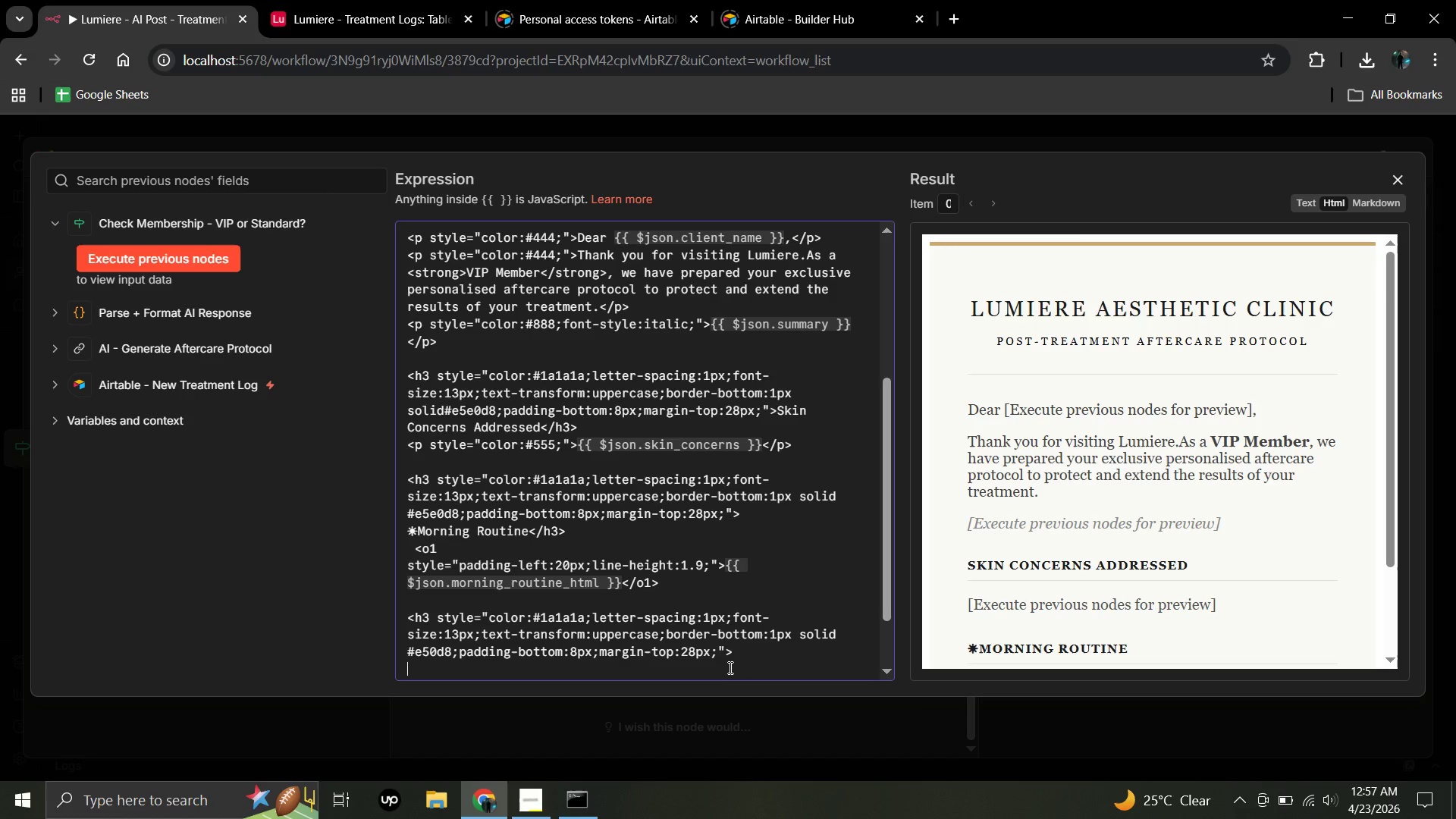 
key(Space)
 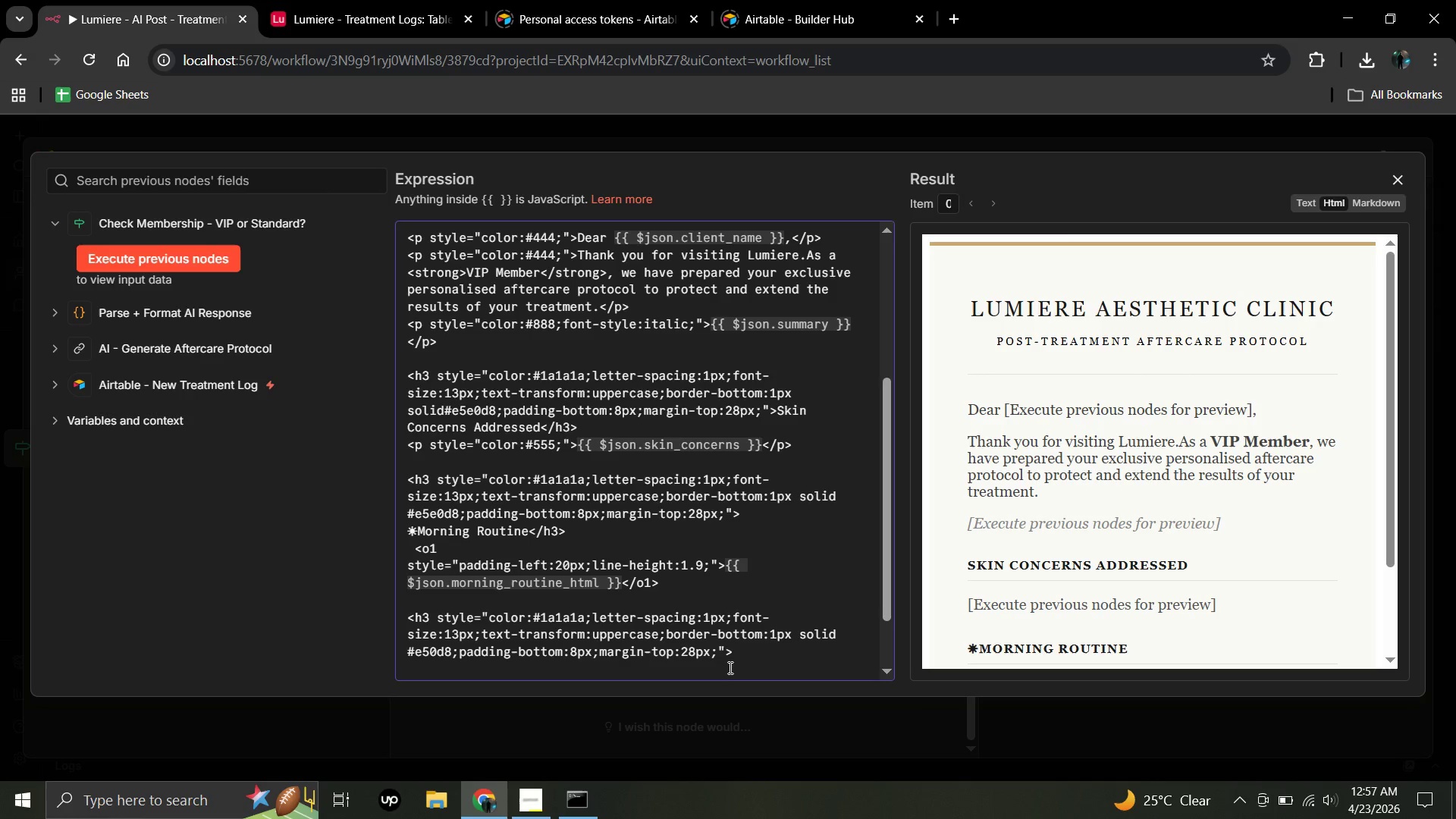 
right_click([729, 667])
 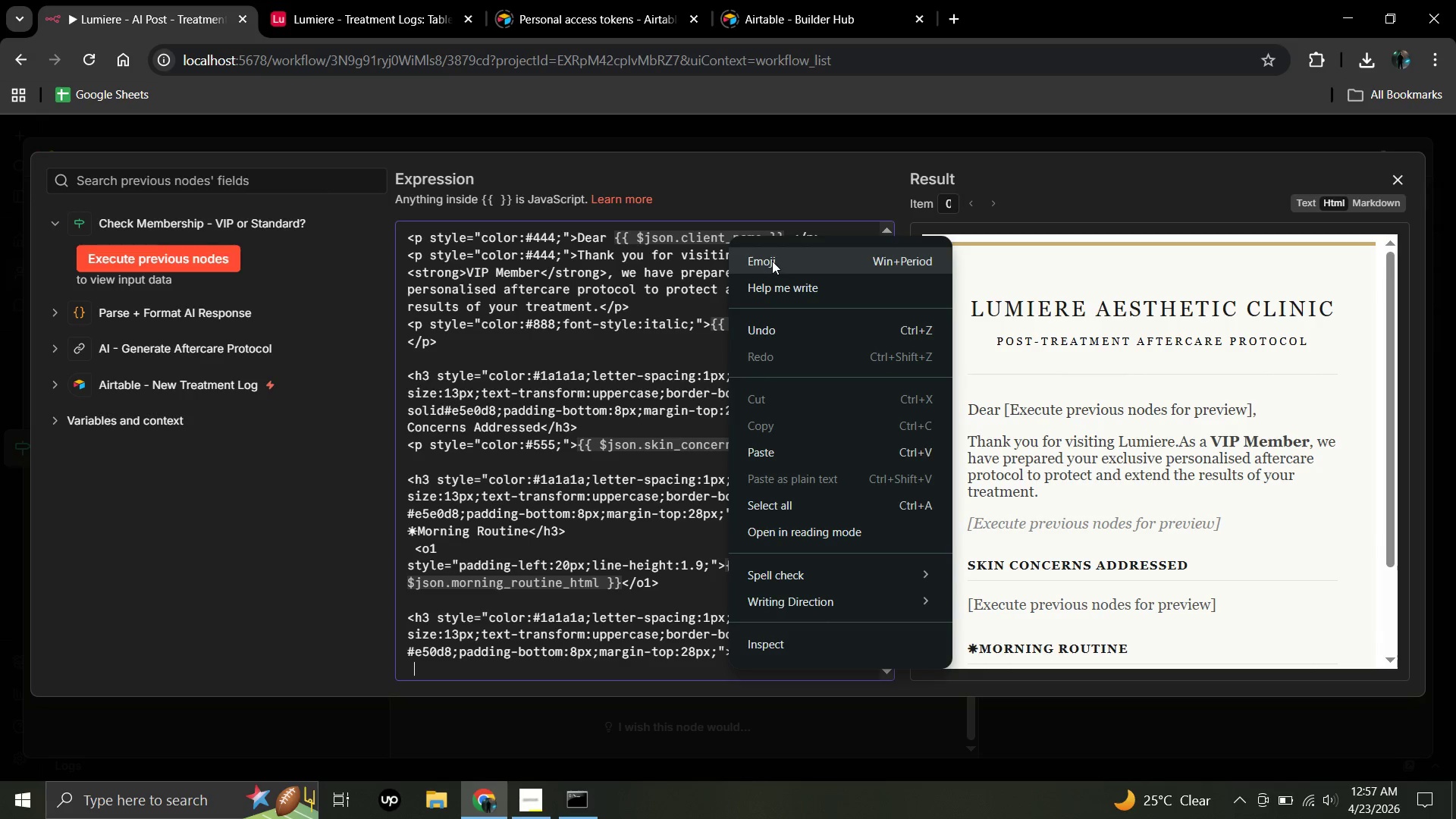 
left_click([772, 261])
 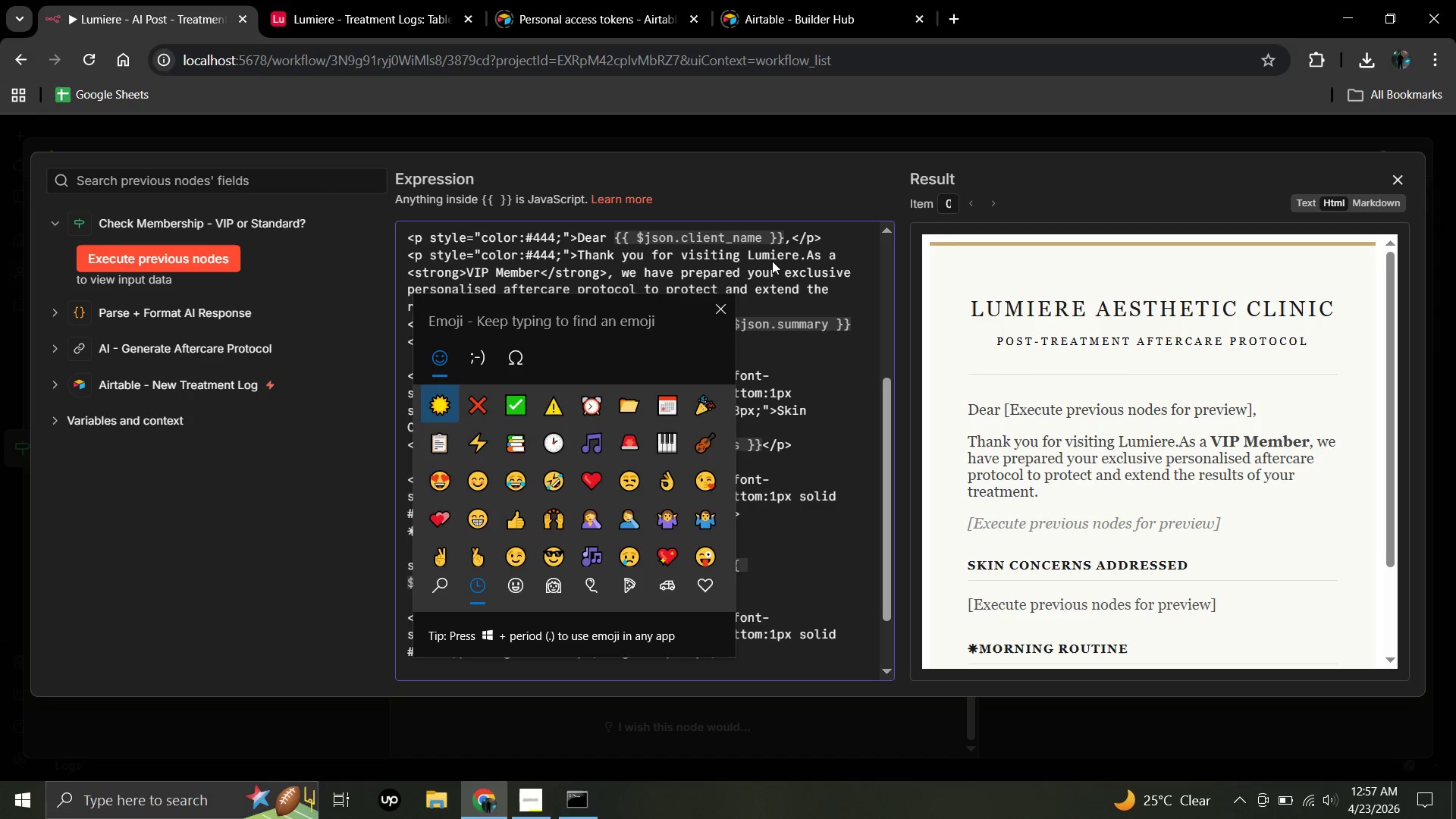 
wait(6.08)
 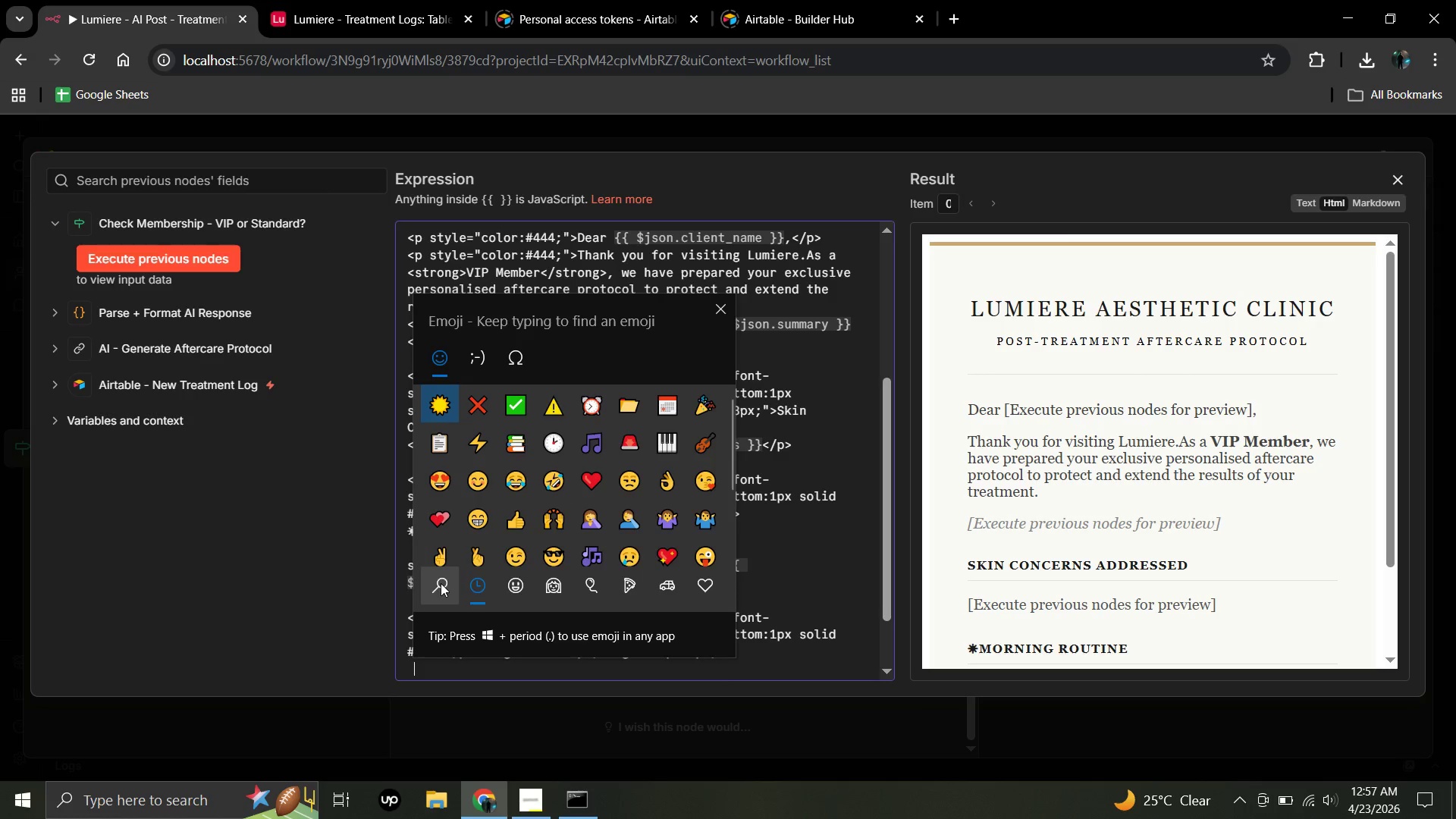 
left_click([441, 583])
 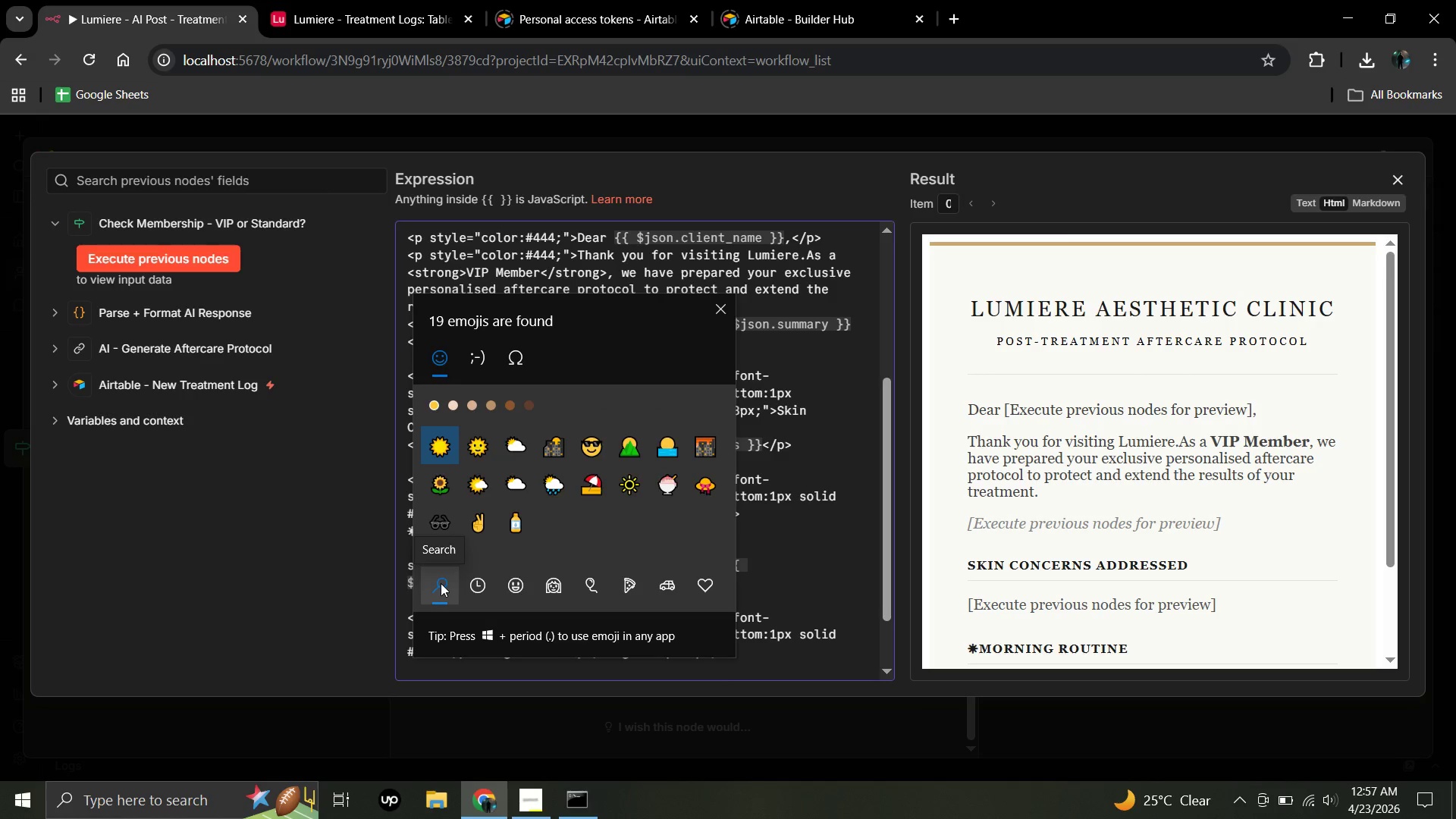 
left_click([441, 583])
 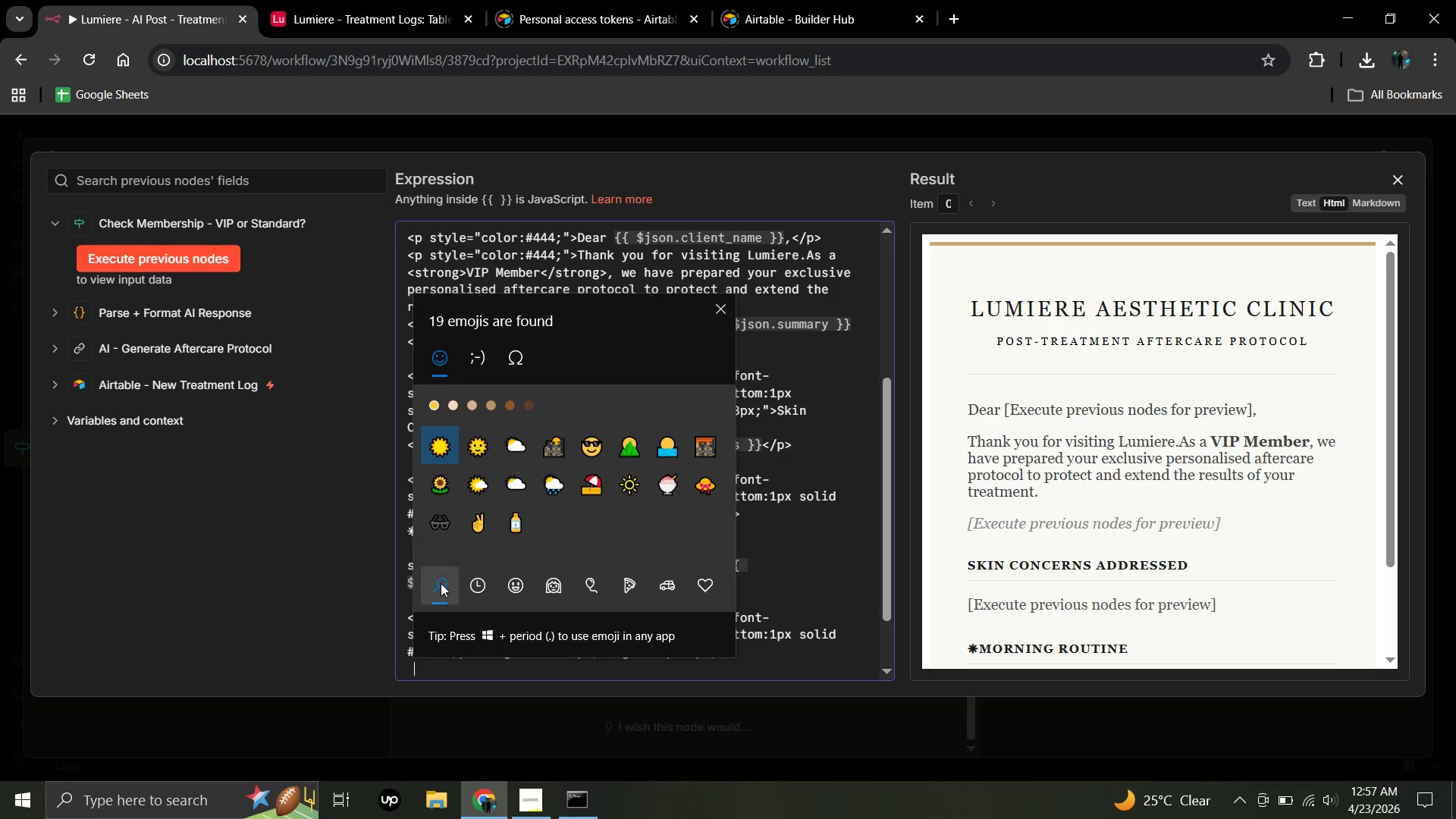 
key(M)
 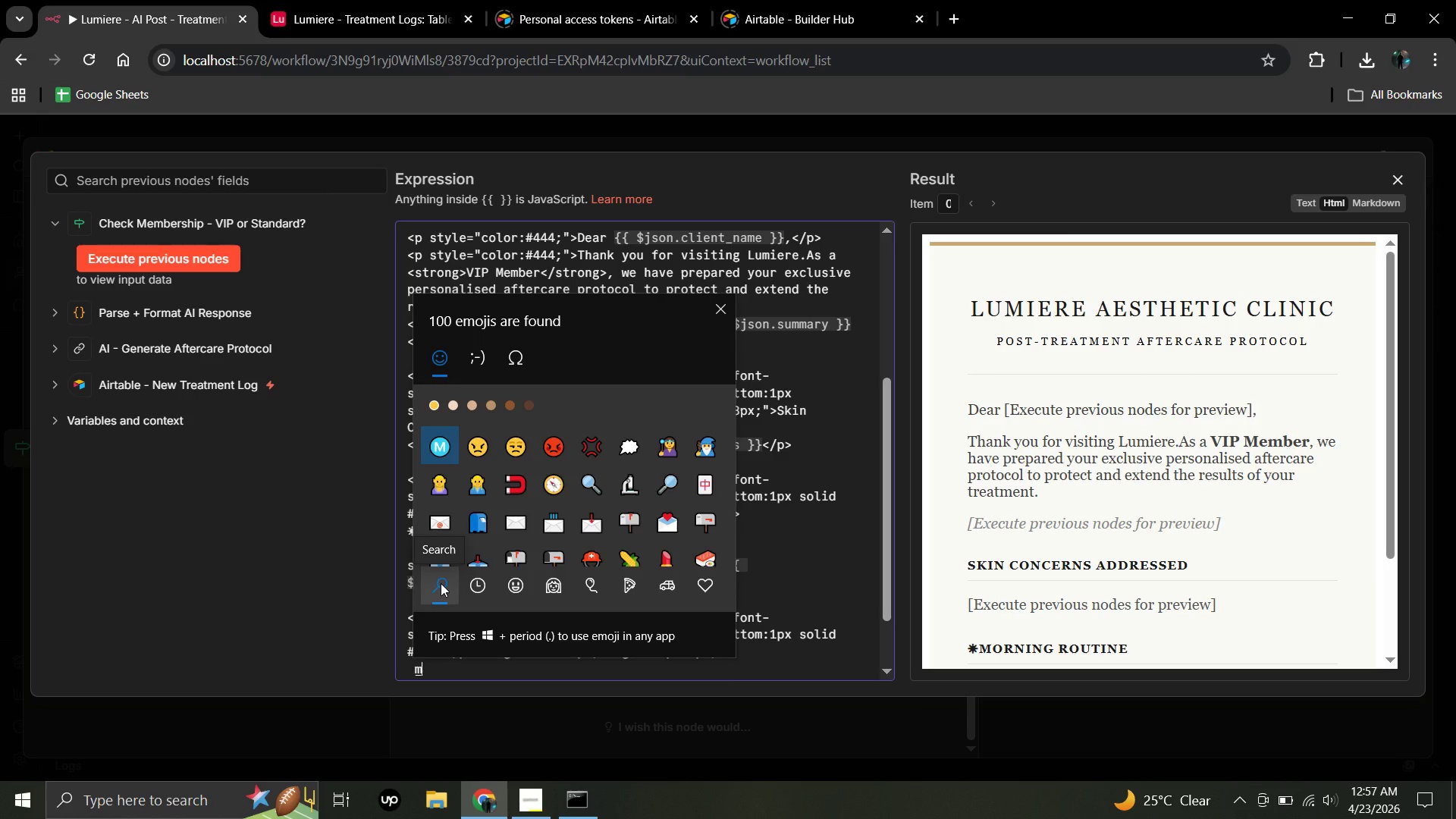 
wait(6.88)
 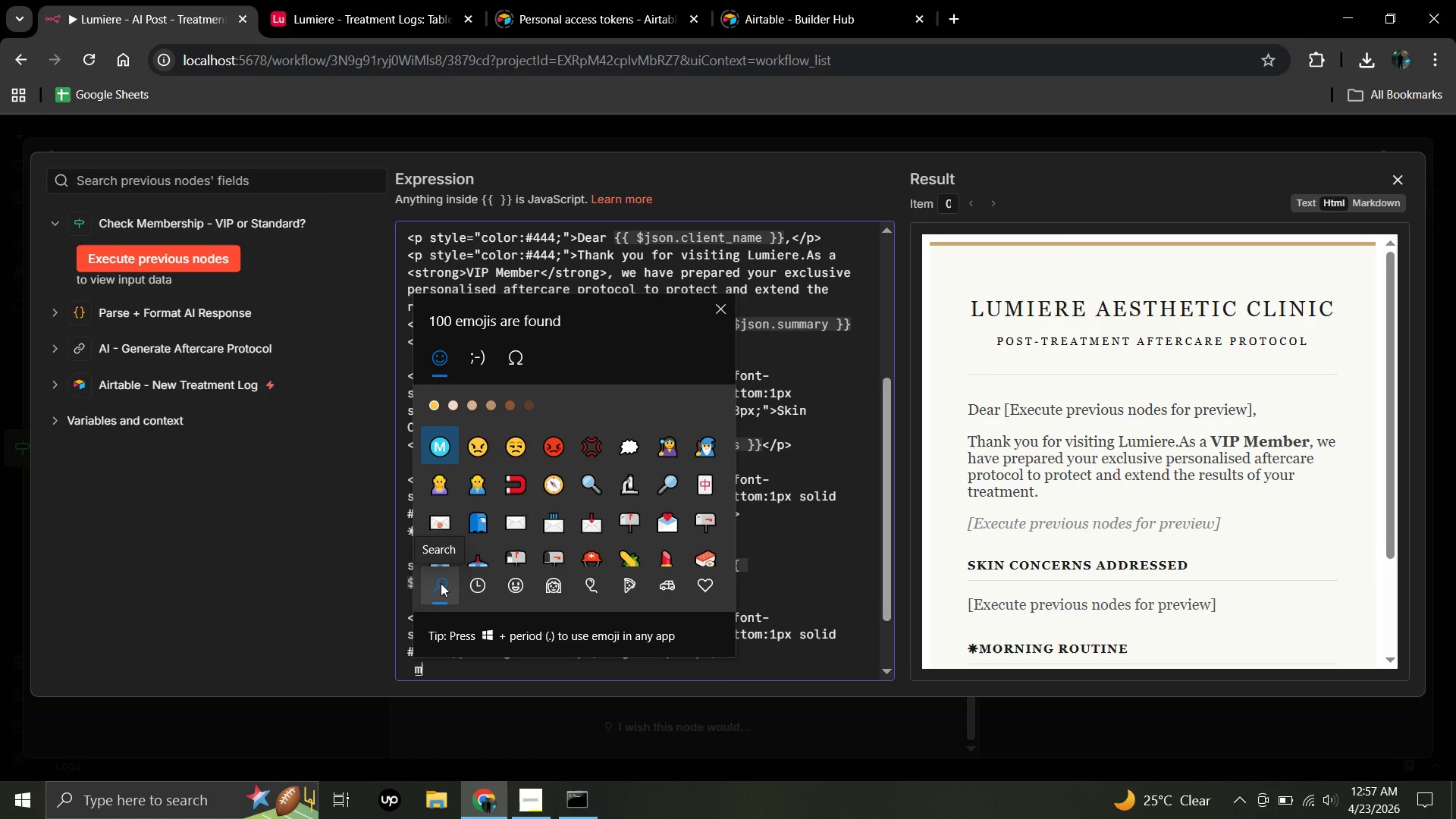 
key(Backspace)
type(1st night moon)
 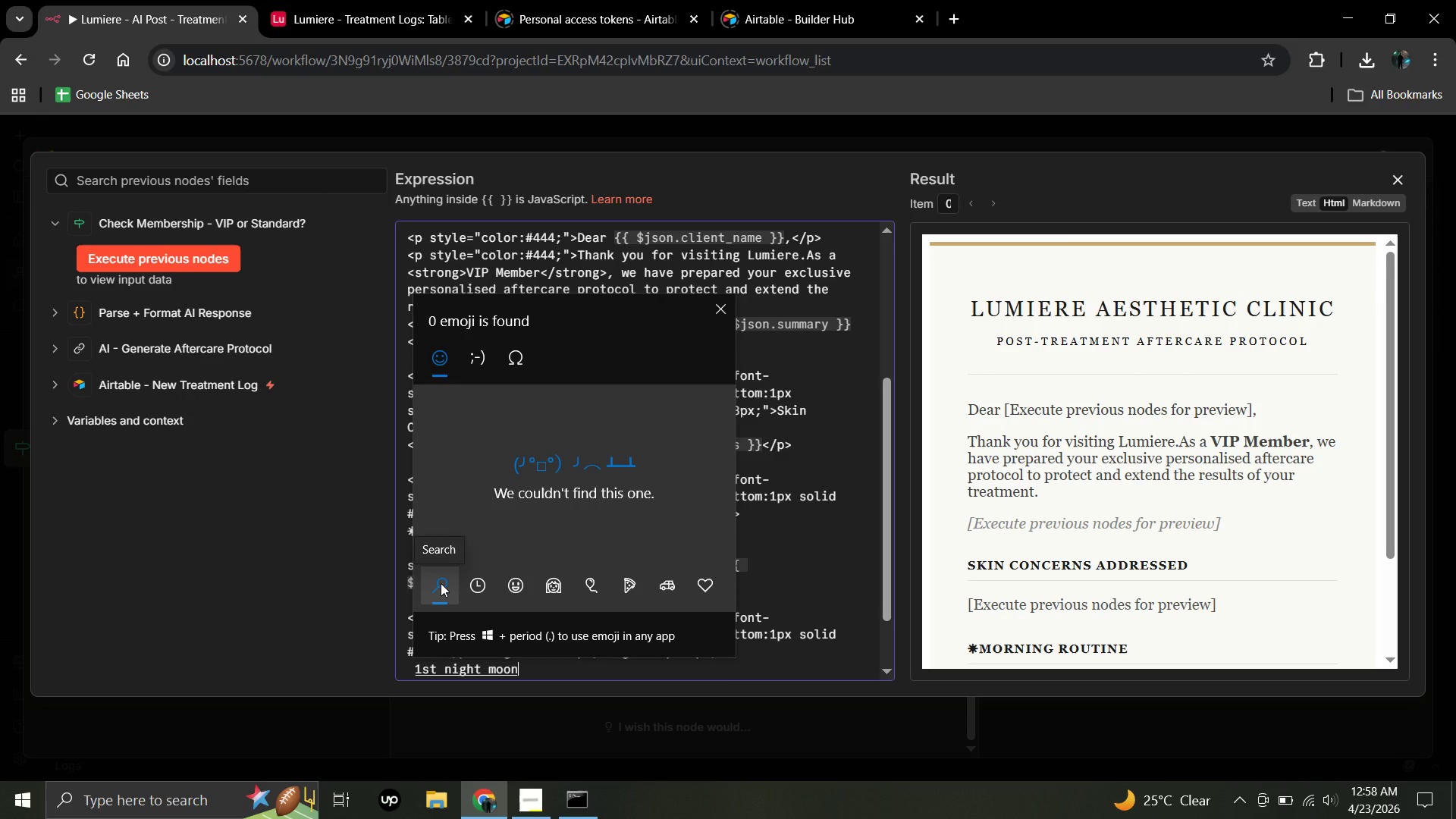 
wait(5.8)
 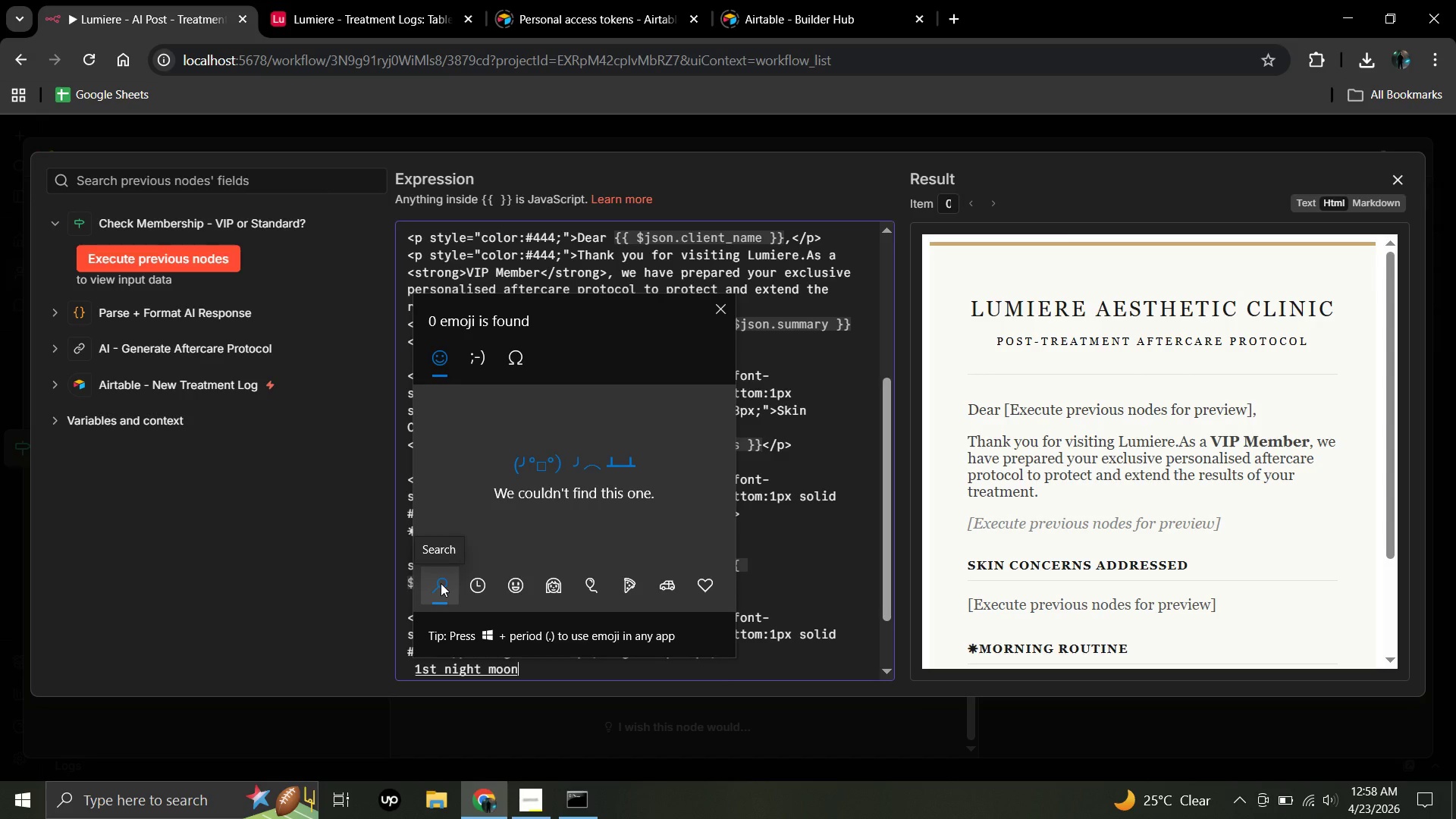 
key(Backspace)
key(Backspace)
key(Backspace)
key(Backspace)
key(Backspace)
key(Backspace)
key(Backspace)
key(Backspace)
key(Backspace)
key(Backspace)
key(Backspace)
key(Backspace)
key(Backspace)
key(Backspace)
type(moon)
 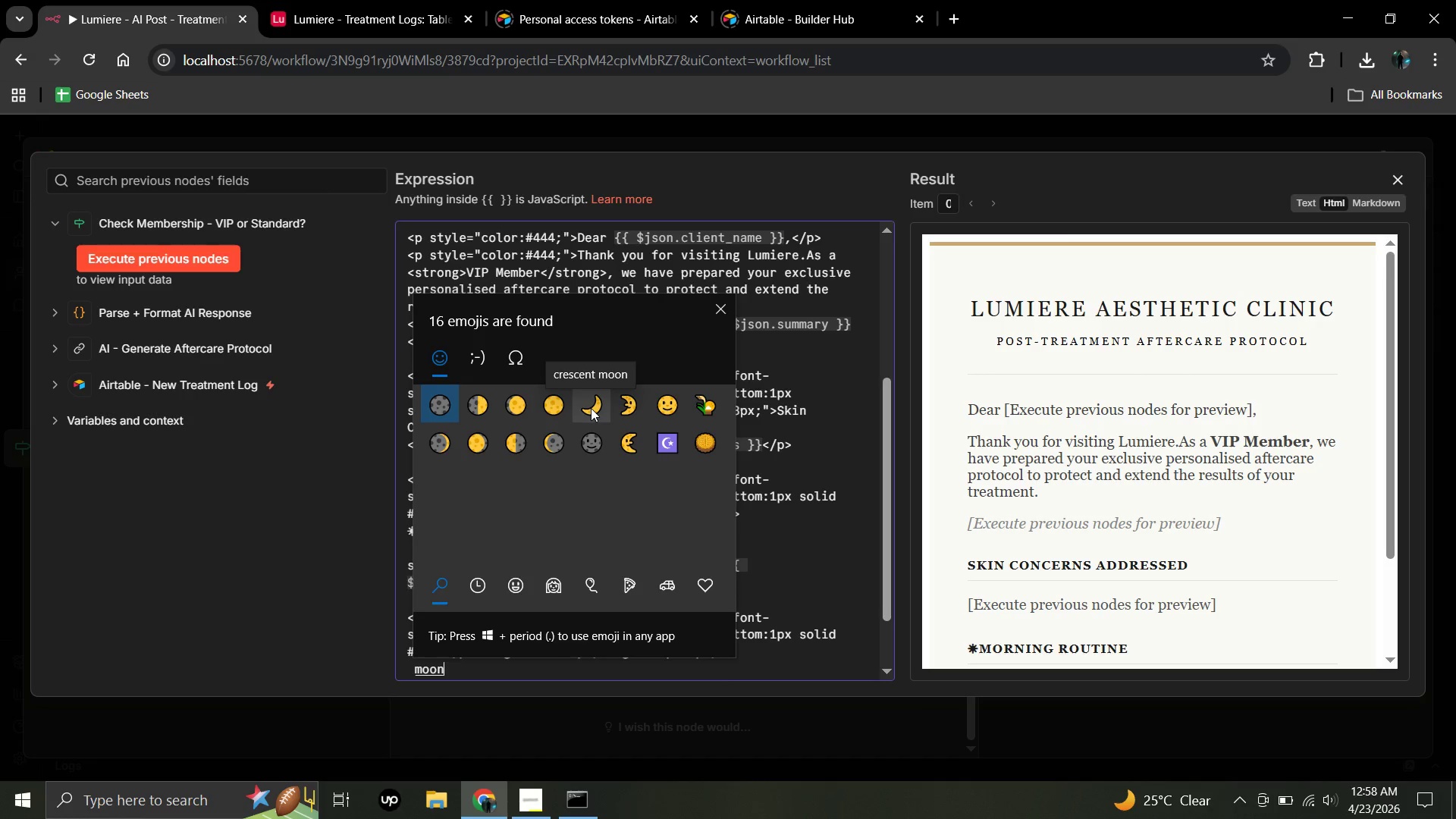 
left_click([591, 408])
 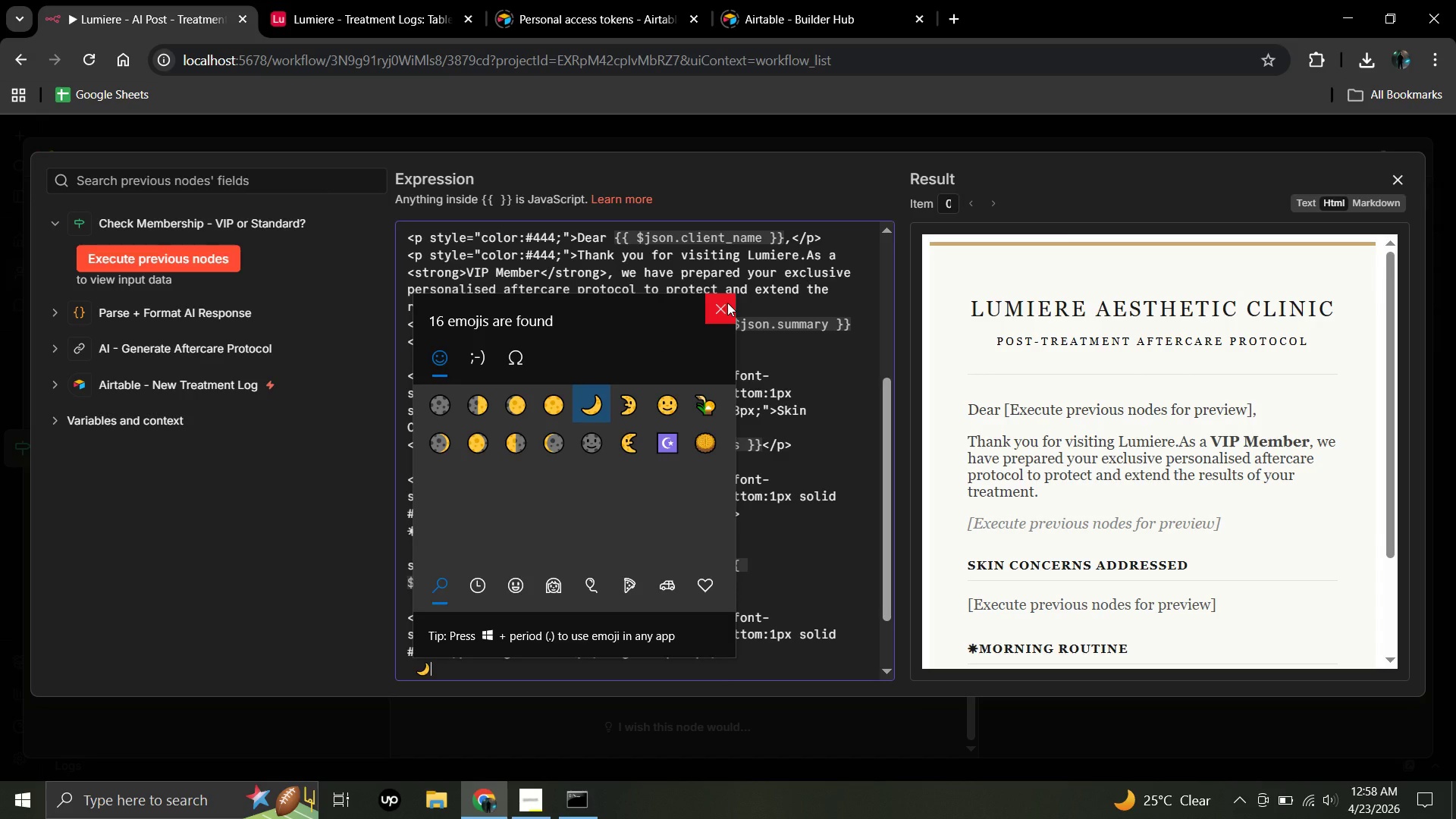 
left_click([727, 303])
 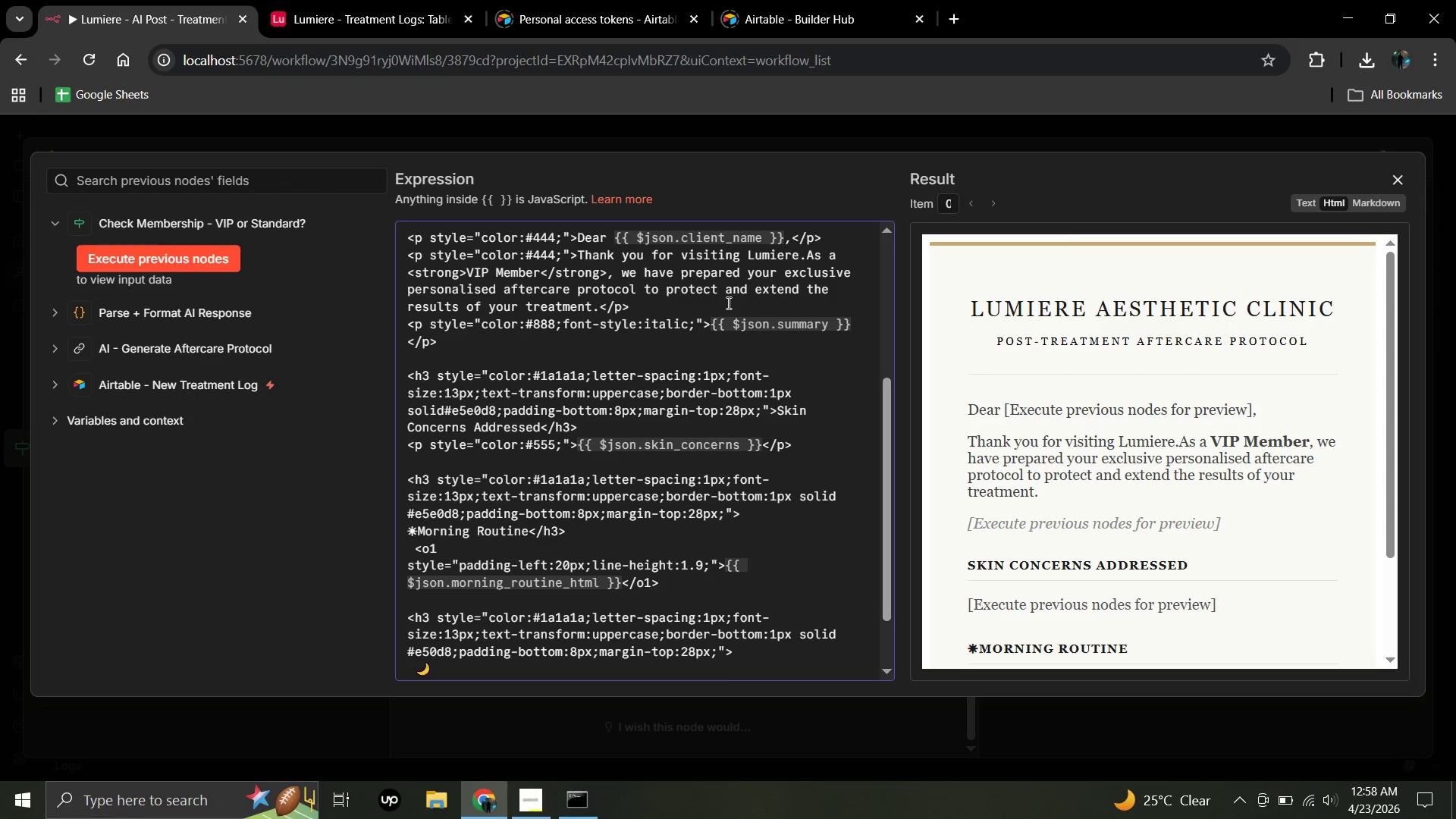 
wait(5.72)
 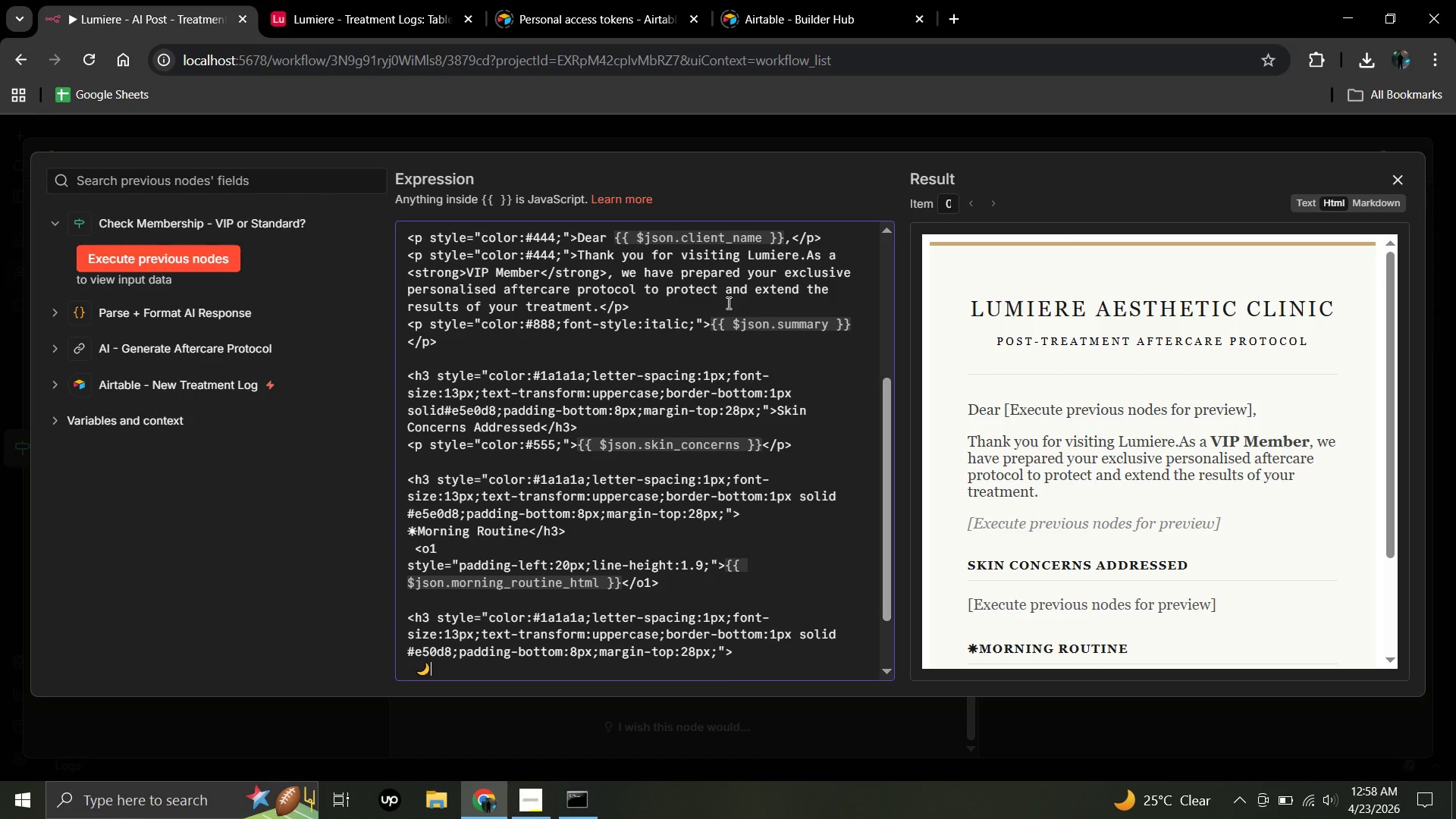 
type(Evening )
 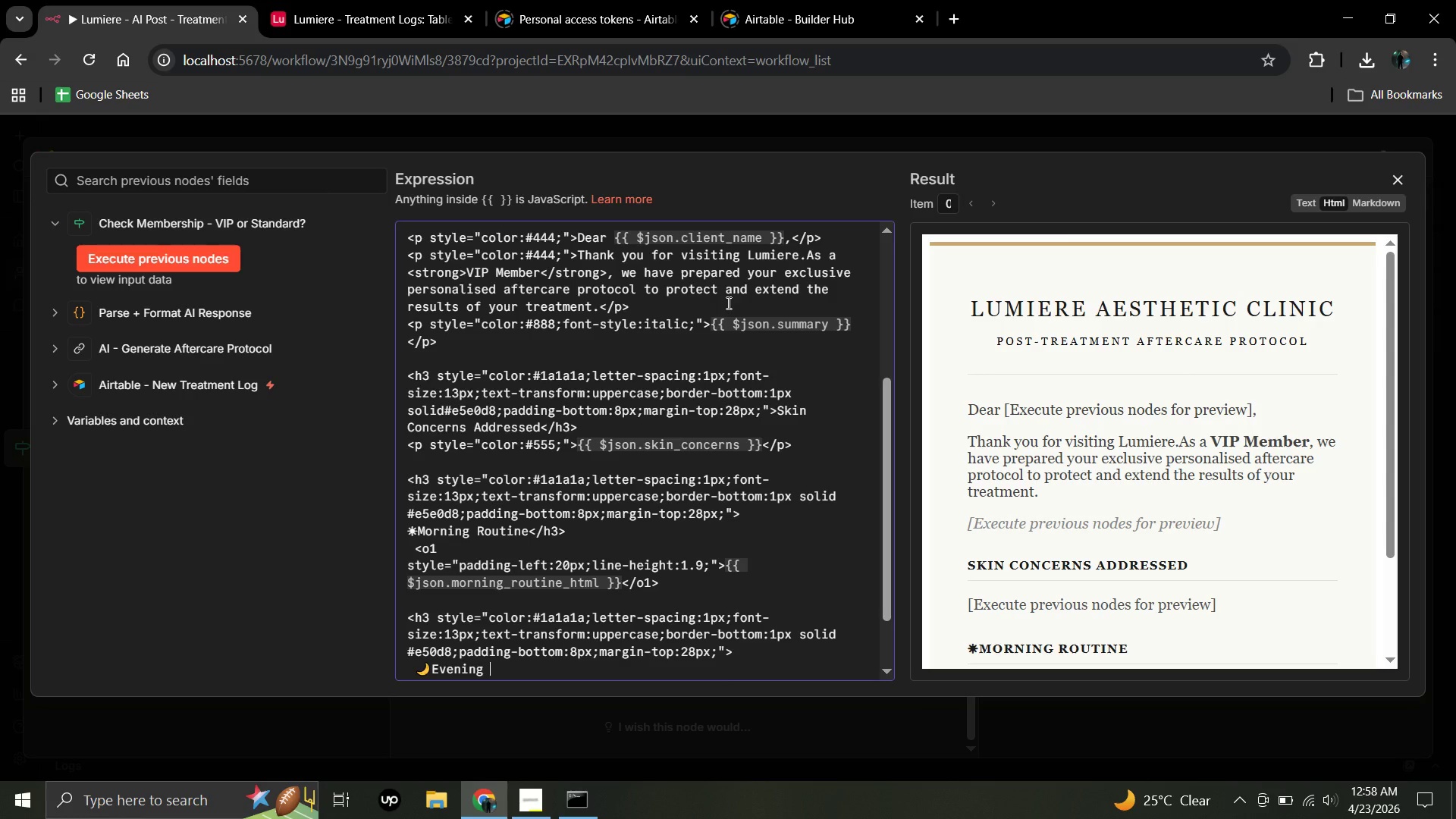 
type(Routine</)
 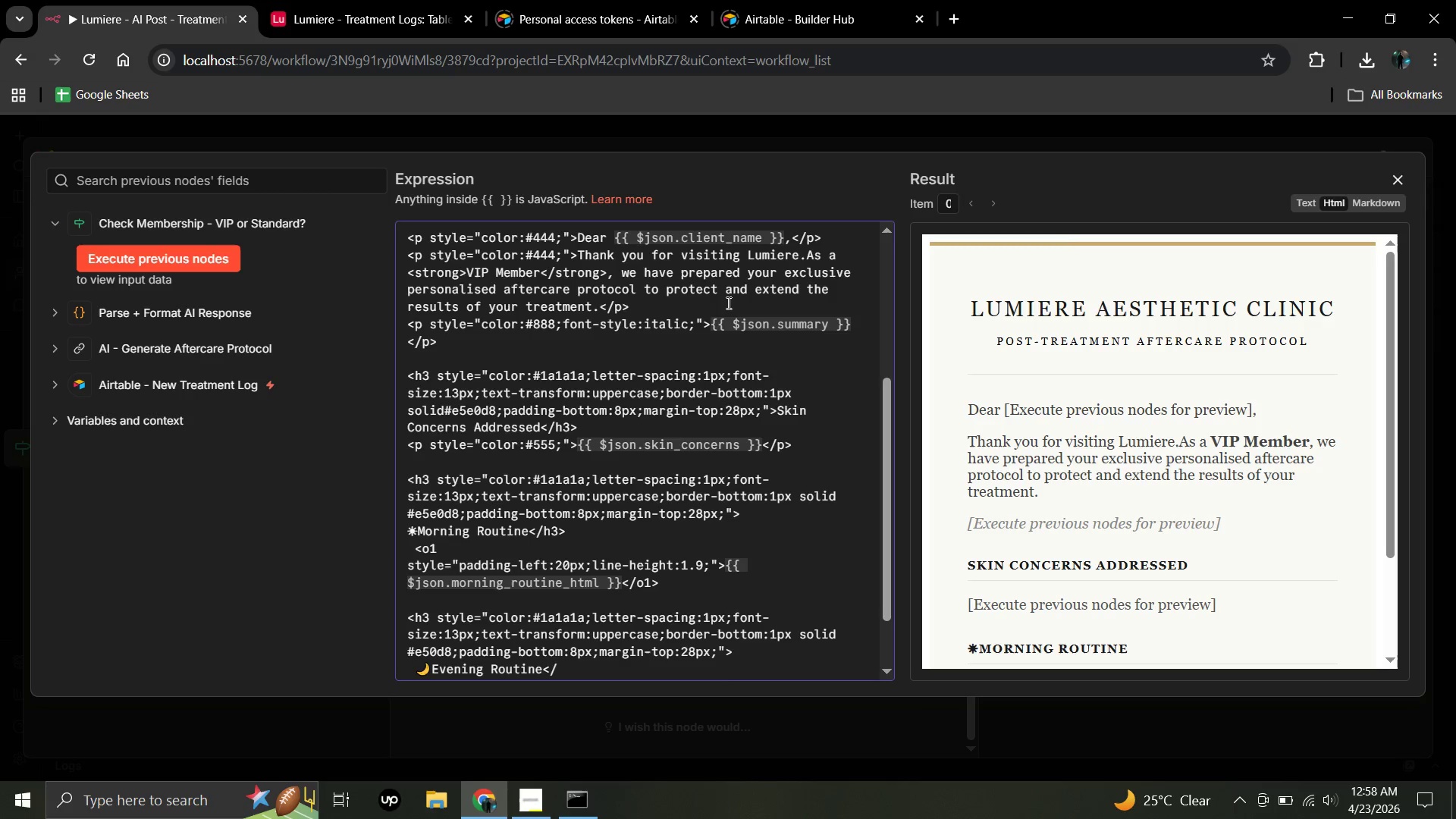 
type(h3>)
 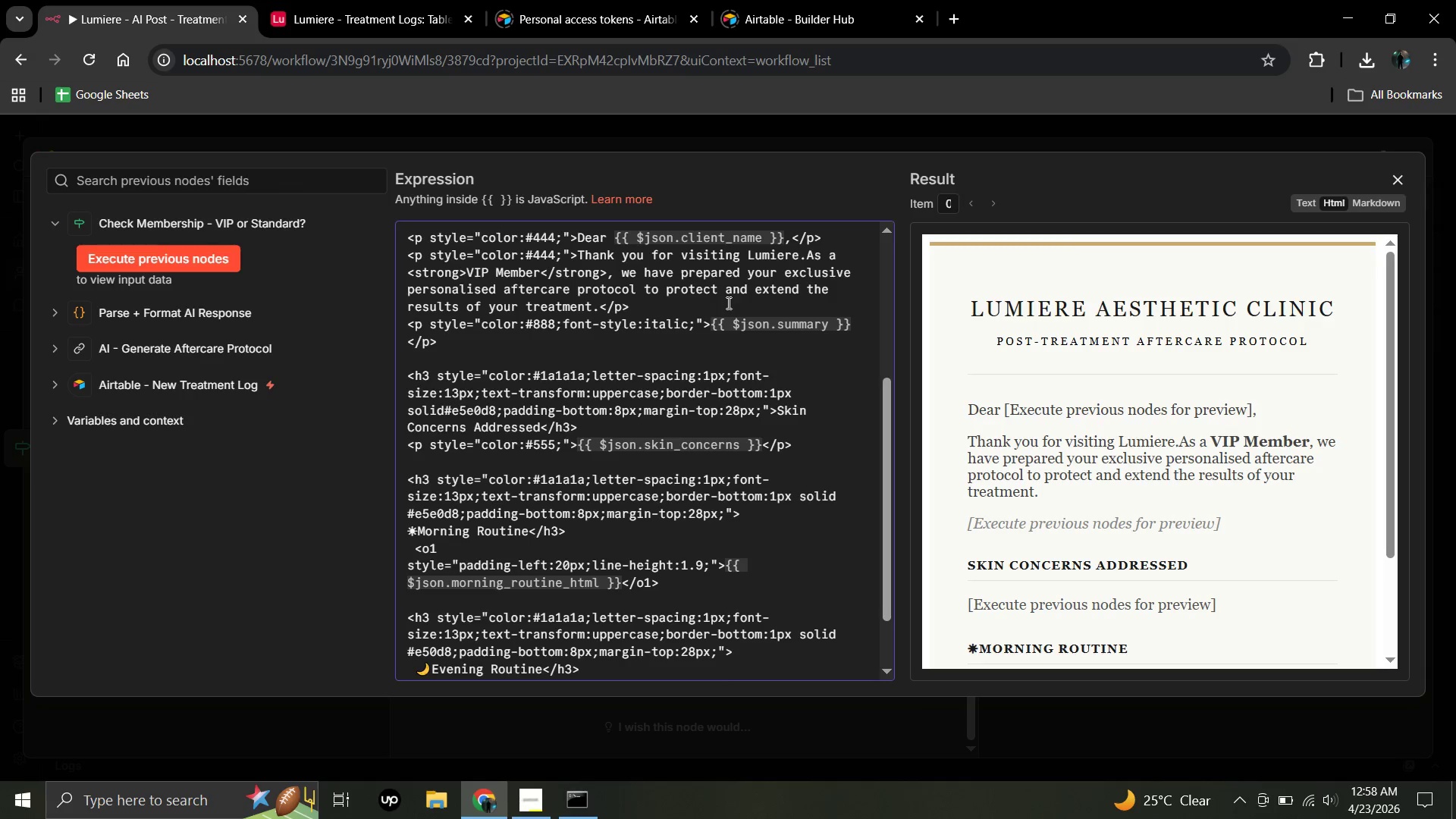 
key(Enter)
 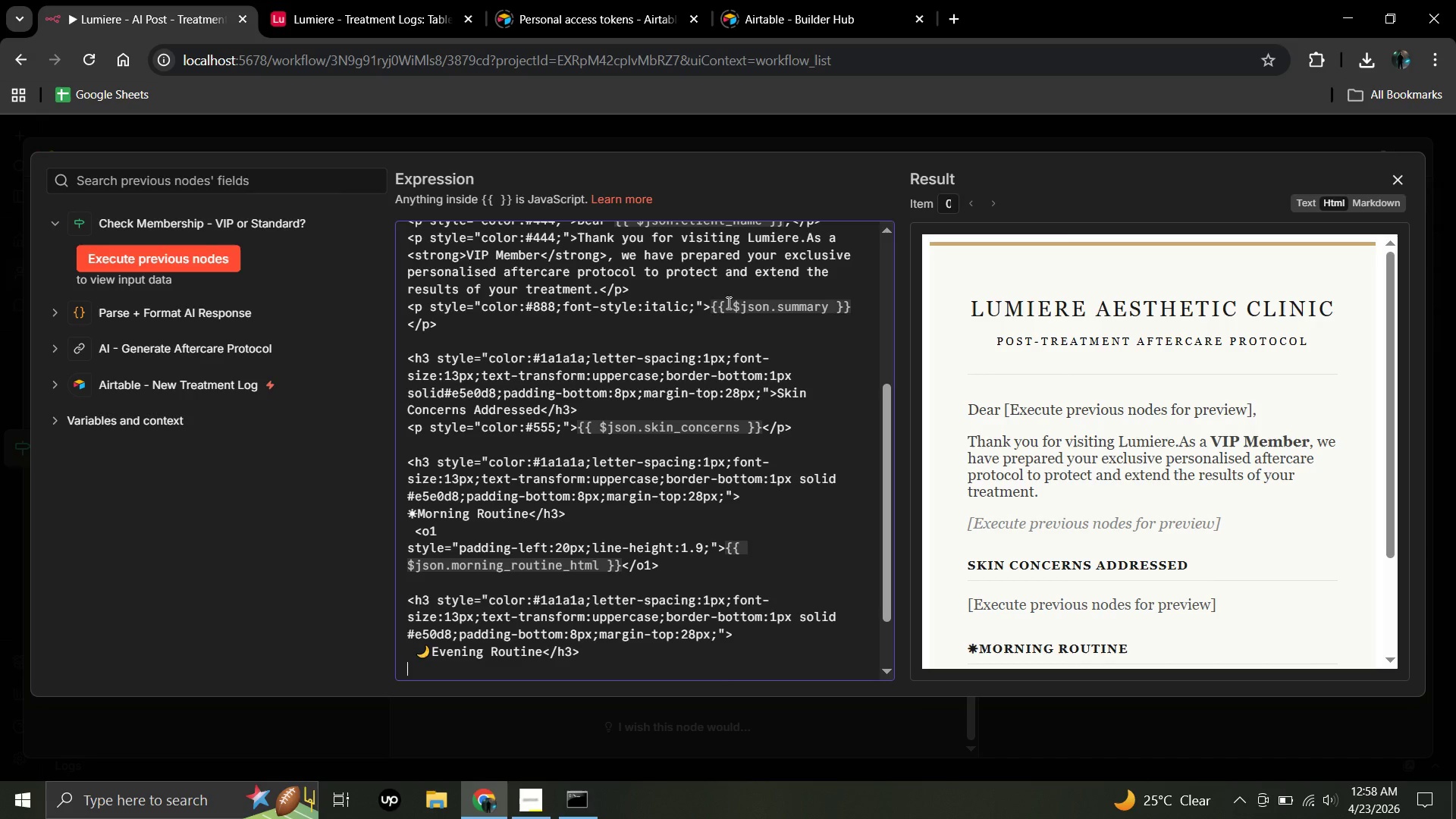 
type(  <o1)
 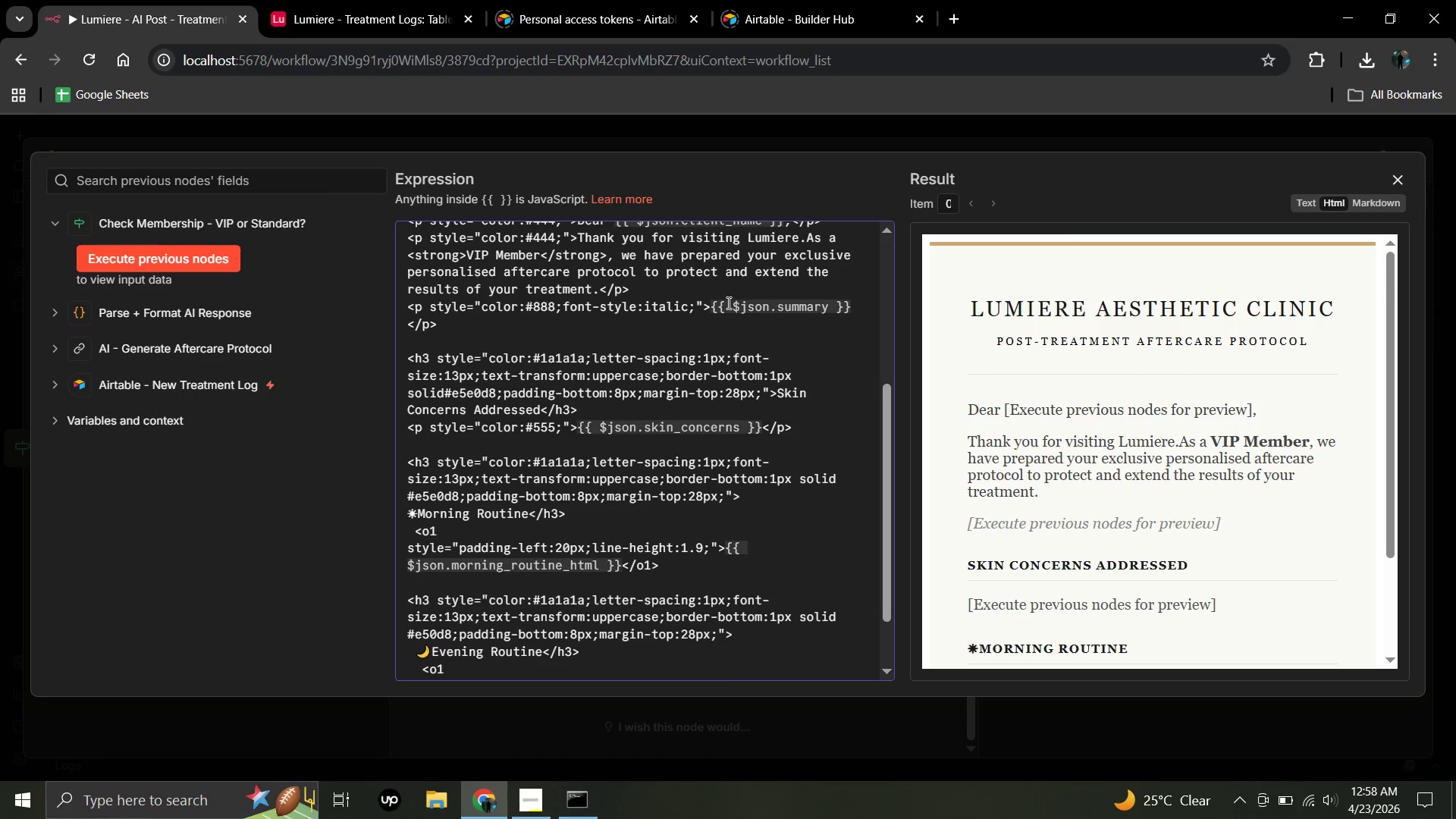 
key(Enter)
 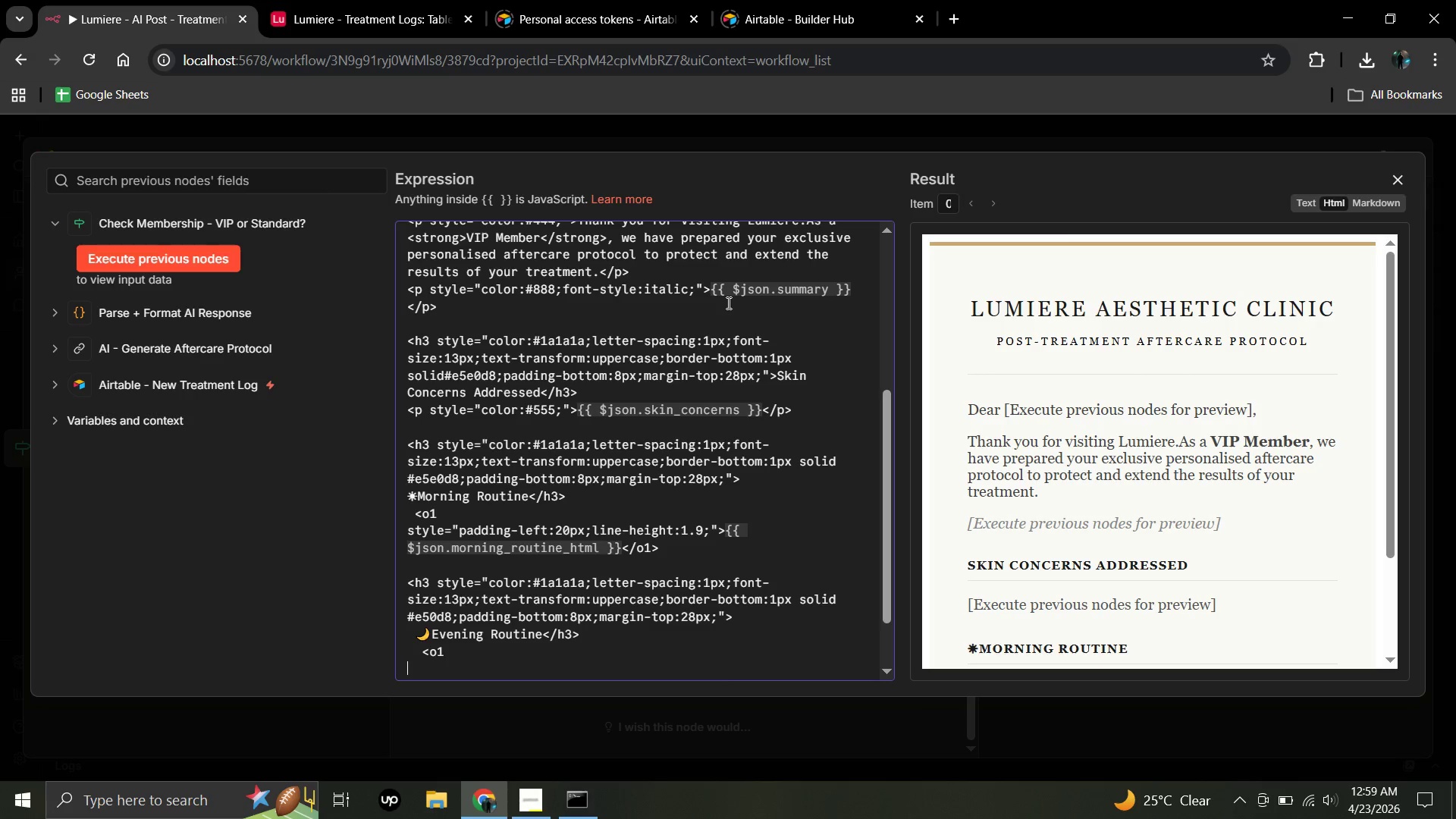 
type(style)
 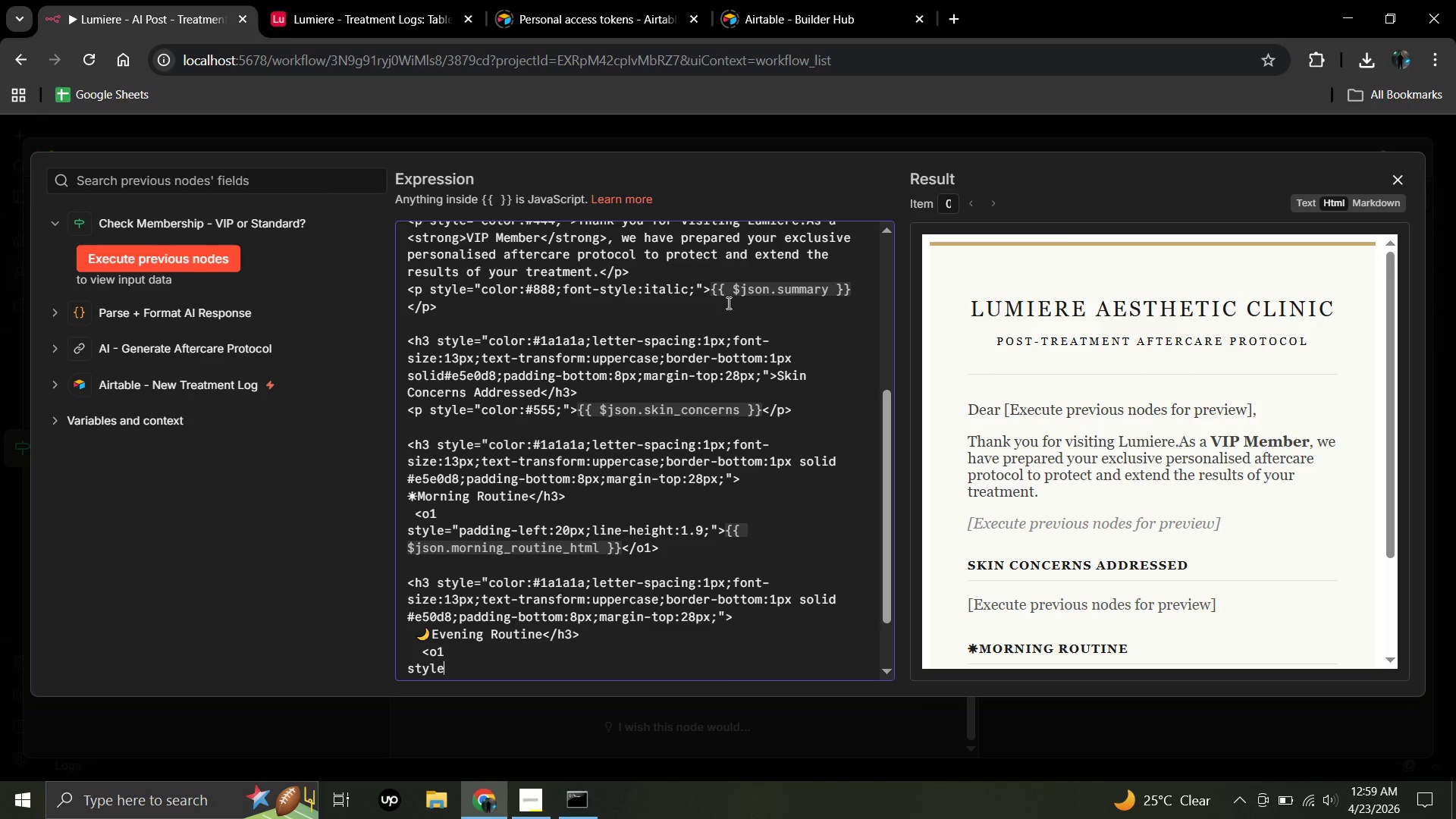 
wait(6.8)
 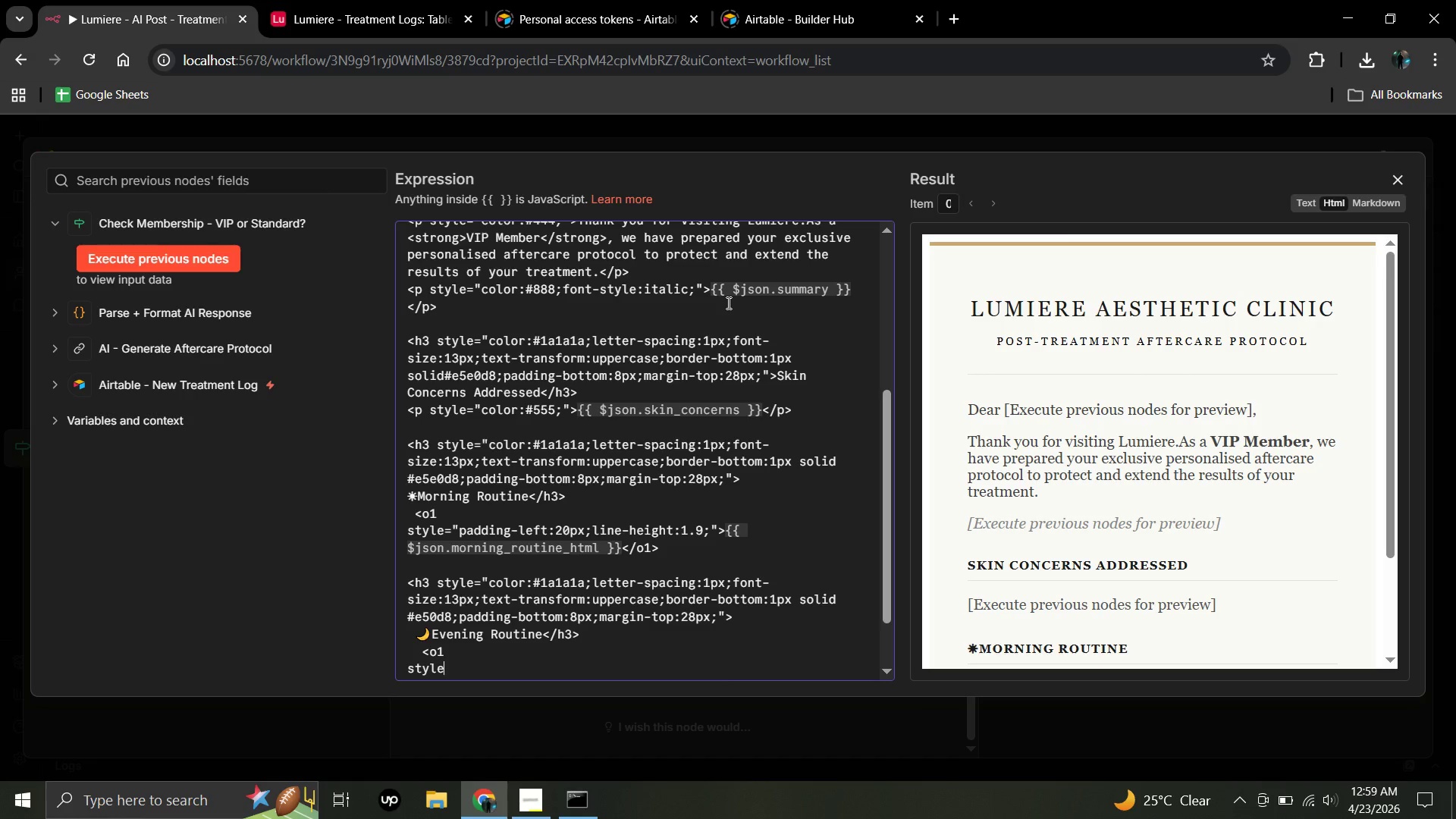 
key(Equal)
 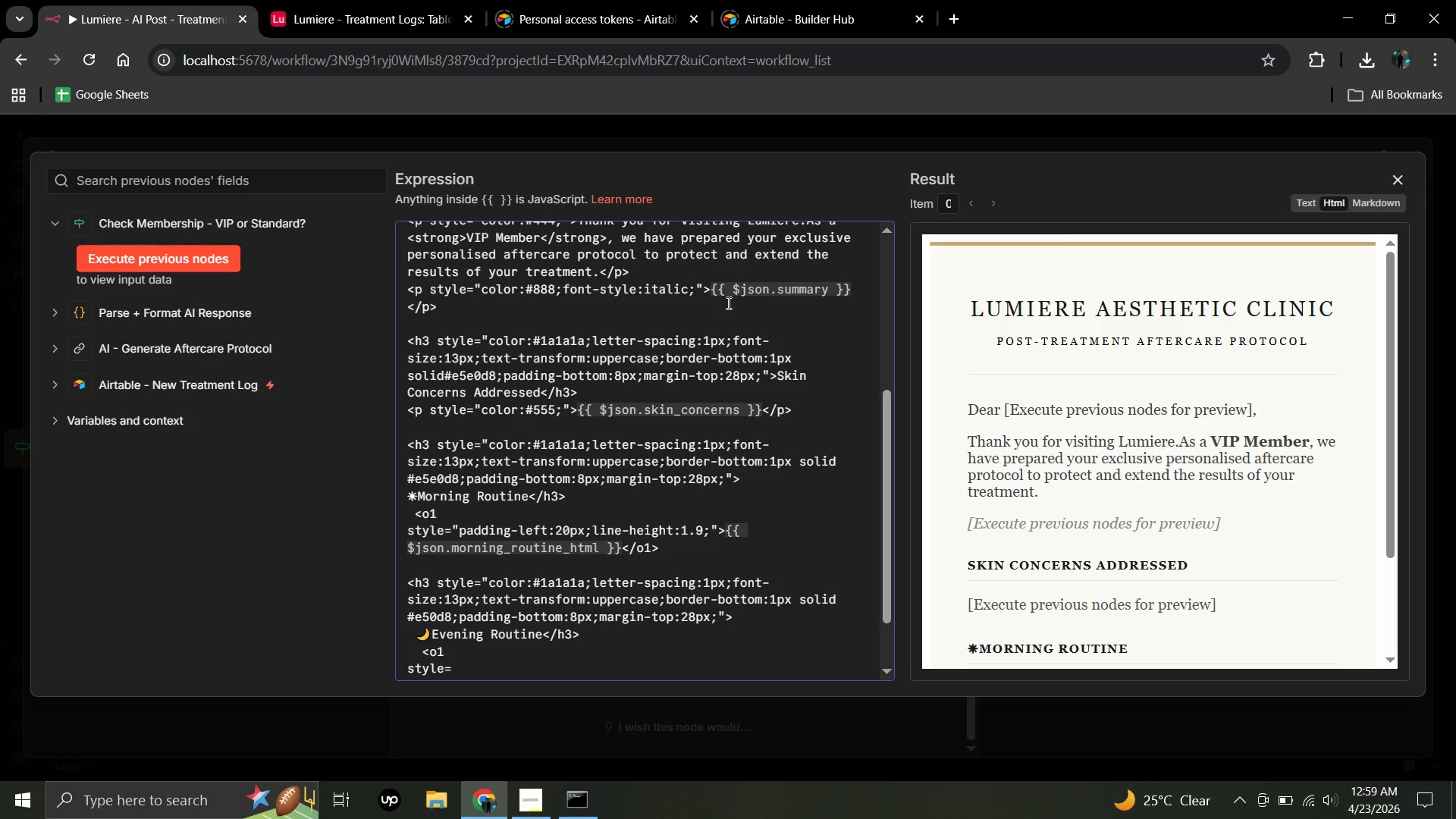 
key(Shift+Quote)
 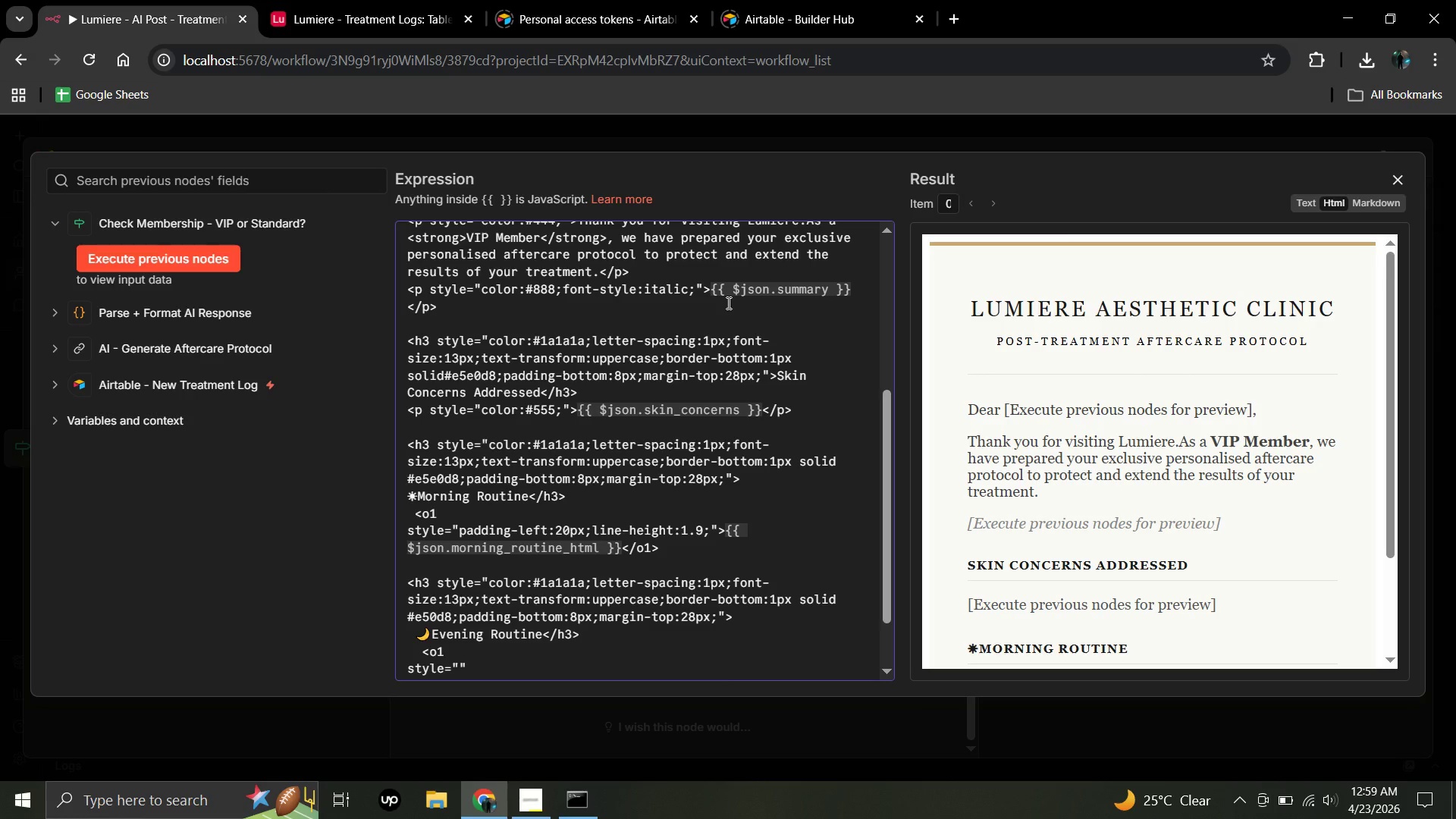 
type(padding-left:20px;line-height:)
 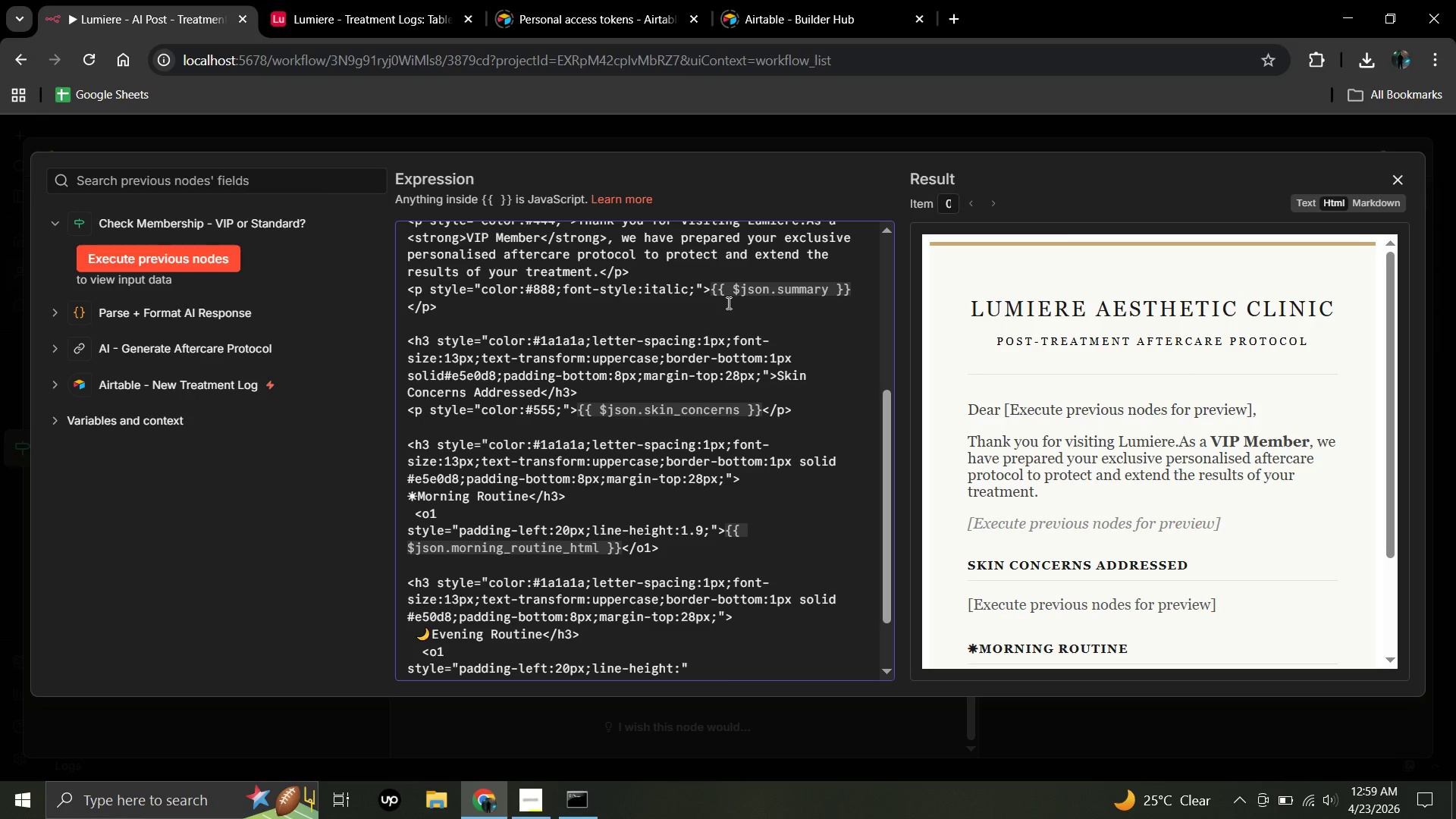 
key(1)
 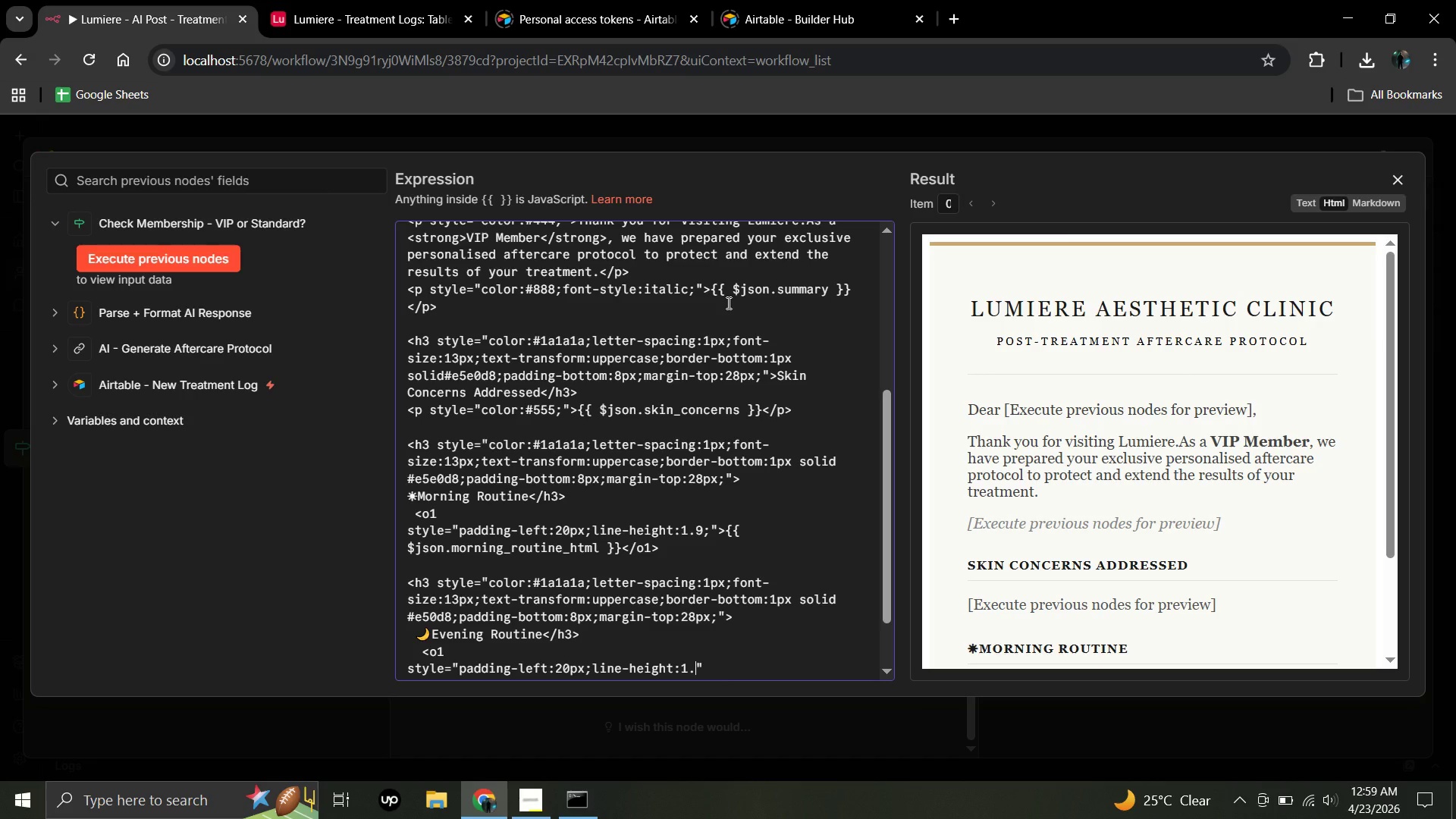 
key(Period)
 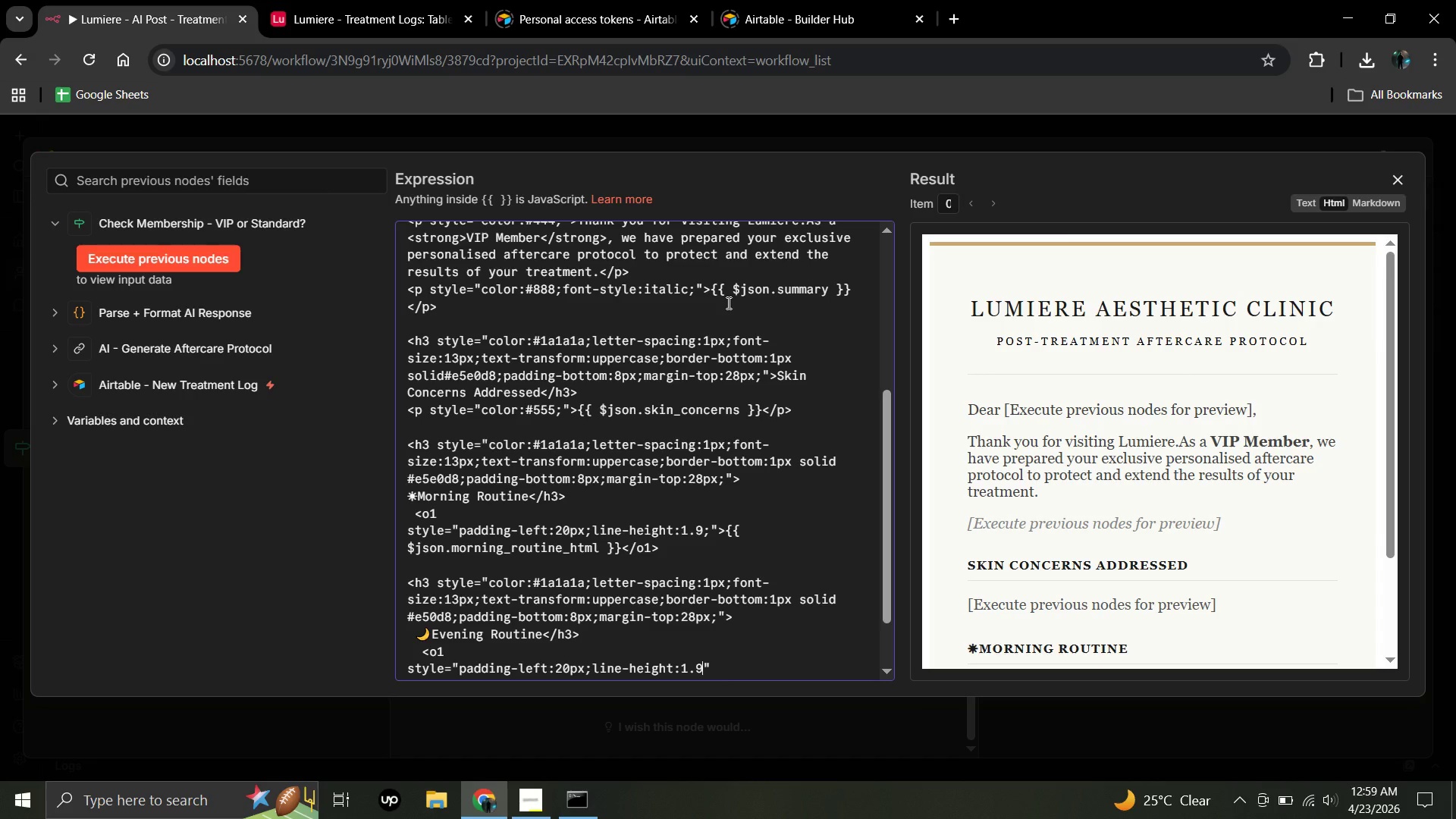 
key(9)
 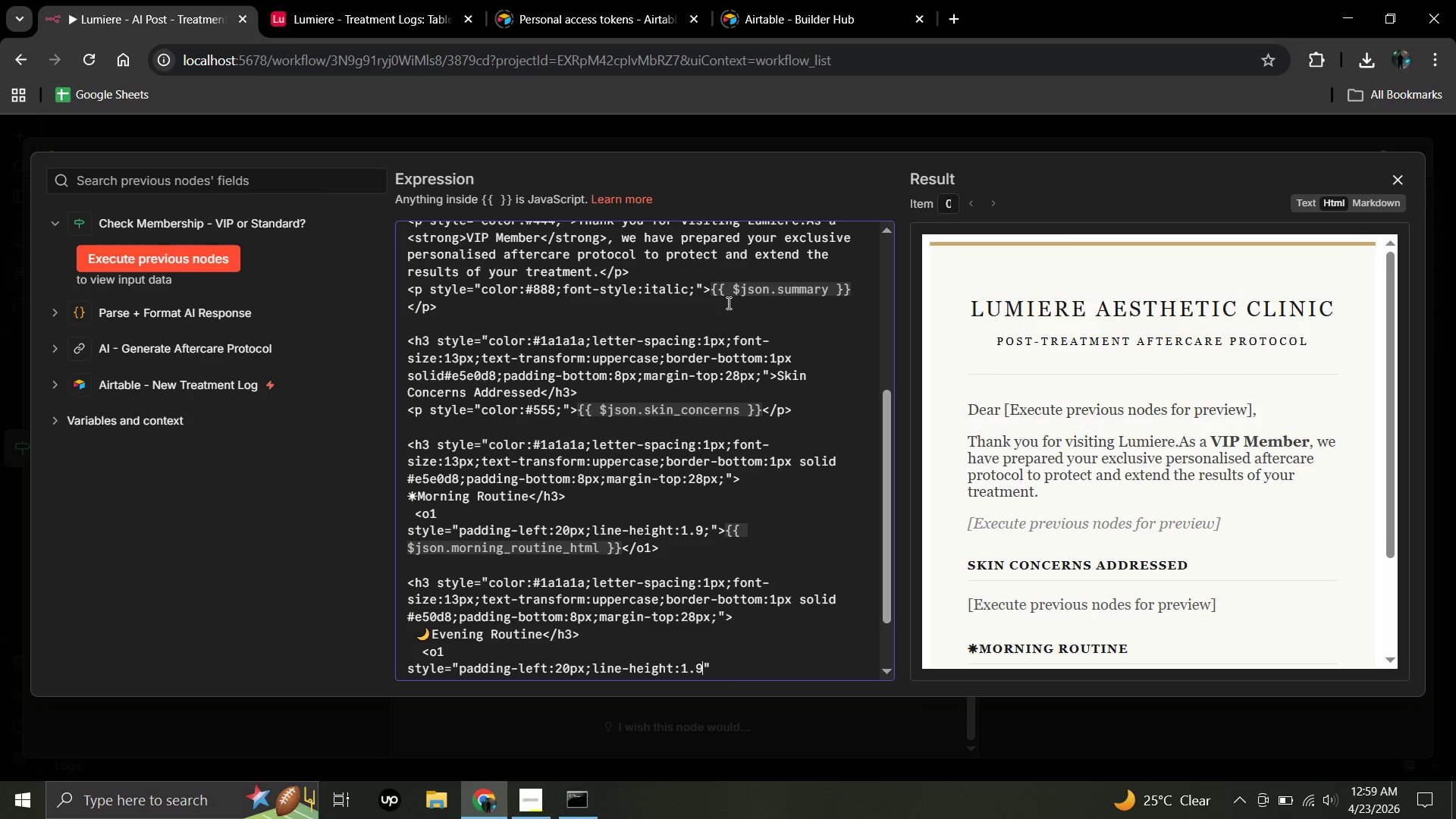 
key(Semicolon)
 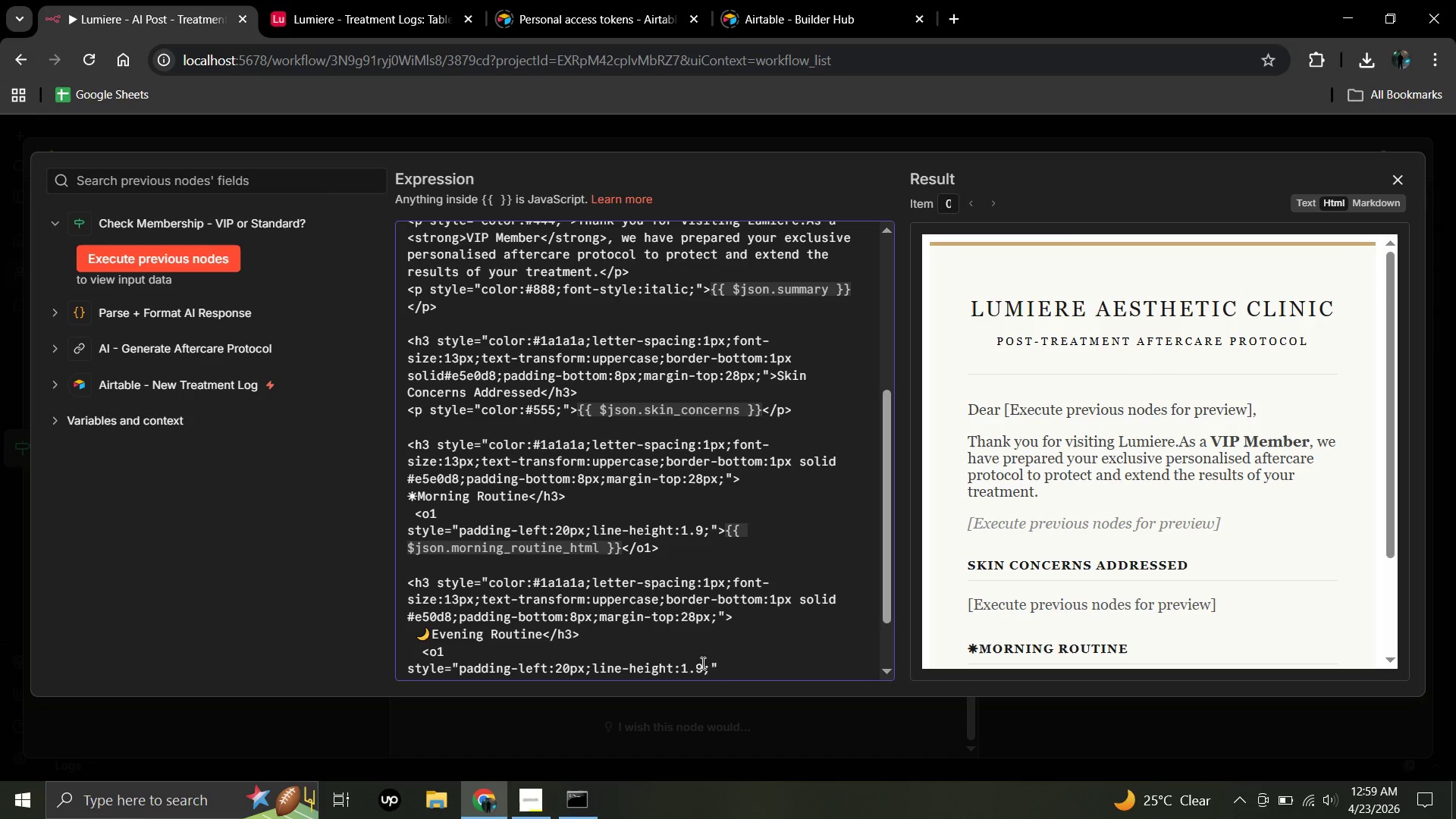 
left_click([722, 664])
 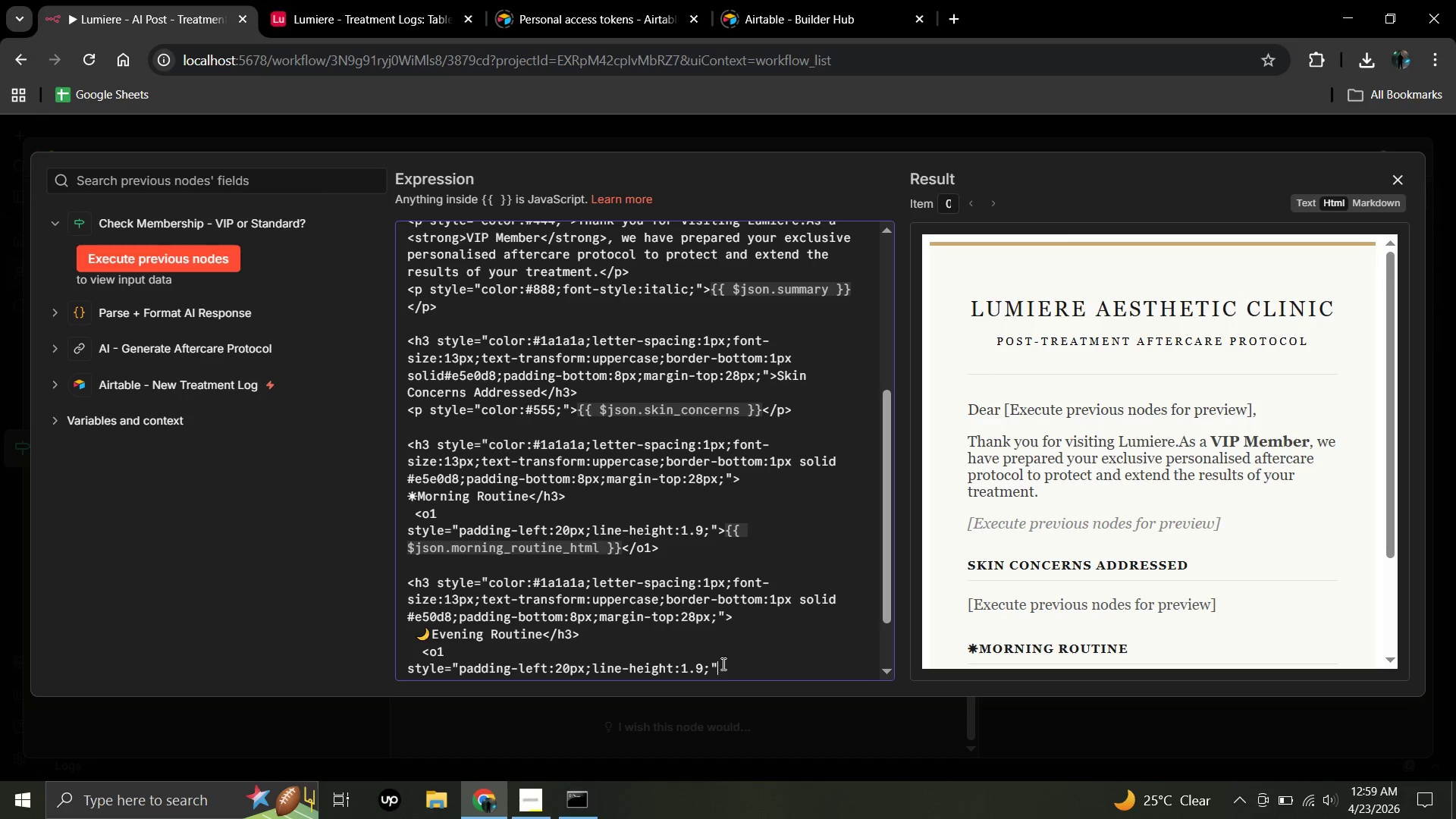 
key(Shift+Period)
 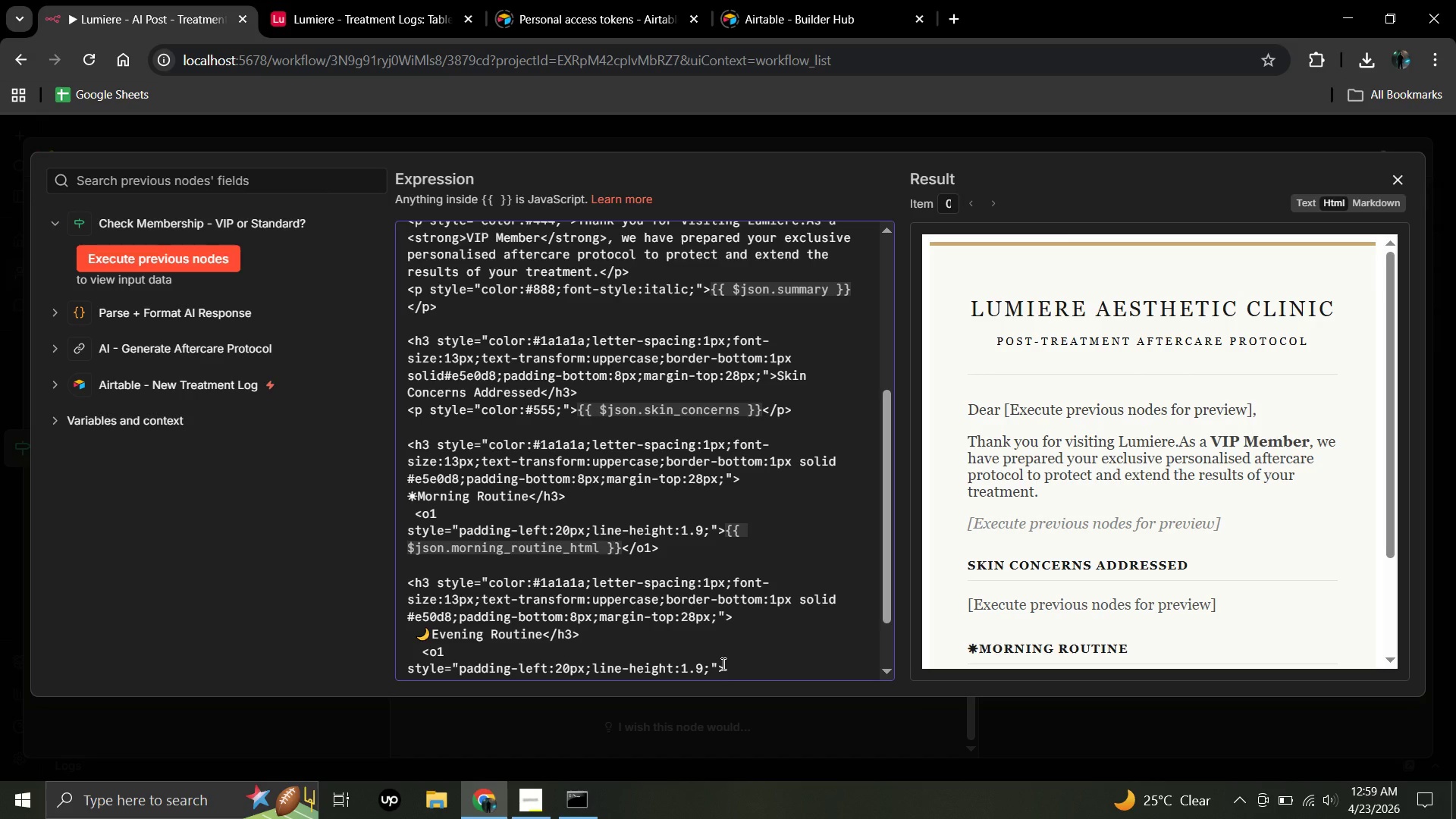 
key(Shift+BracketLeft)
 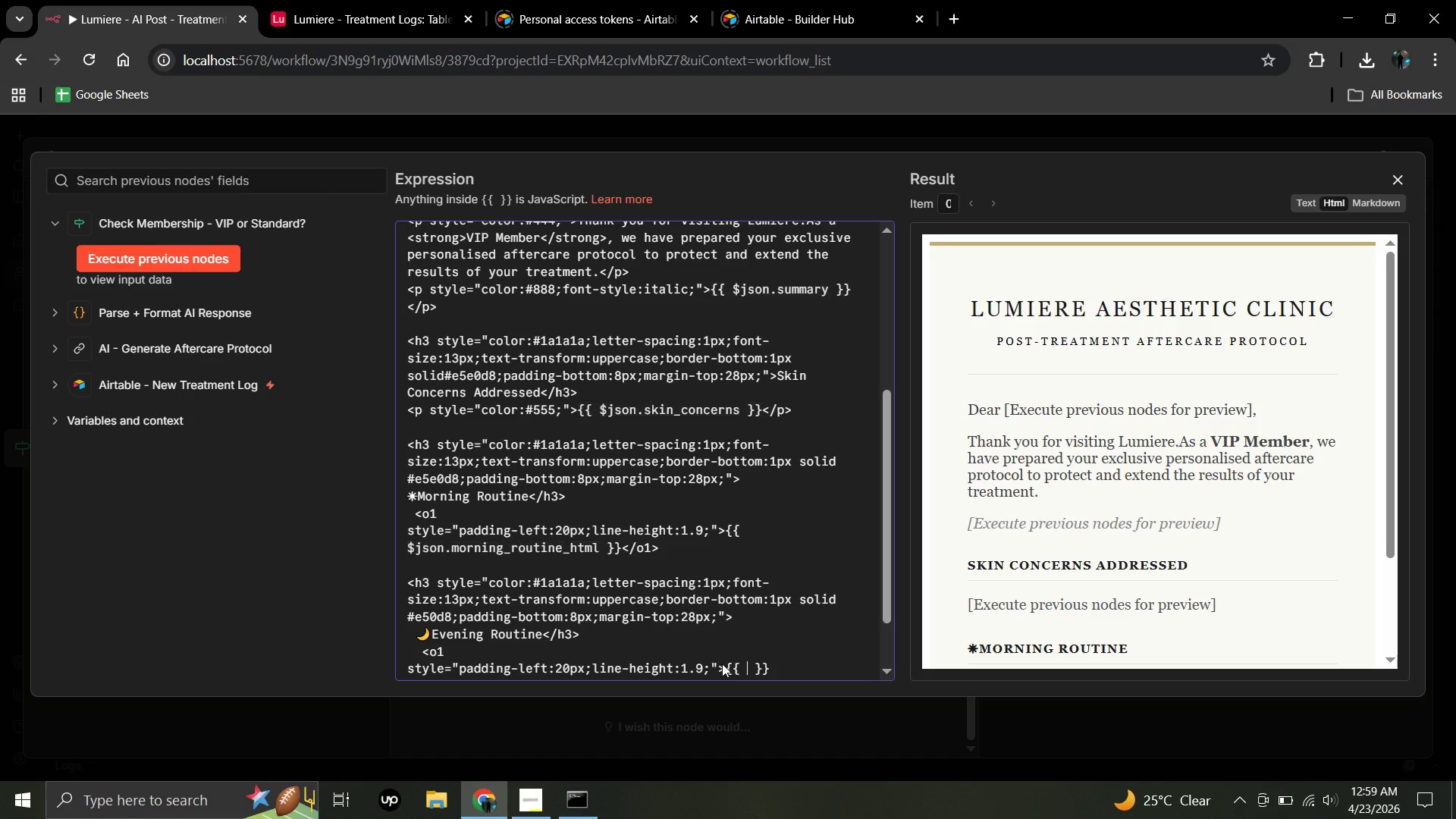 
key(Shift+ShiftRight)
 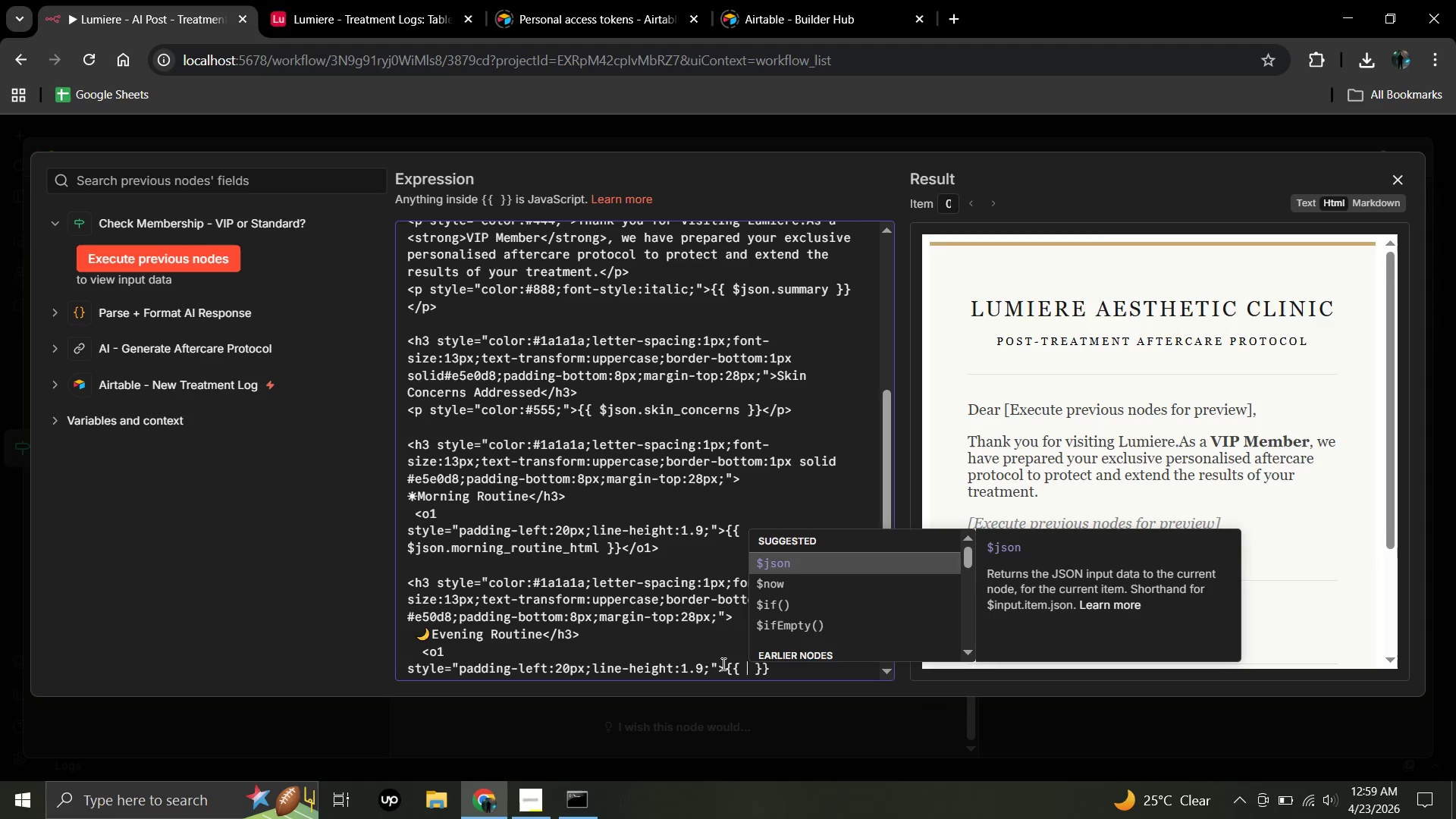 
key(Shift+BracketLeft)
 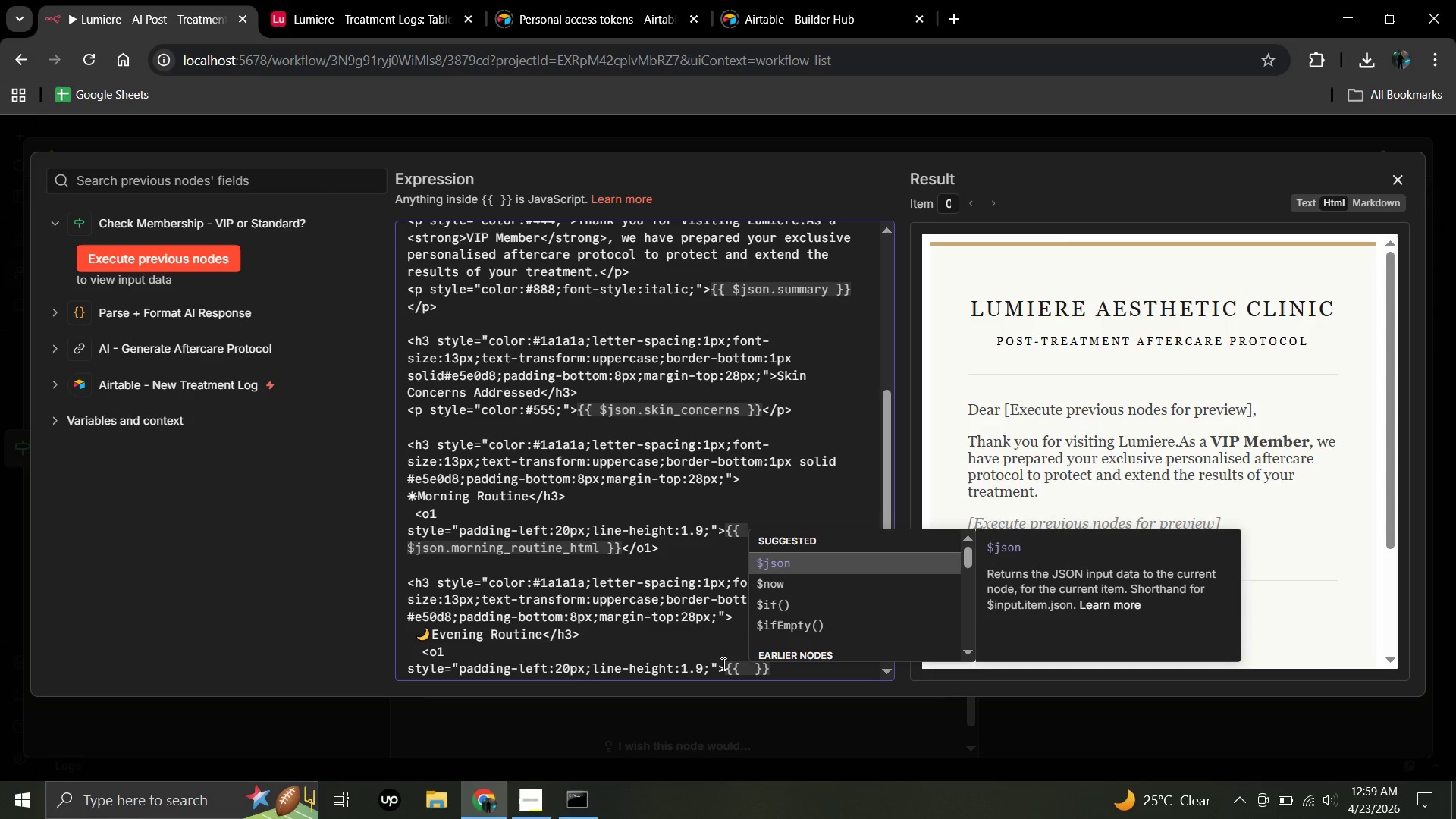 
type($json.evening_routine_html)
 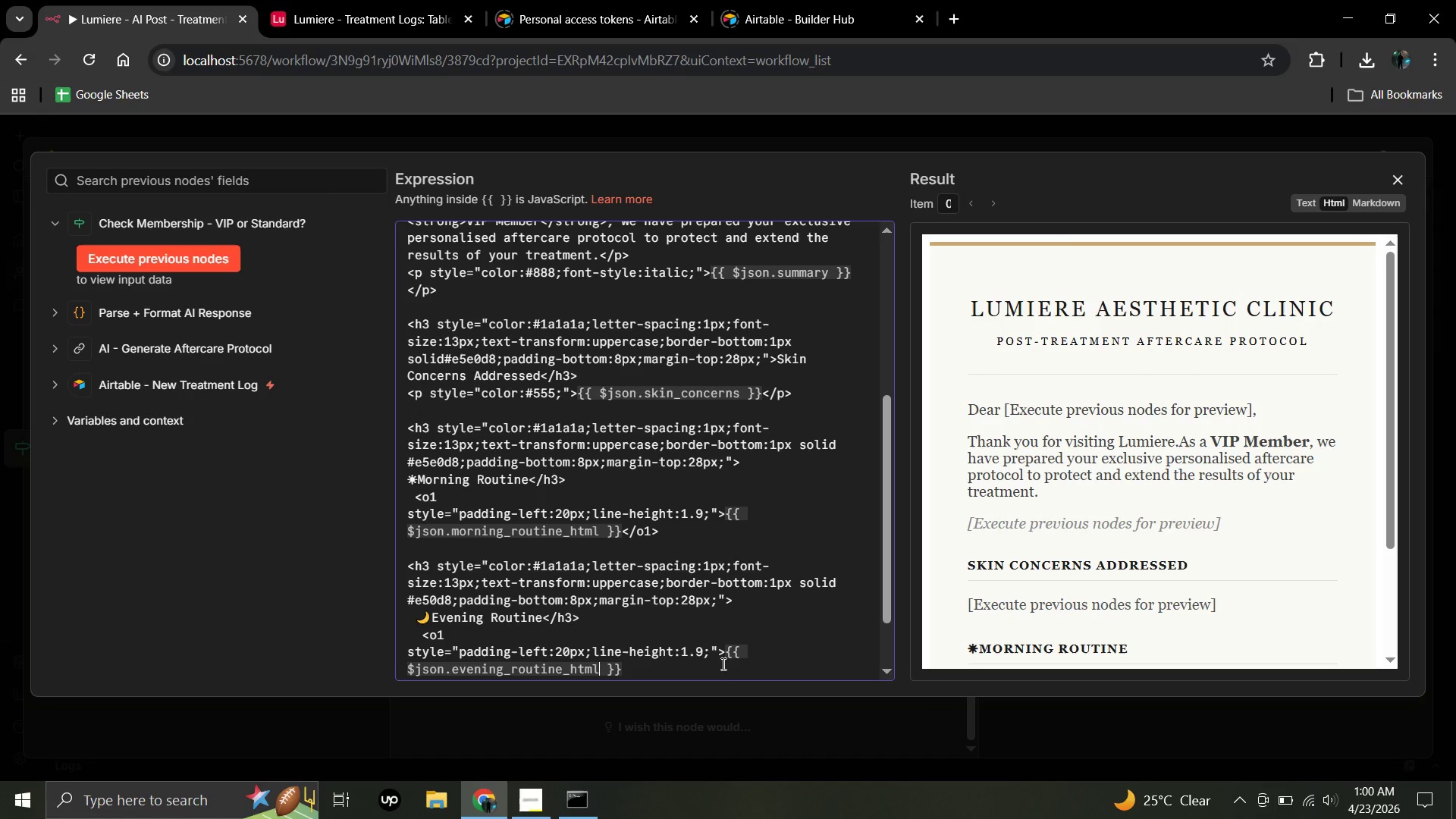 
left_click([630, 666])
 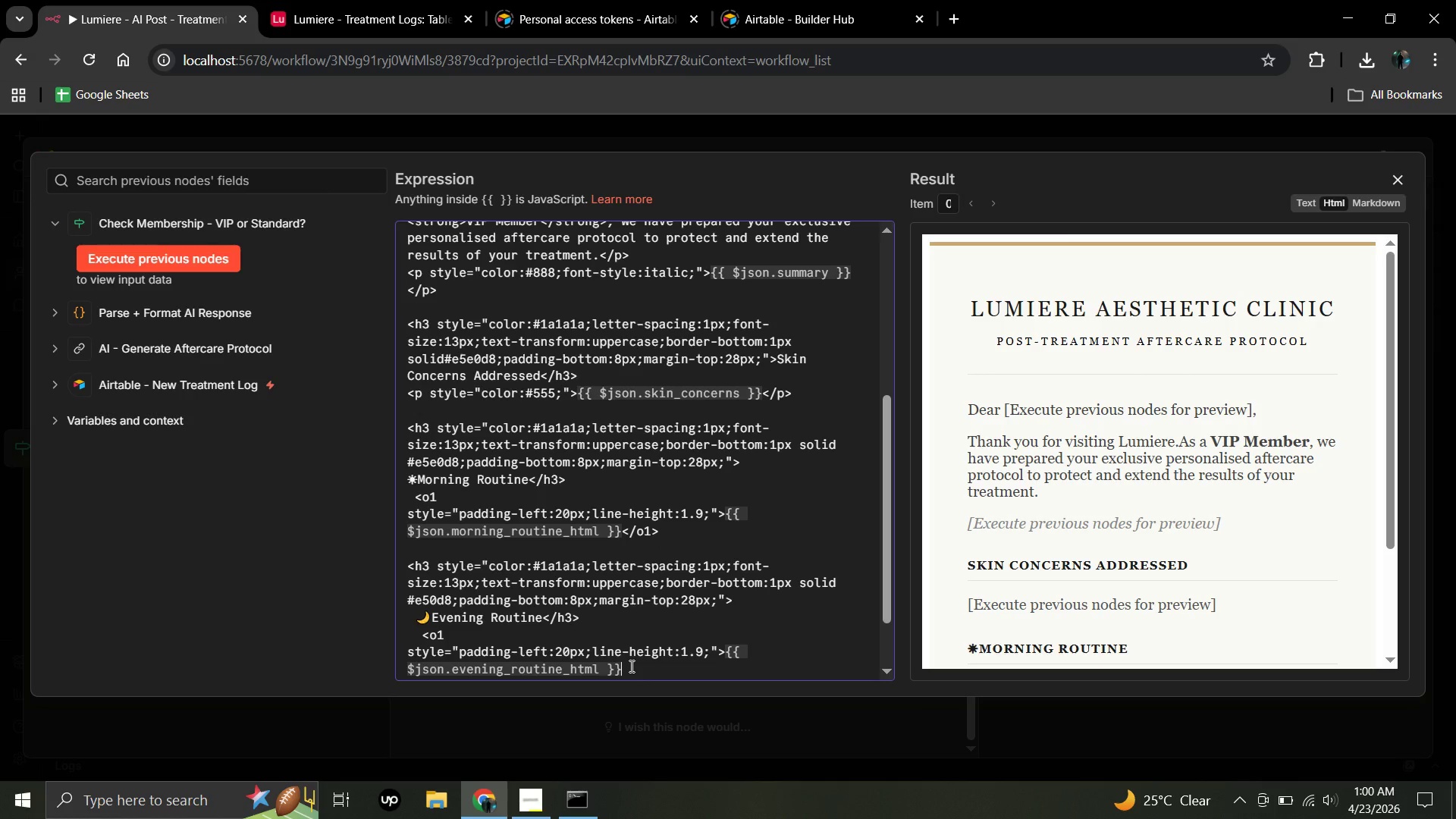 
type(</o1>)
 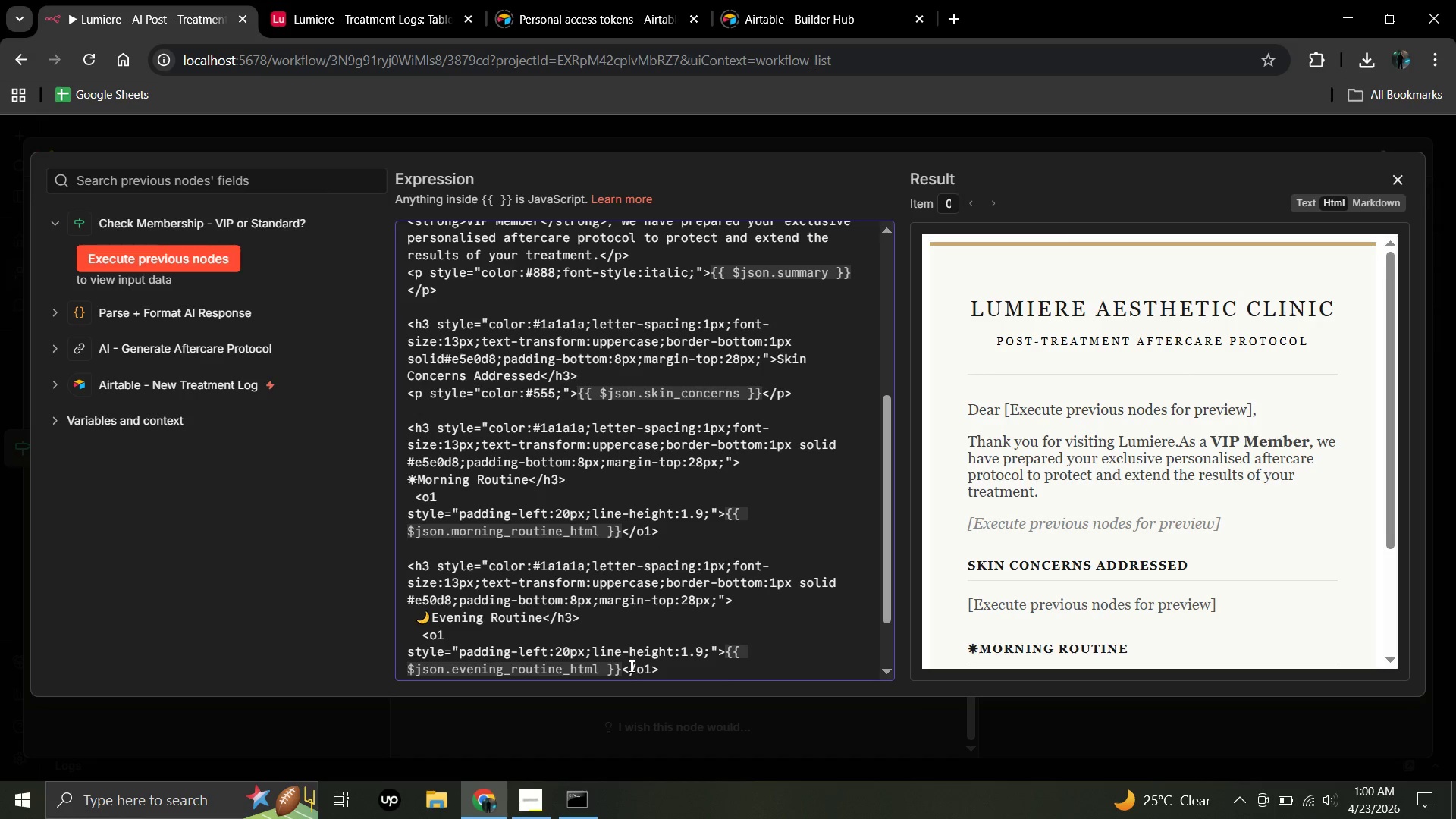 
key(Enter)
 